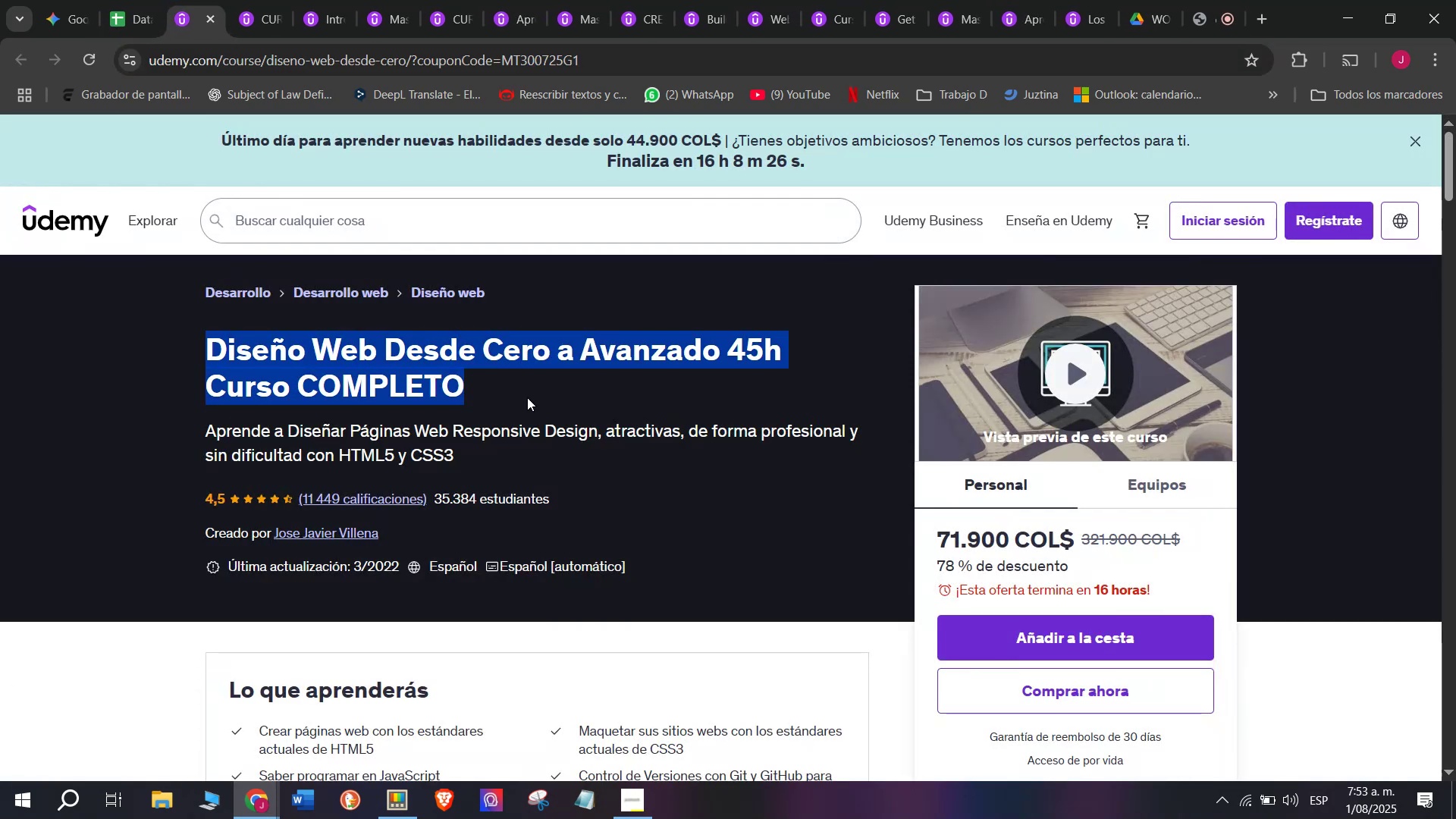 
key(Control+C)
 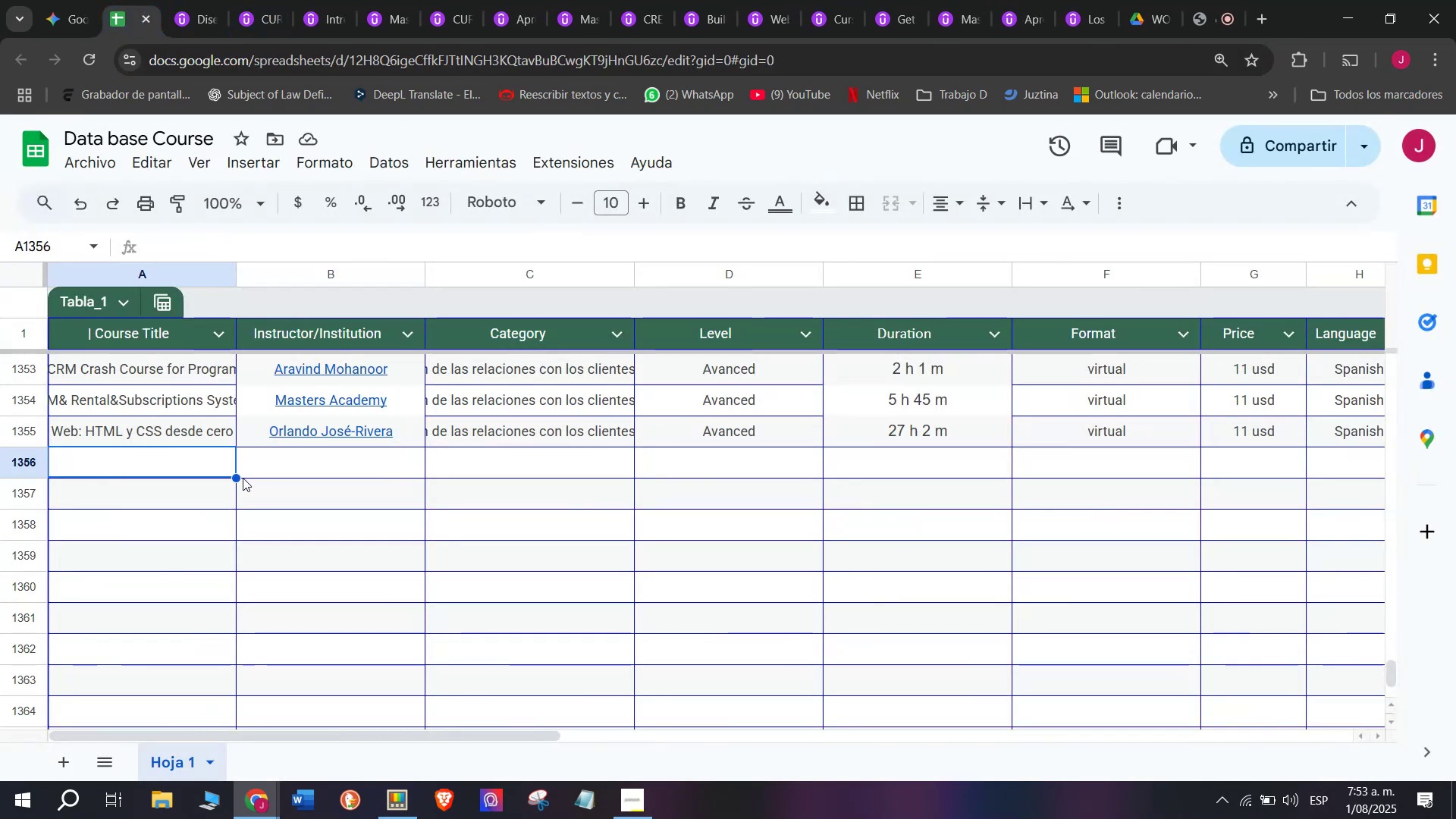 
double_click([224, 461])
 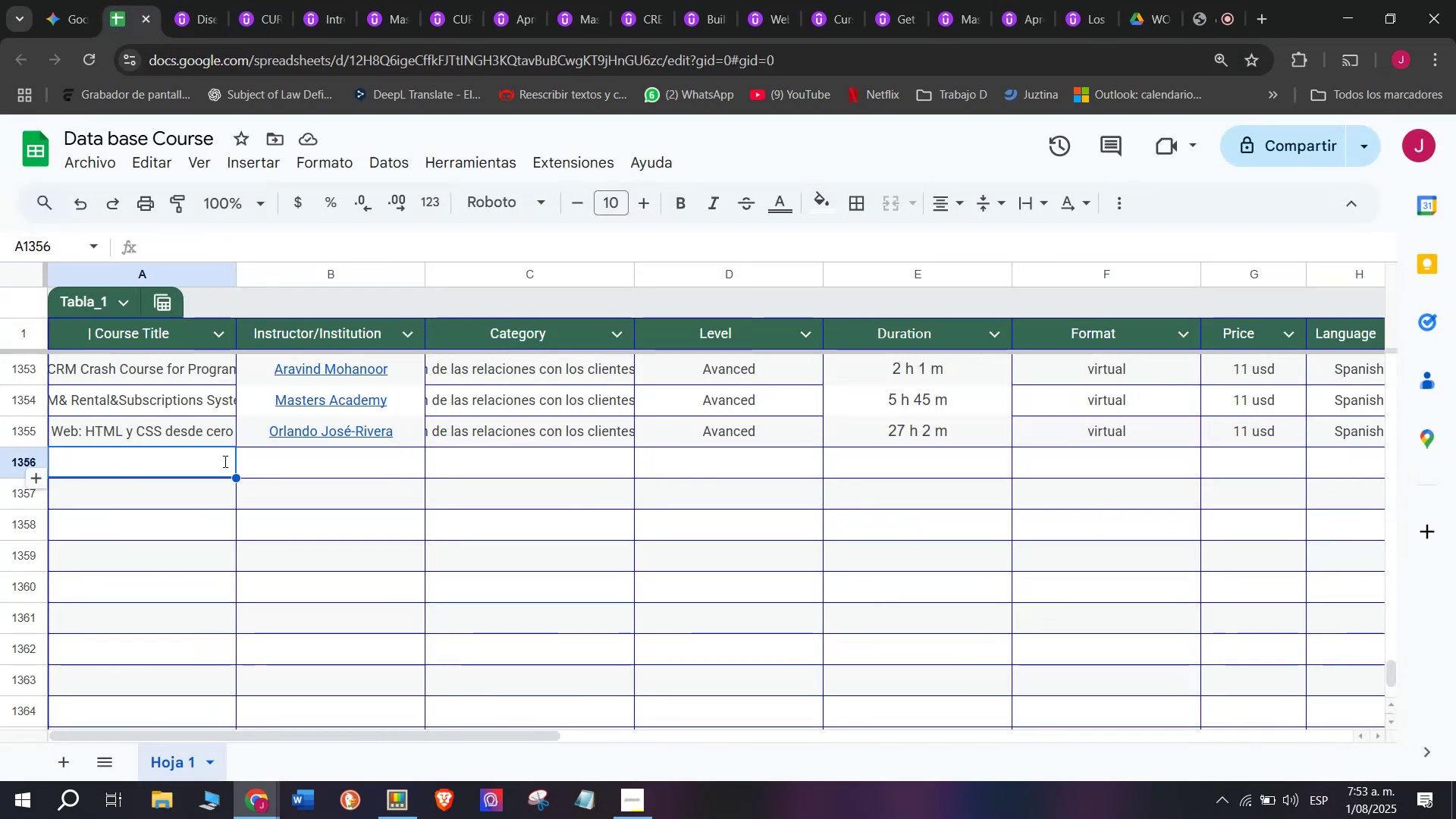 
key(Z)
 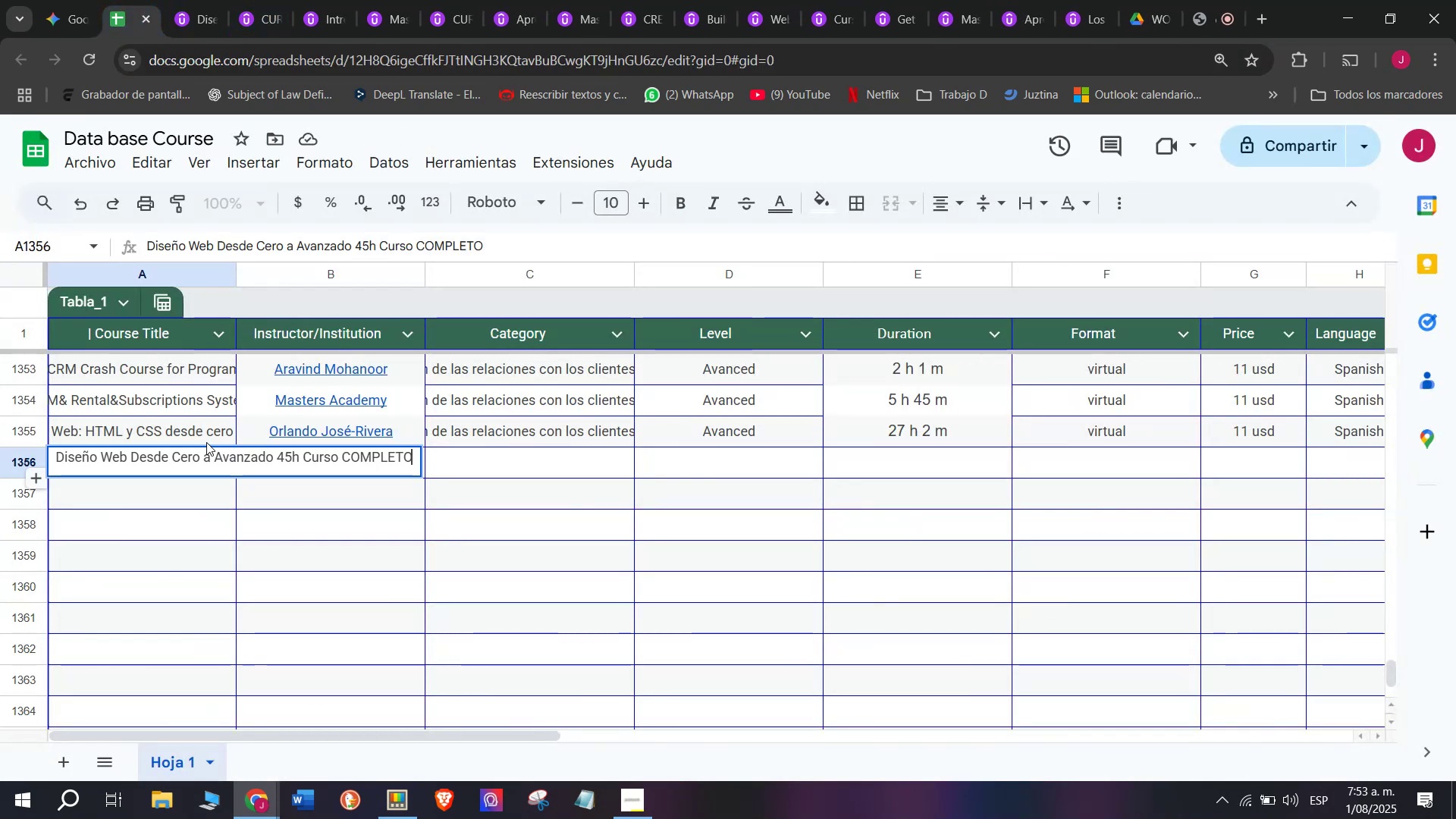 
key(Control+ControlLeft)
 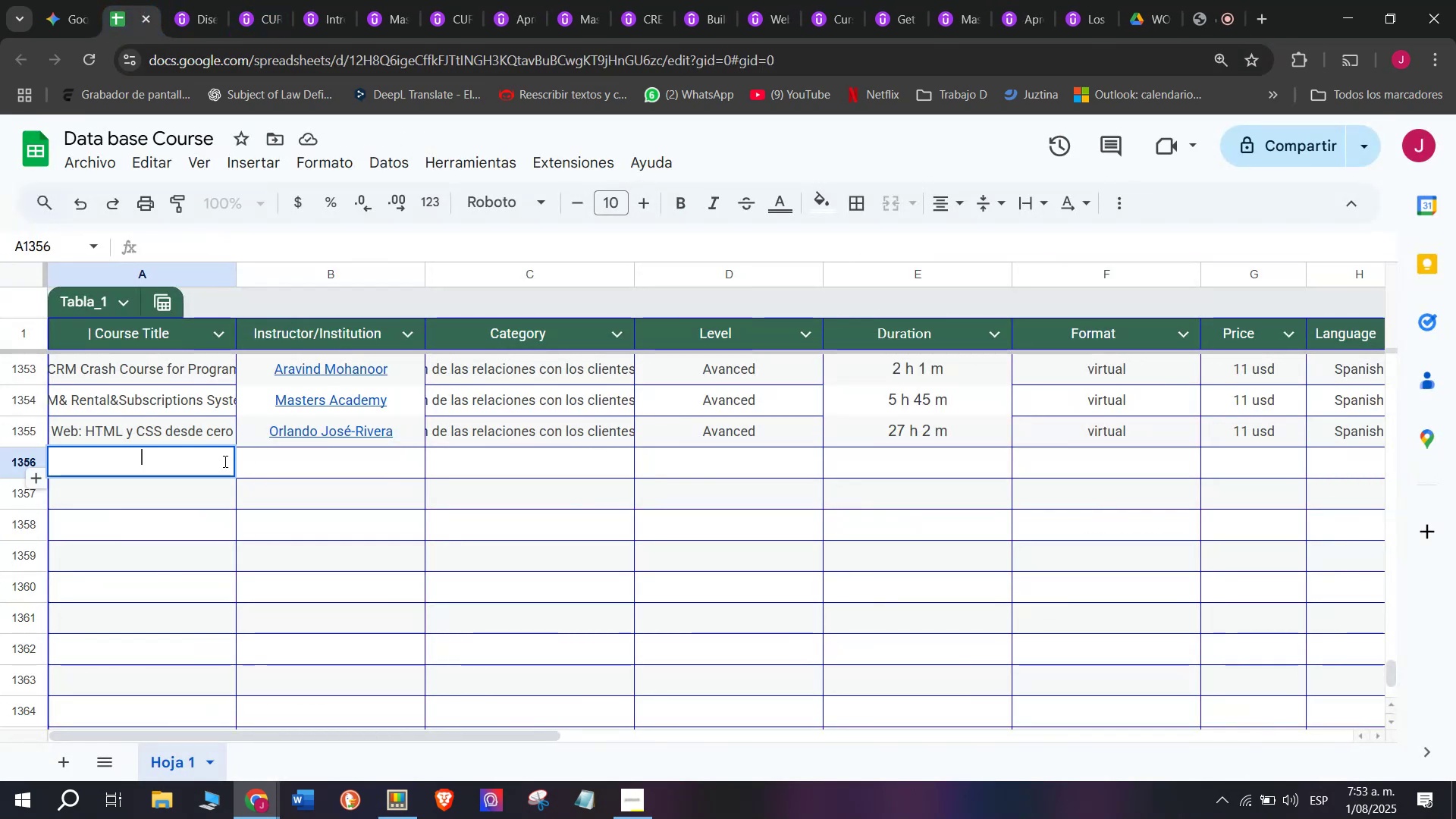 
key(Control+V)
 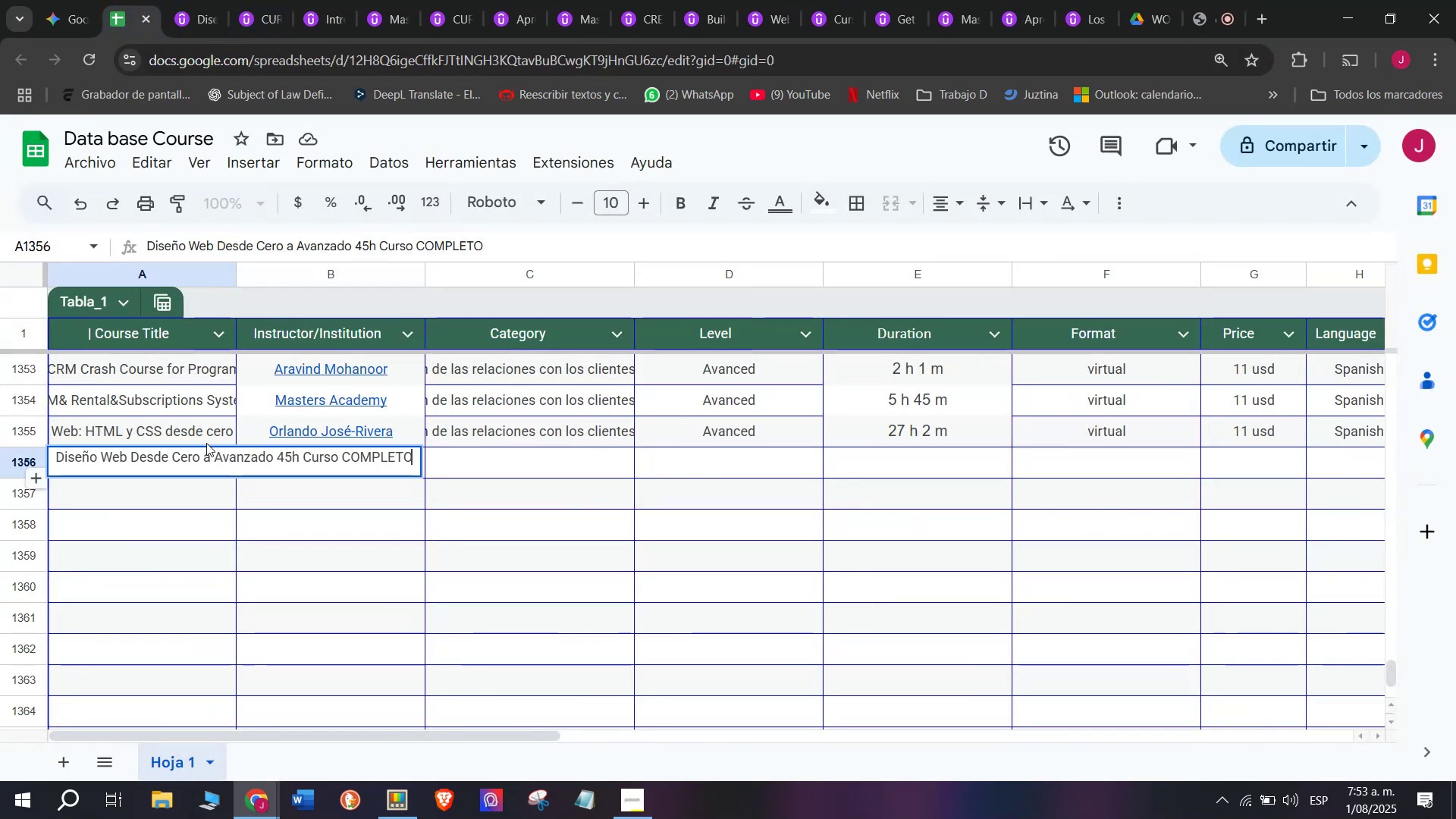 
left_click([206, 442])
 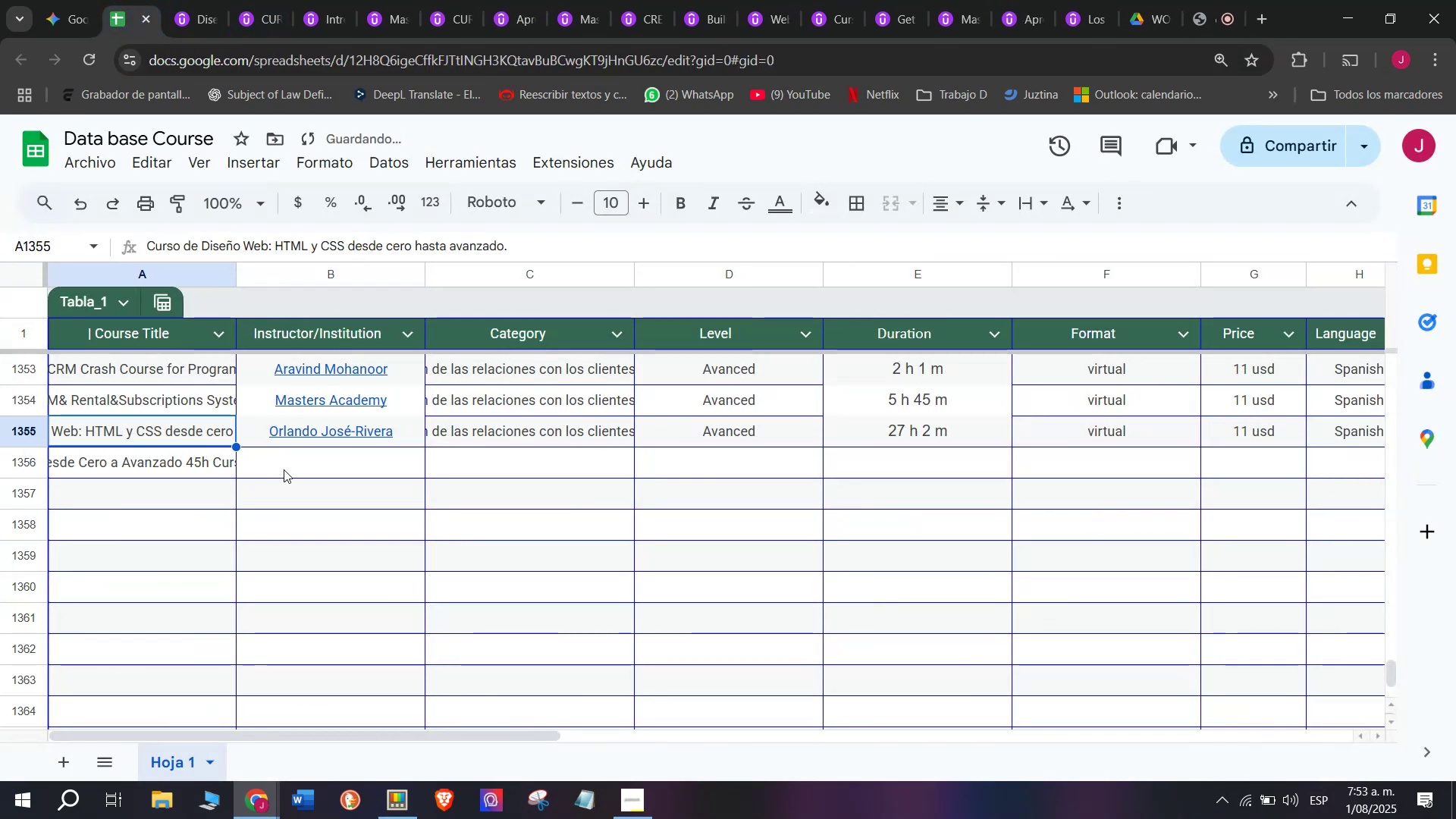 
left_click([284, 469])
 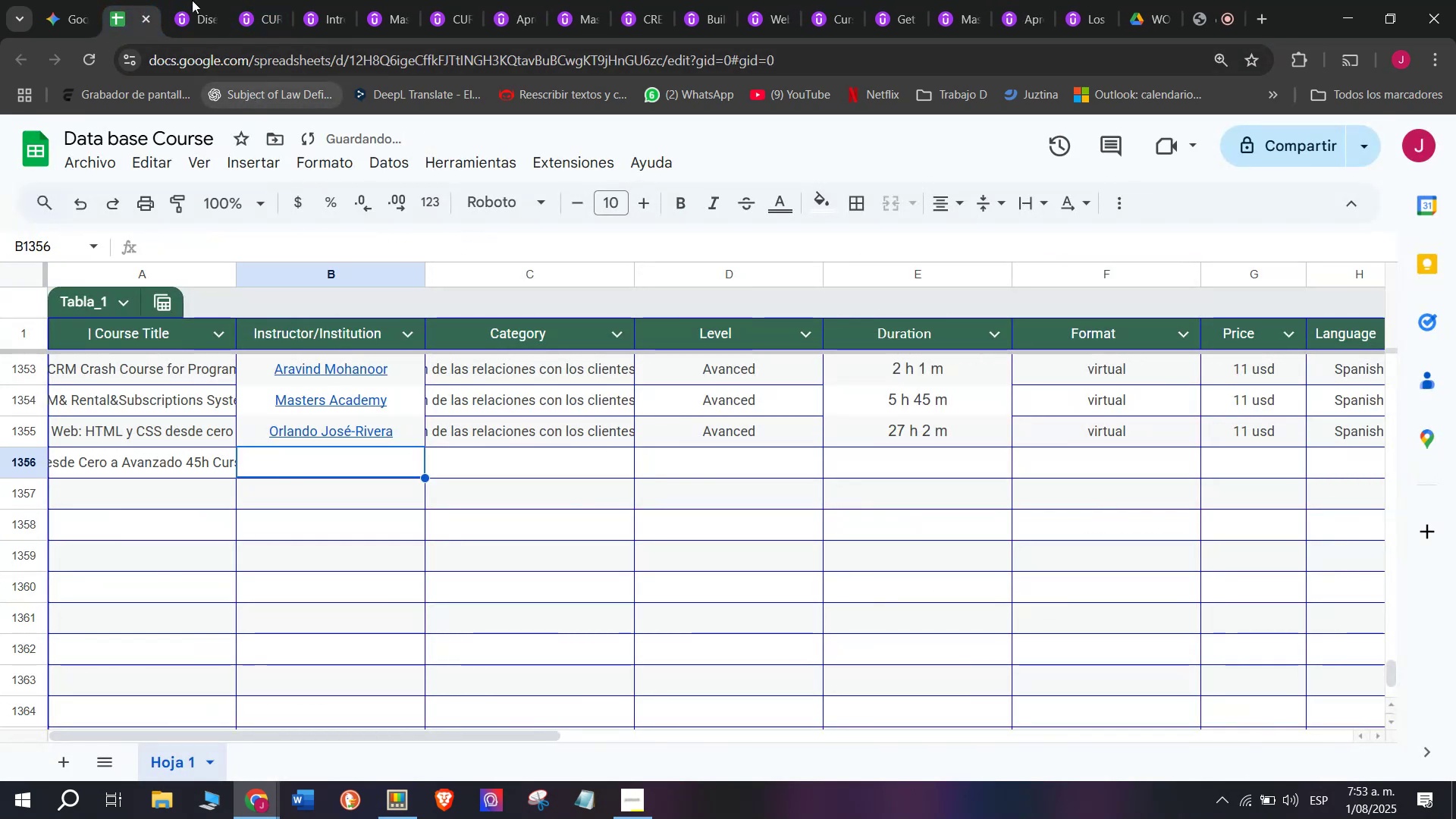 
left_click([183, 0])
 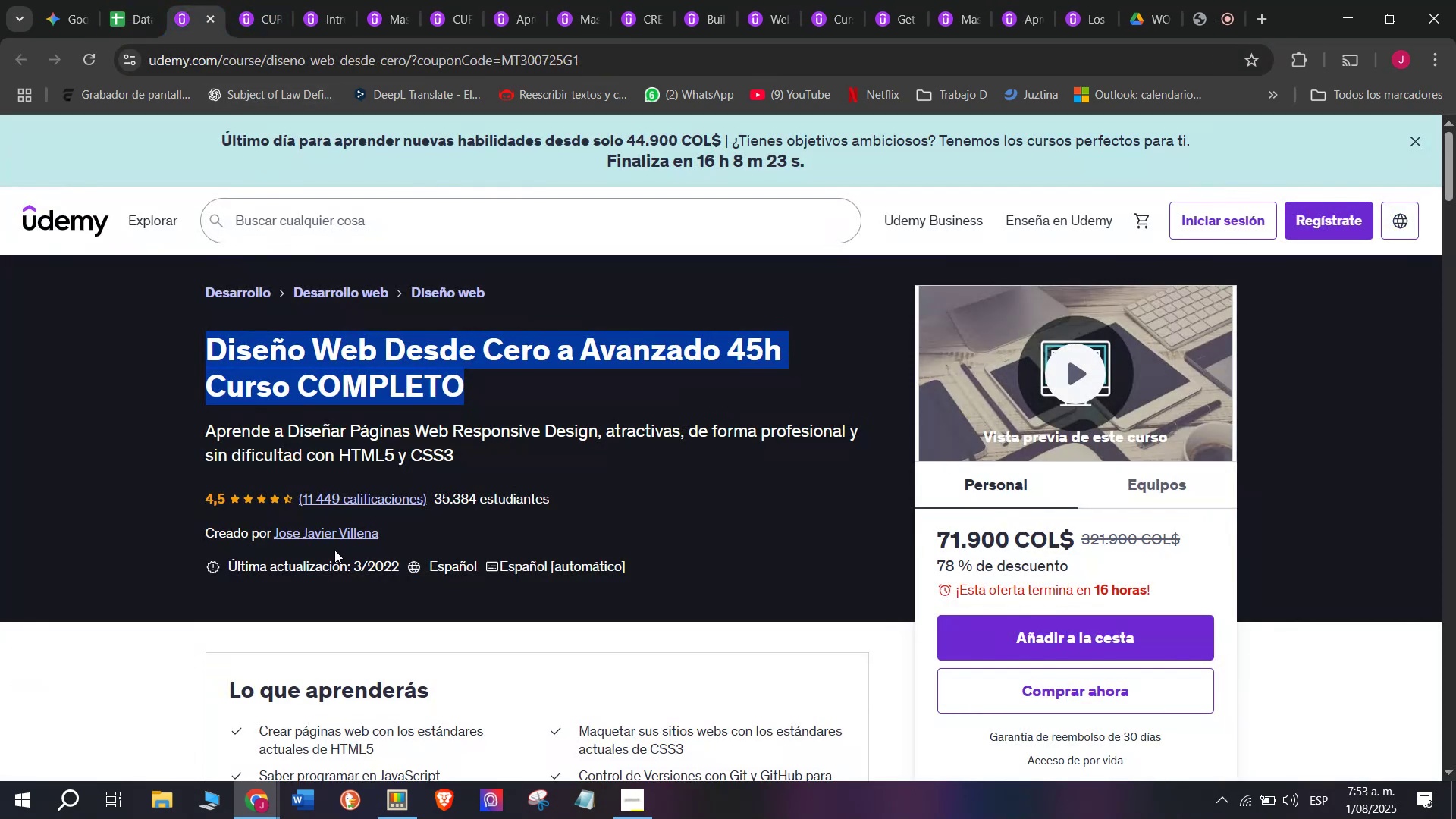 
left_click([328, 539])
 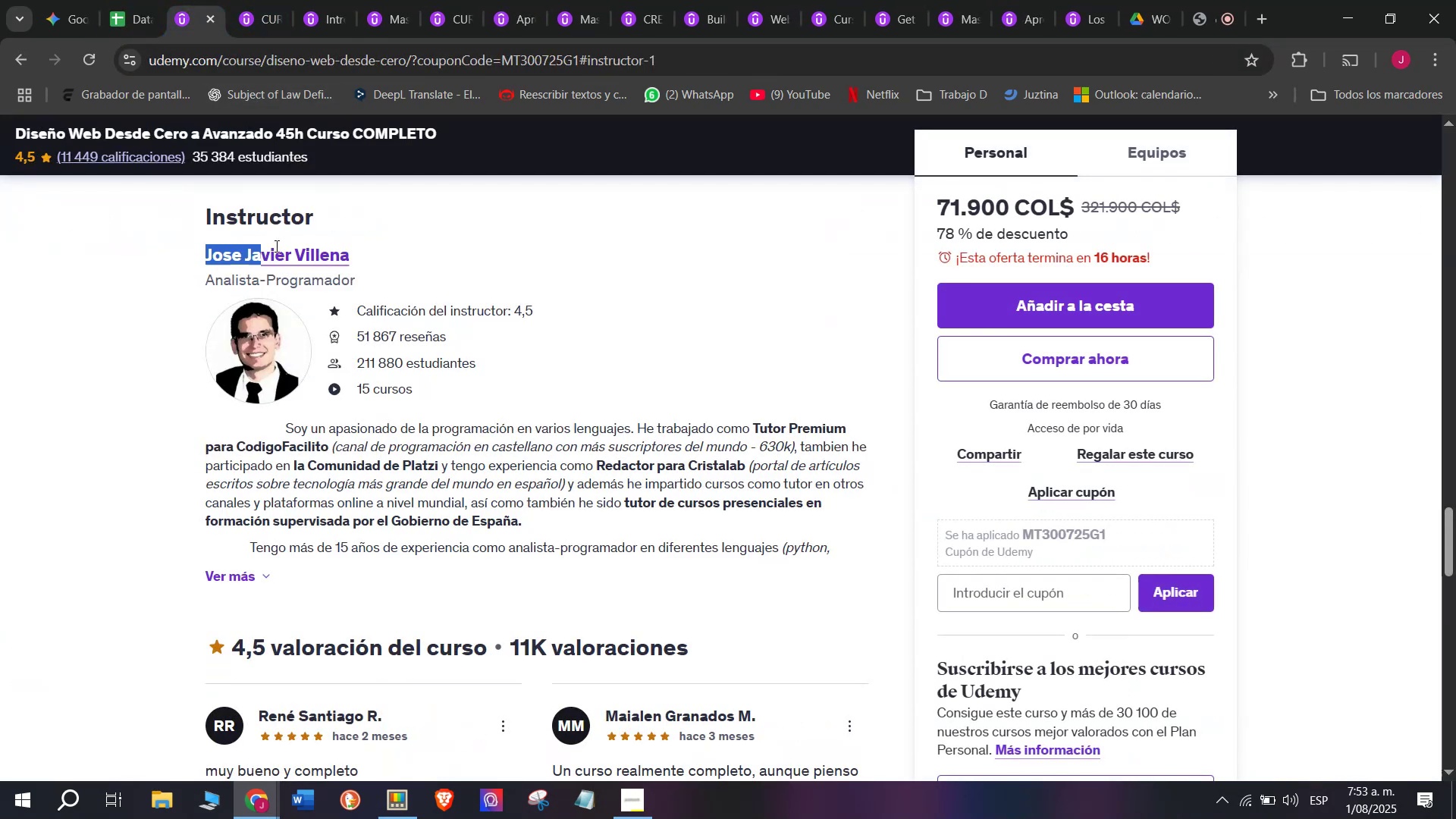 
key(Break)
 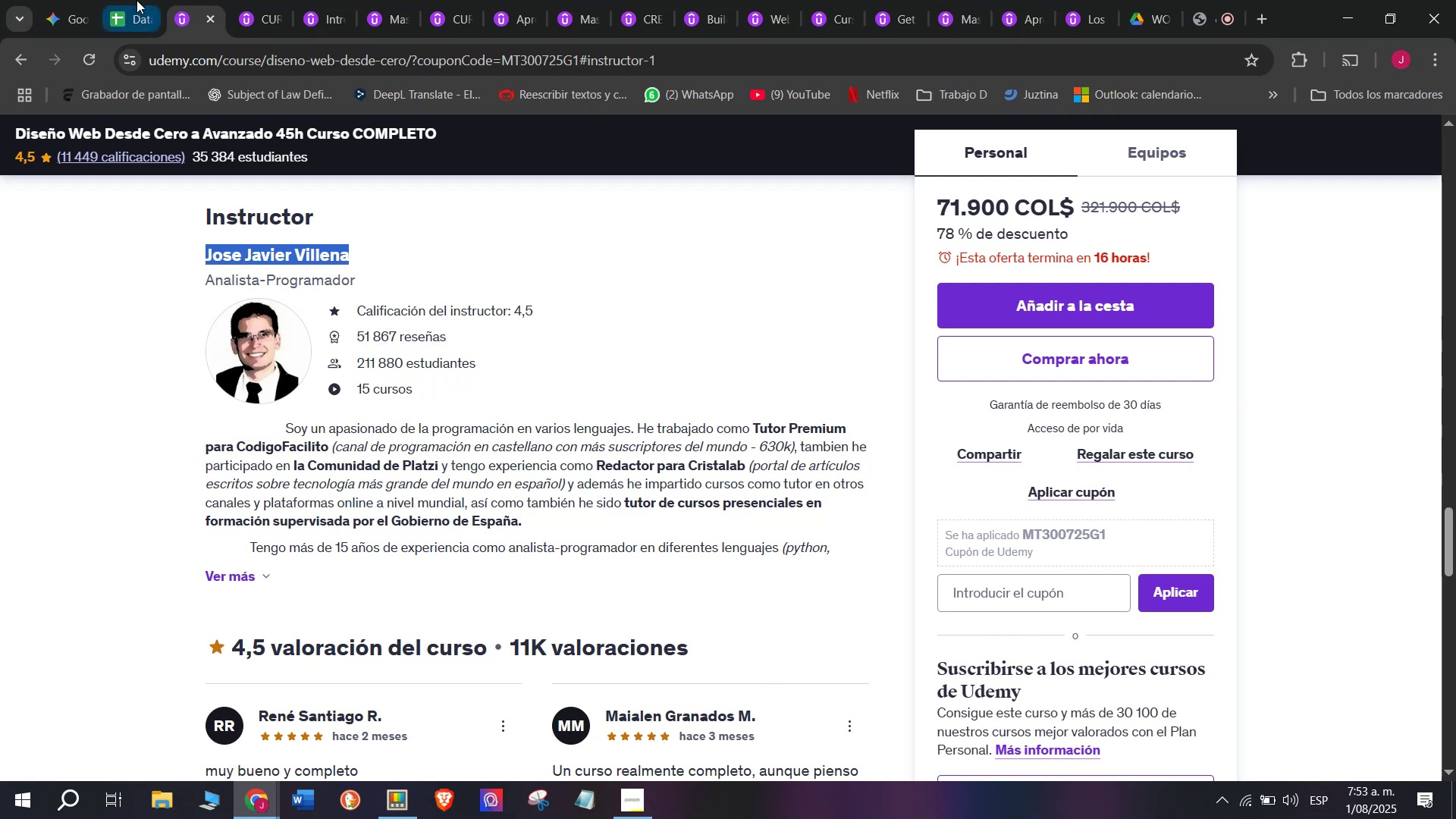 
key(Control+C)
 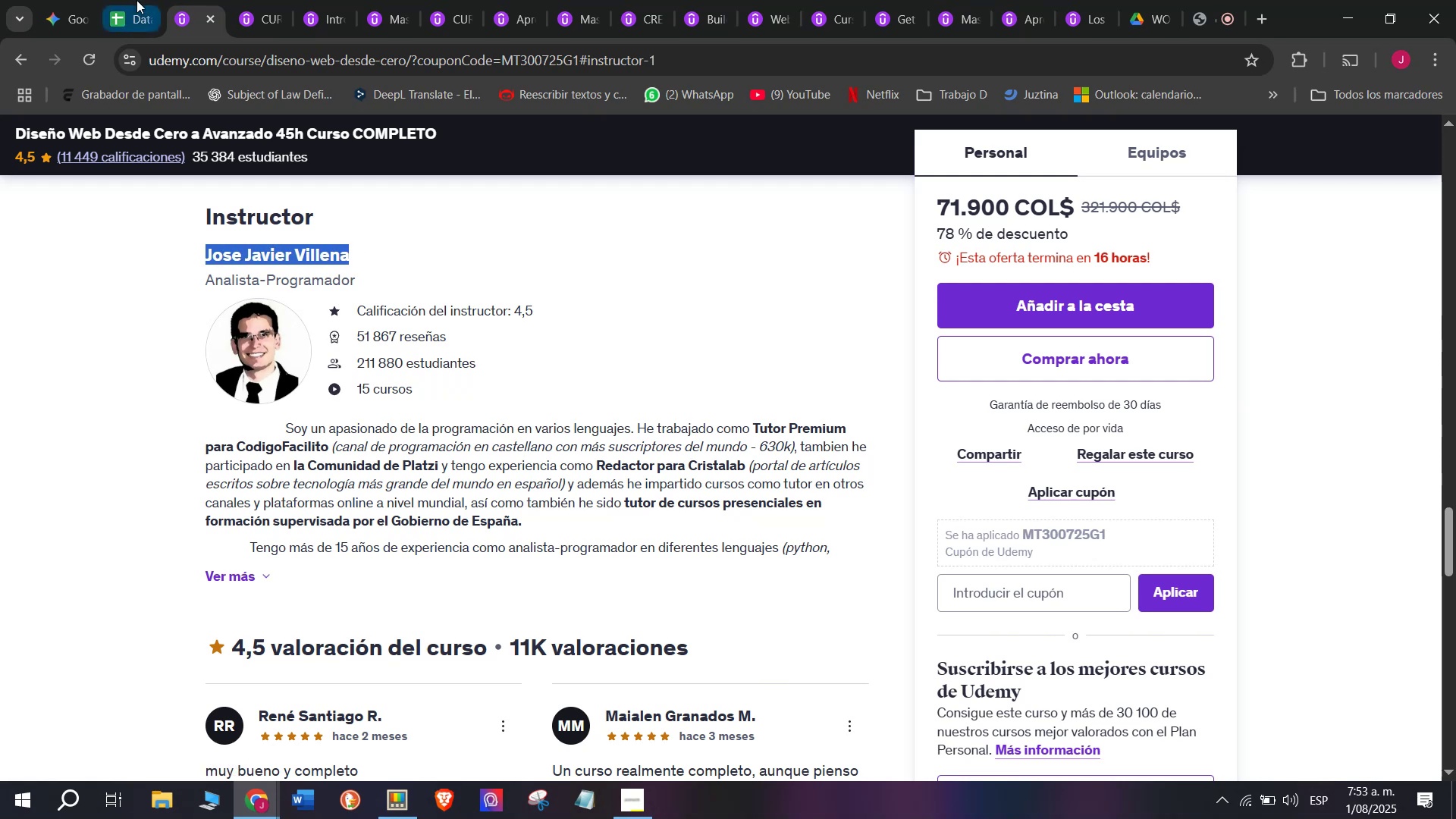 
key(Control+ControlLeft)
 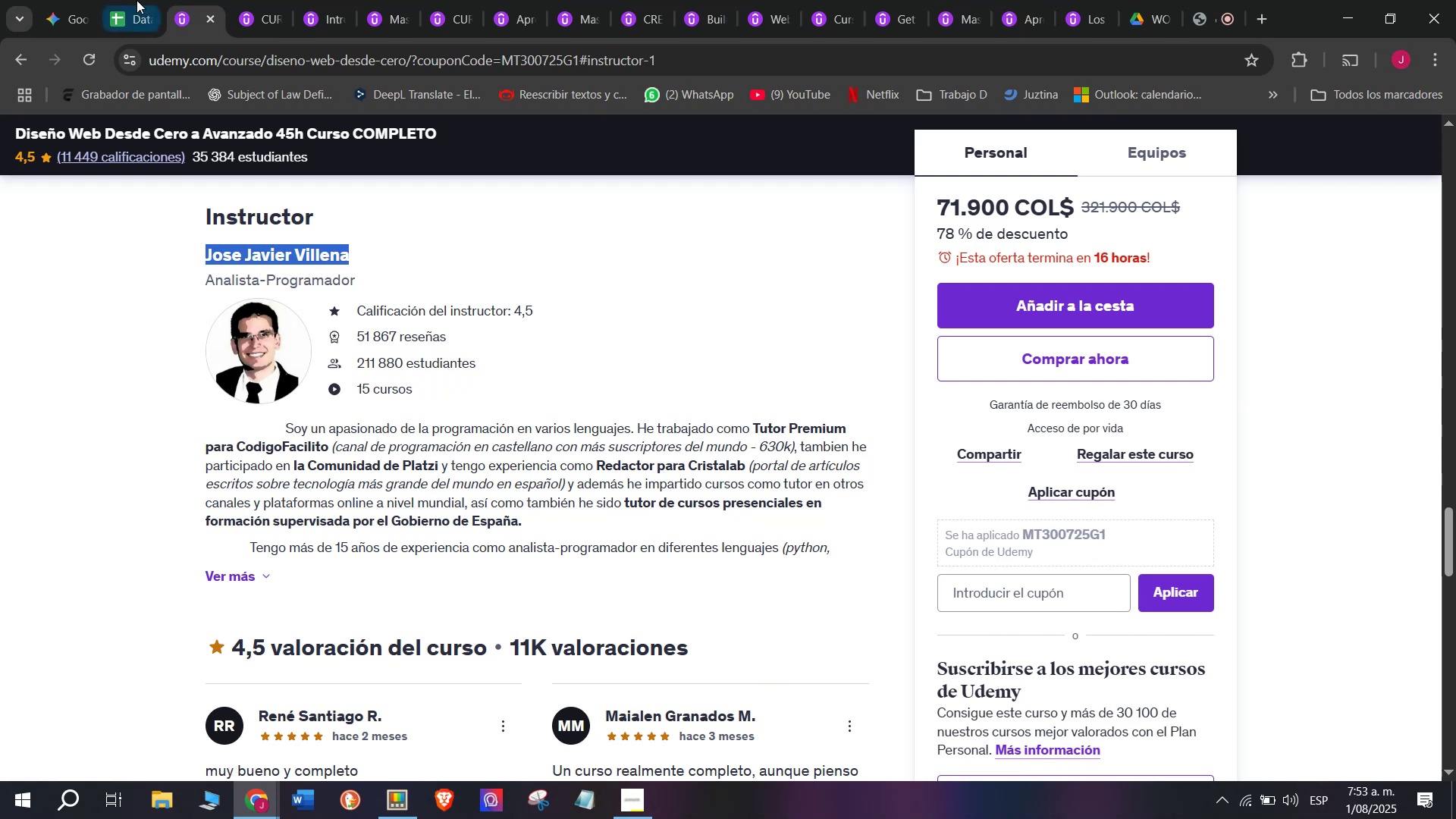 
left_click([136, 0])
 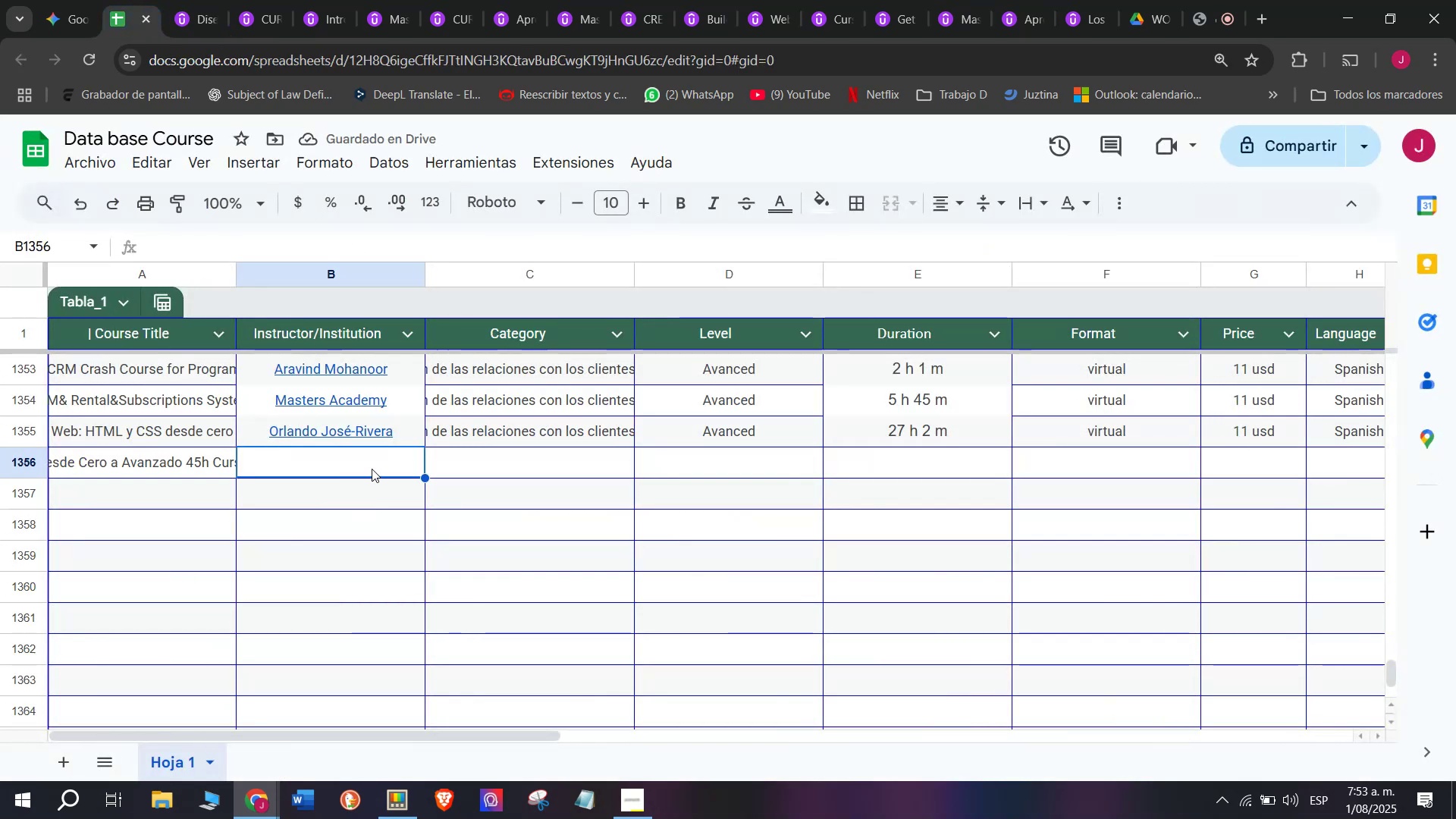 
double_click([372, 469])
 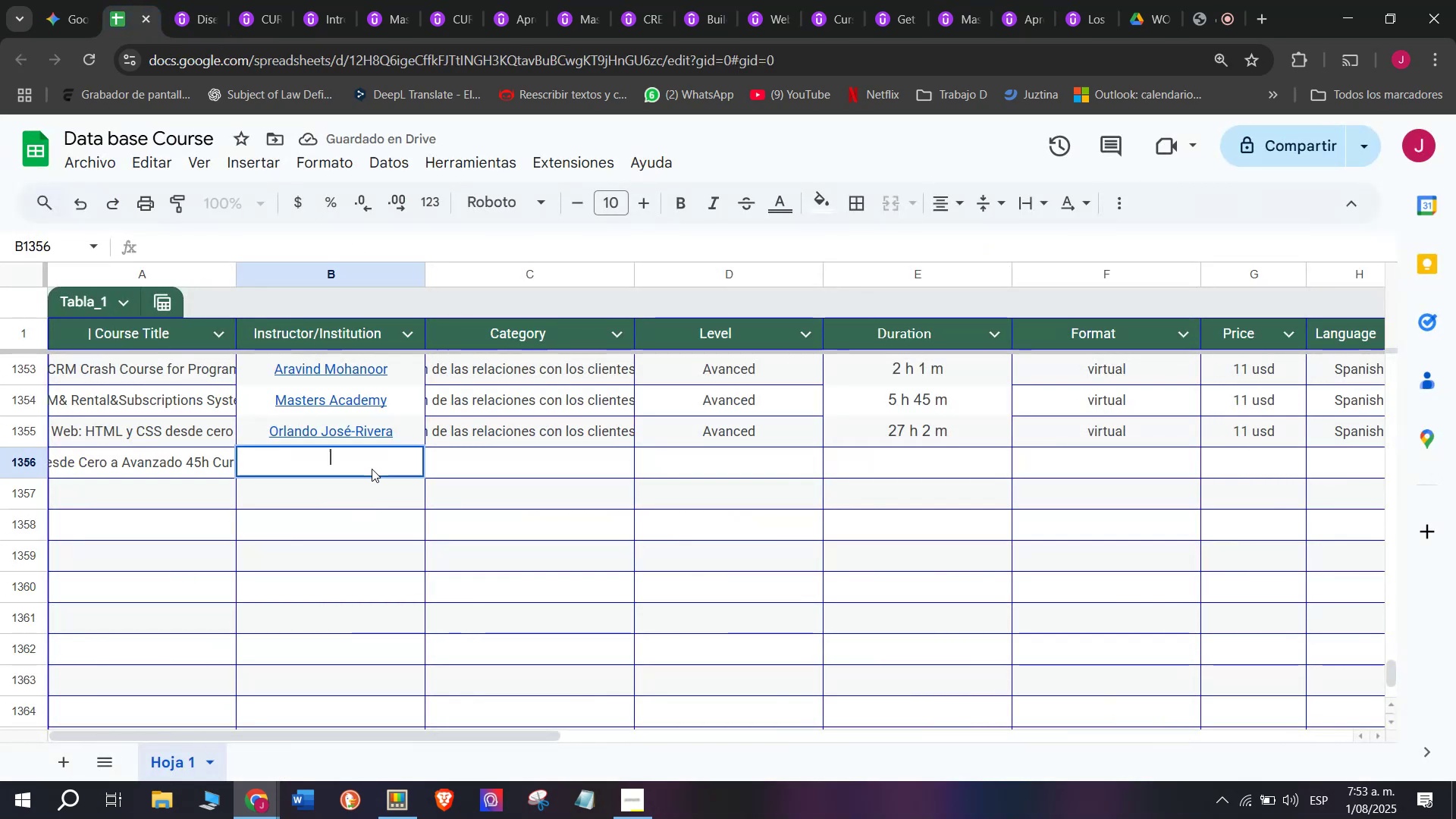 
key(Control+ControlLeft)
 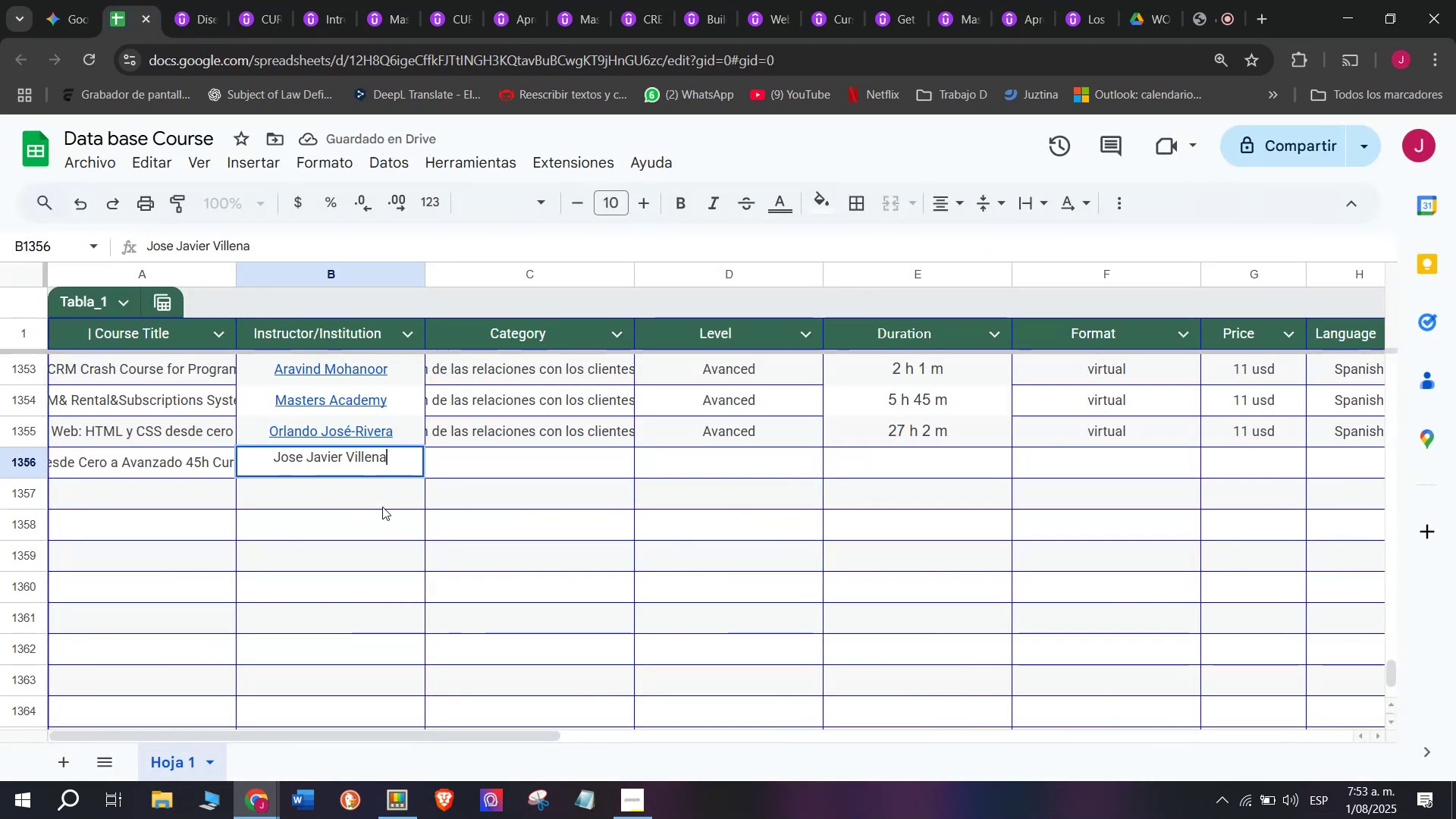 
key(Z)
 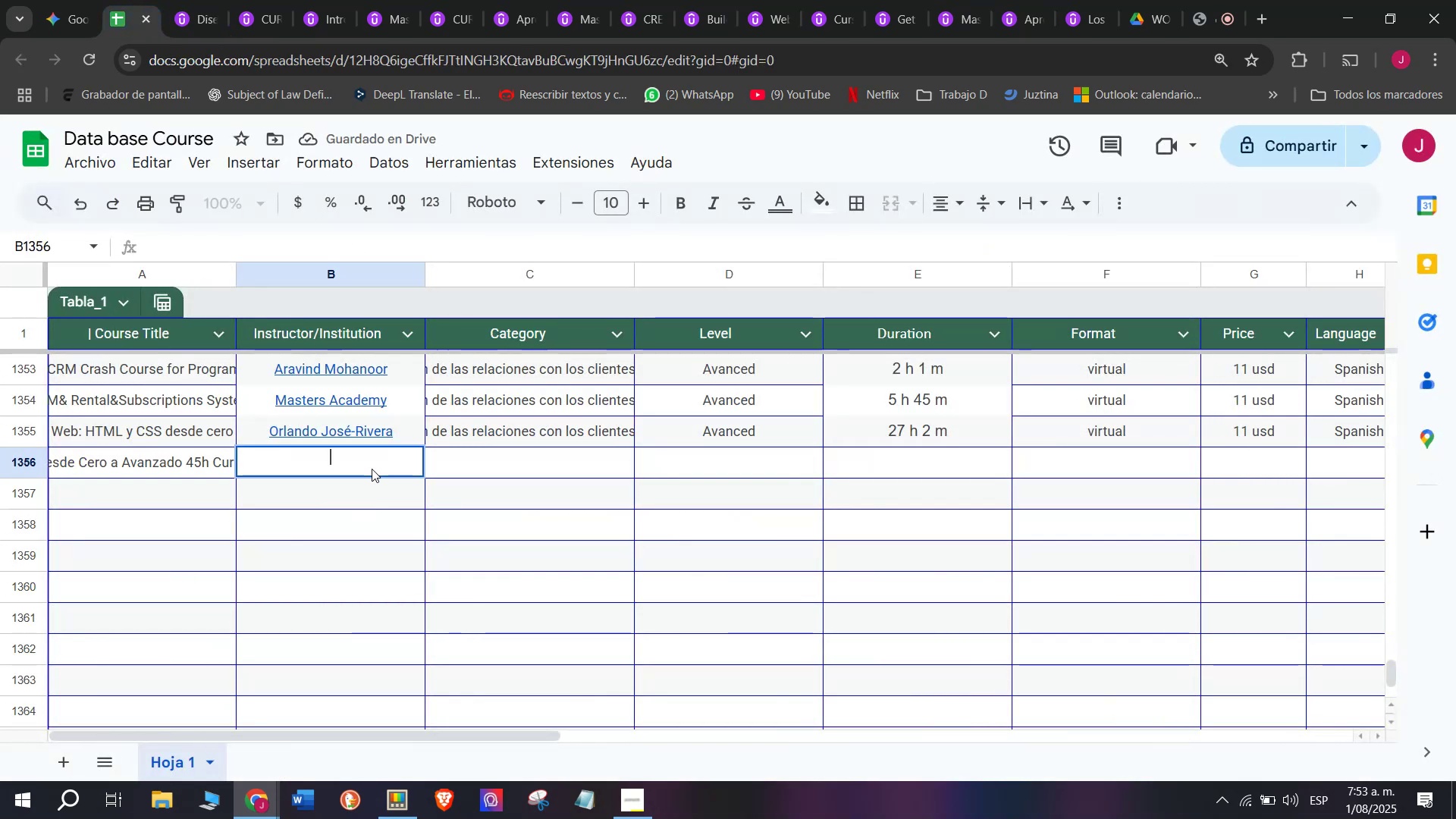 
key(Control+V)
 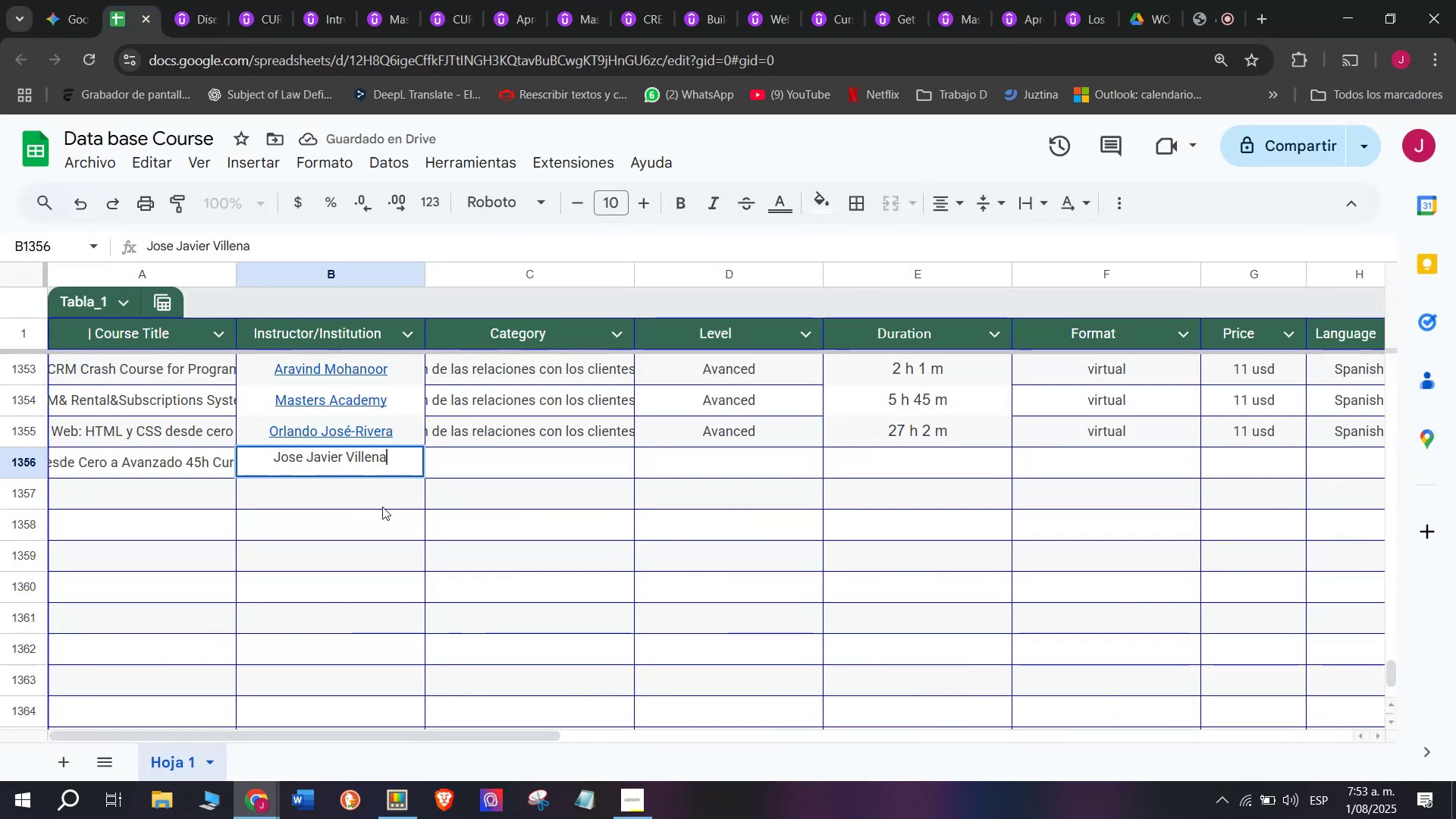 
key(Control+Shift+ControlLeft)
 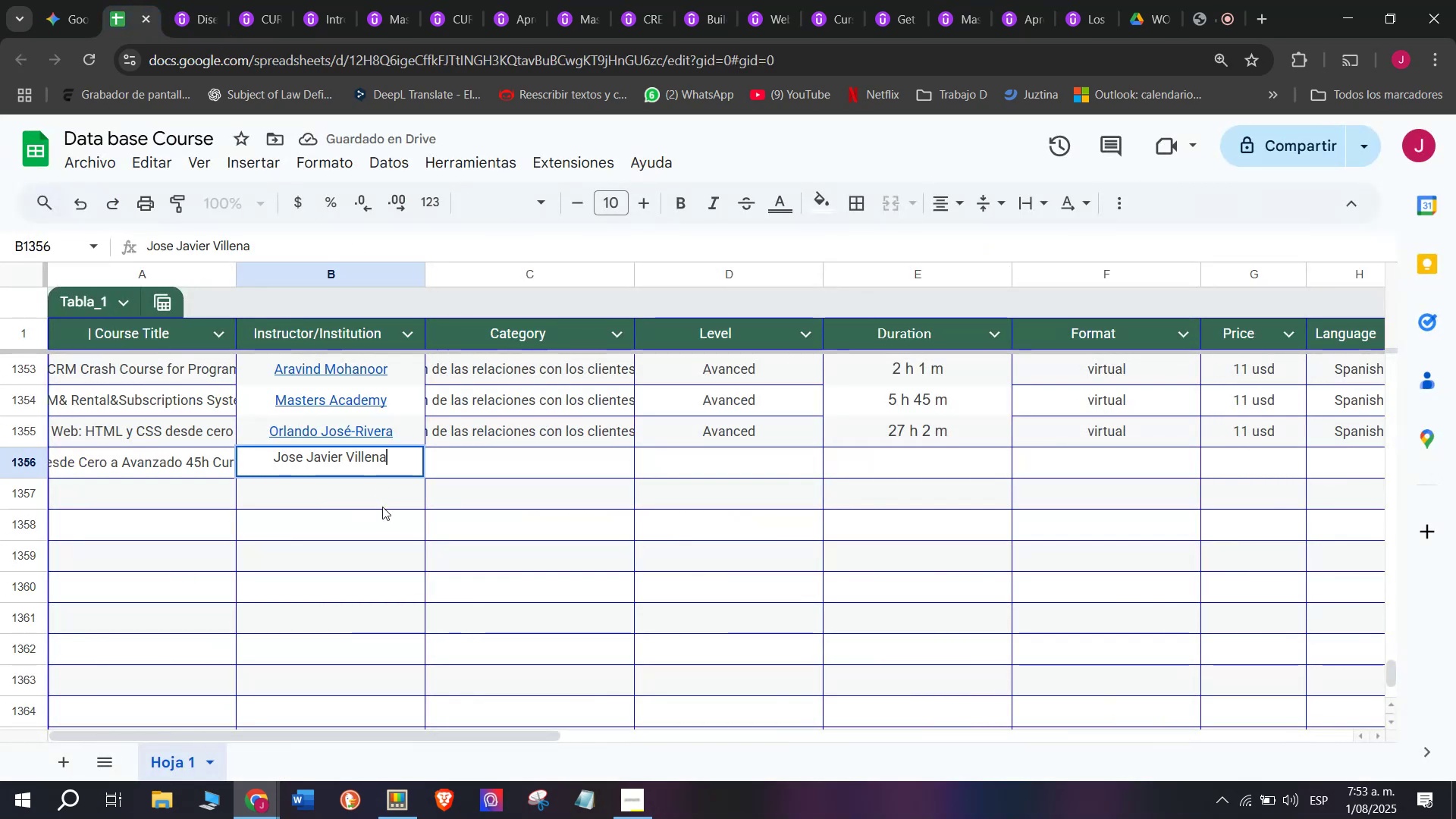 
key(Shift+ShiftLeft)
 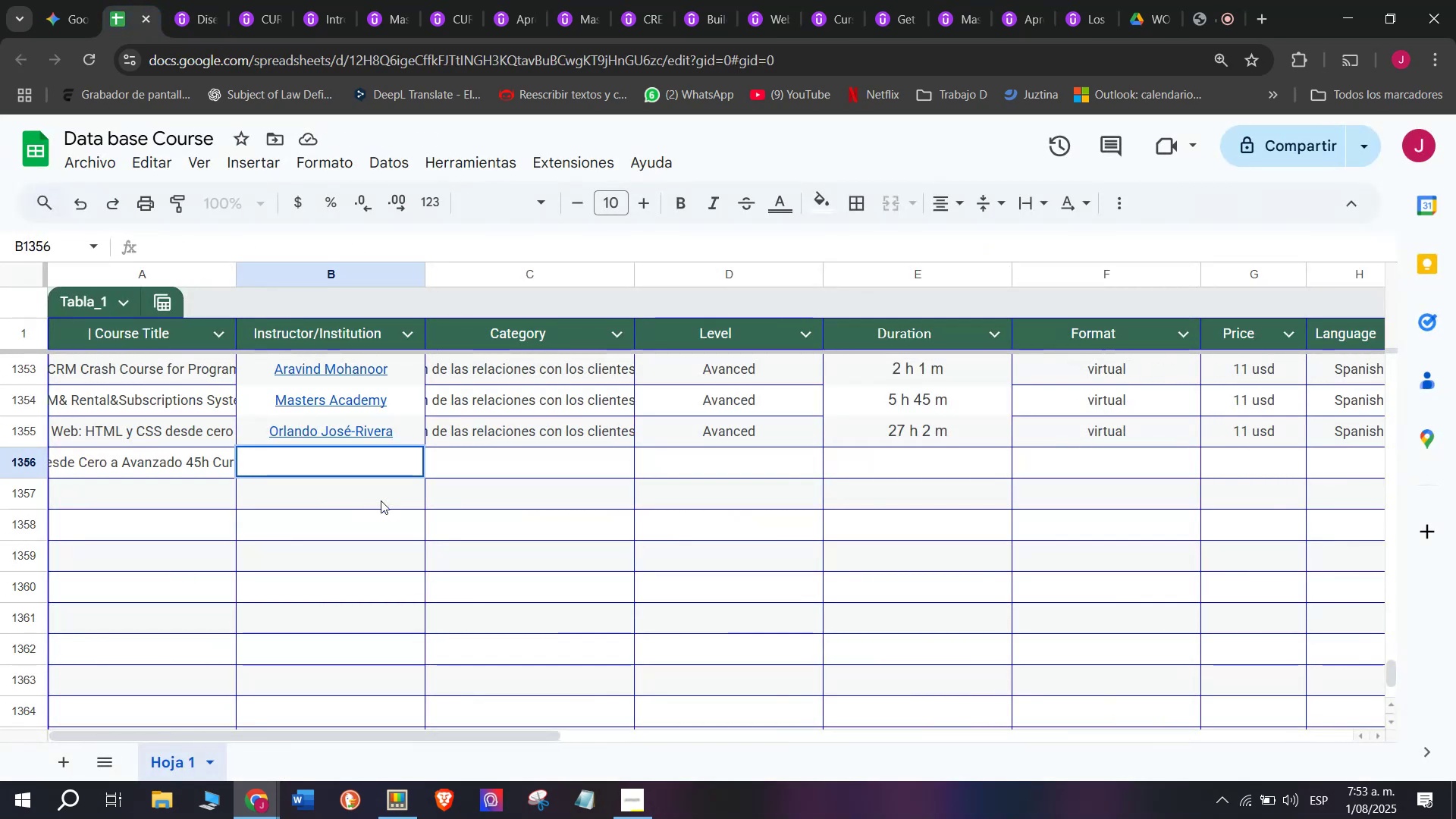 
key(Control+Shift+Z)
 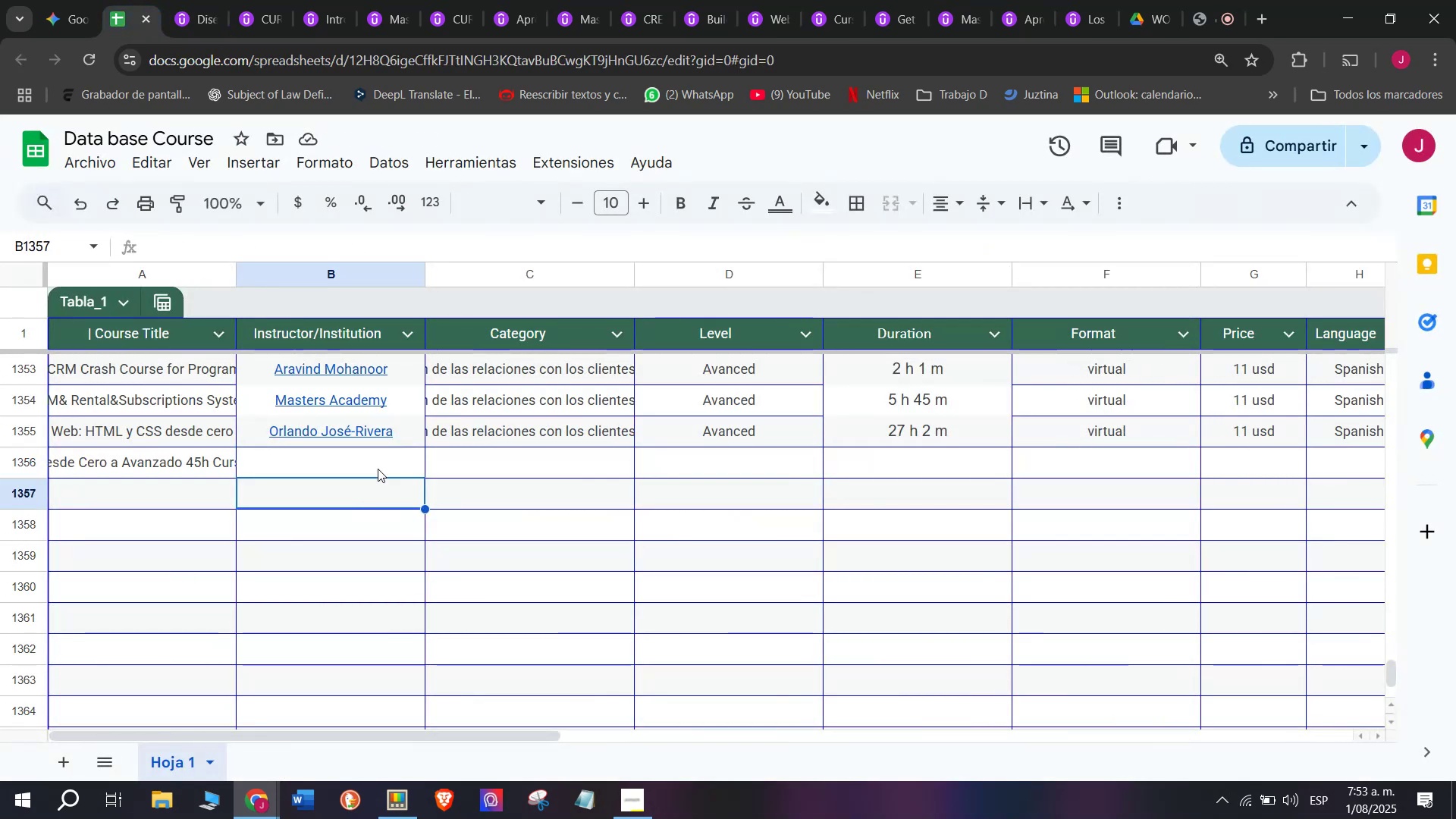 
double_click([378, 461])
 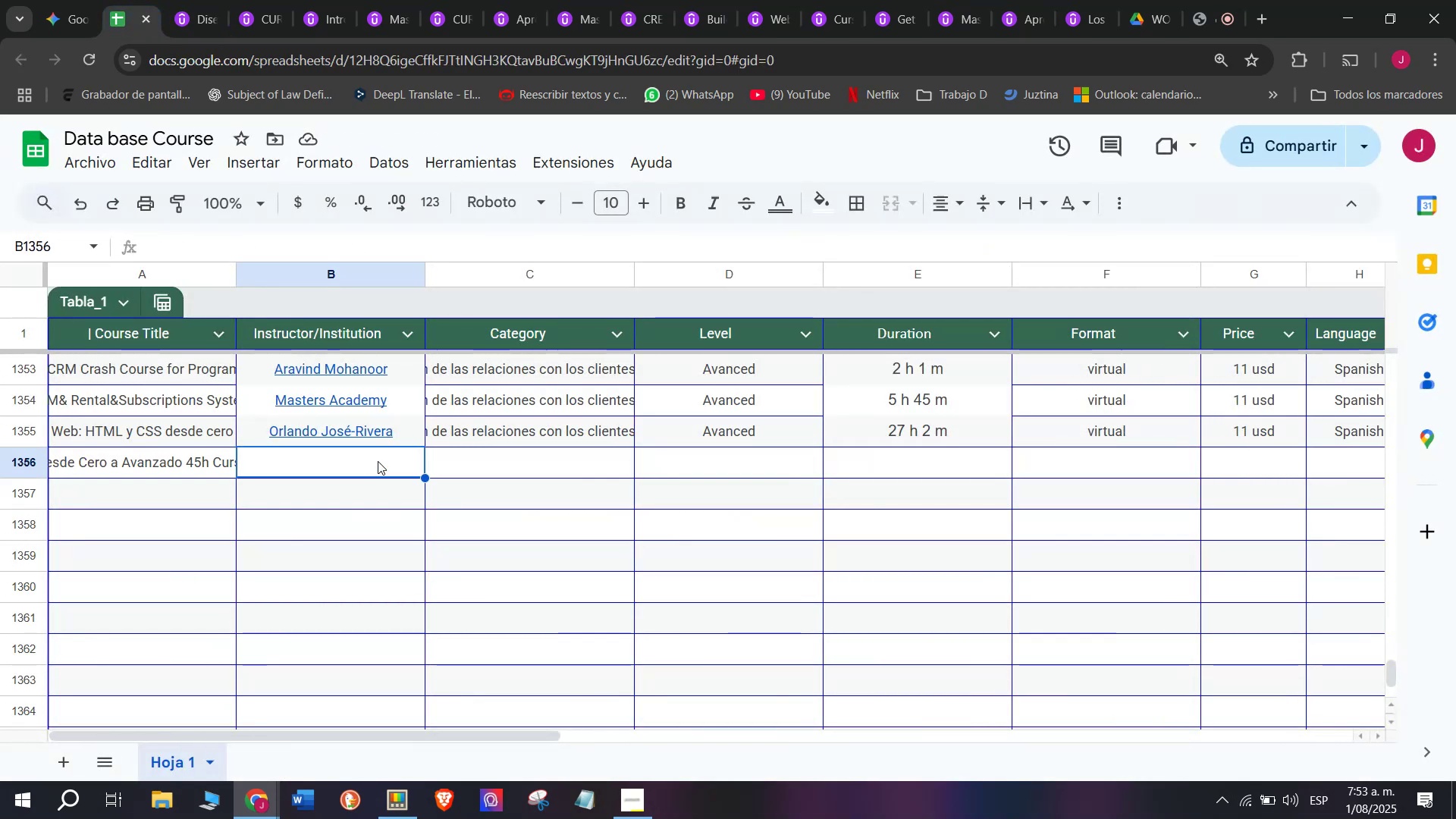 
key(Z)
 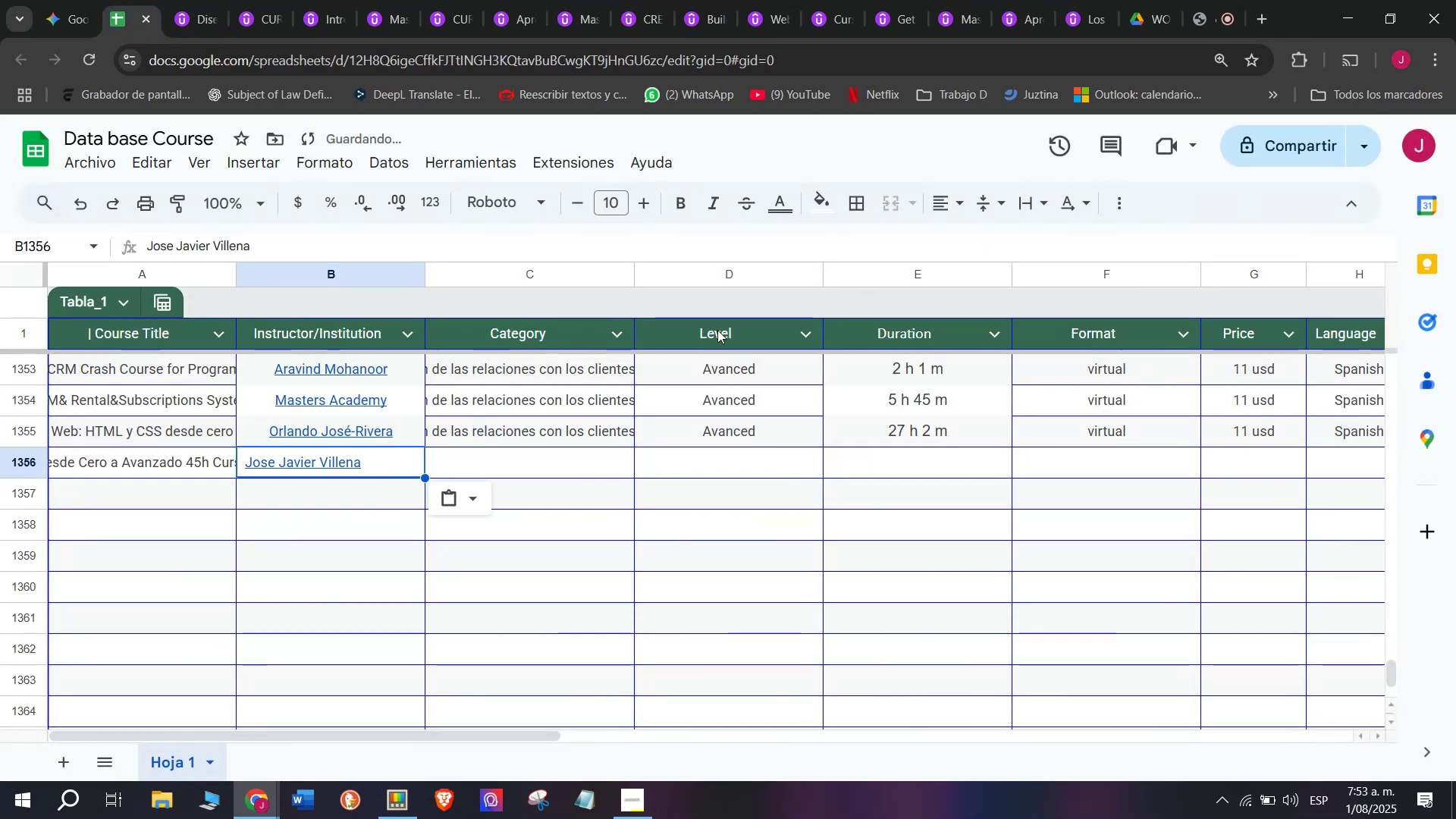 
key(Control+ControlLeft)
 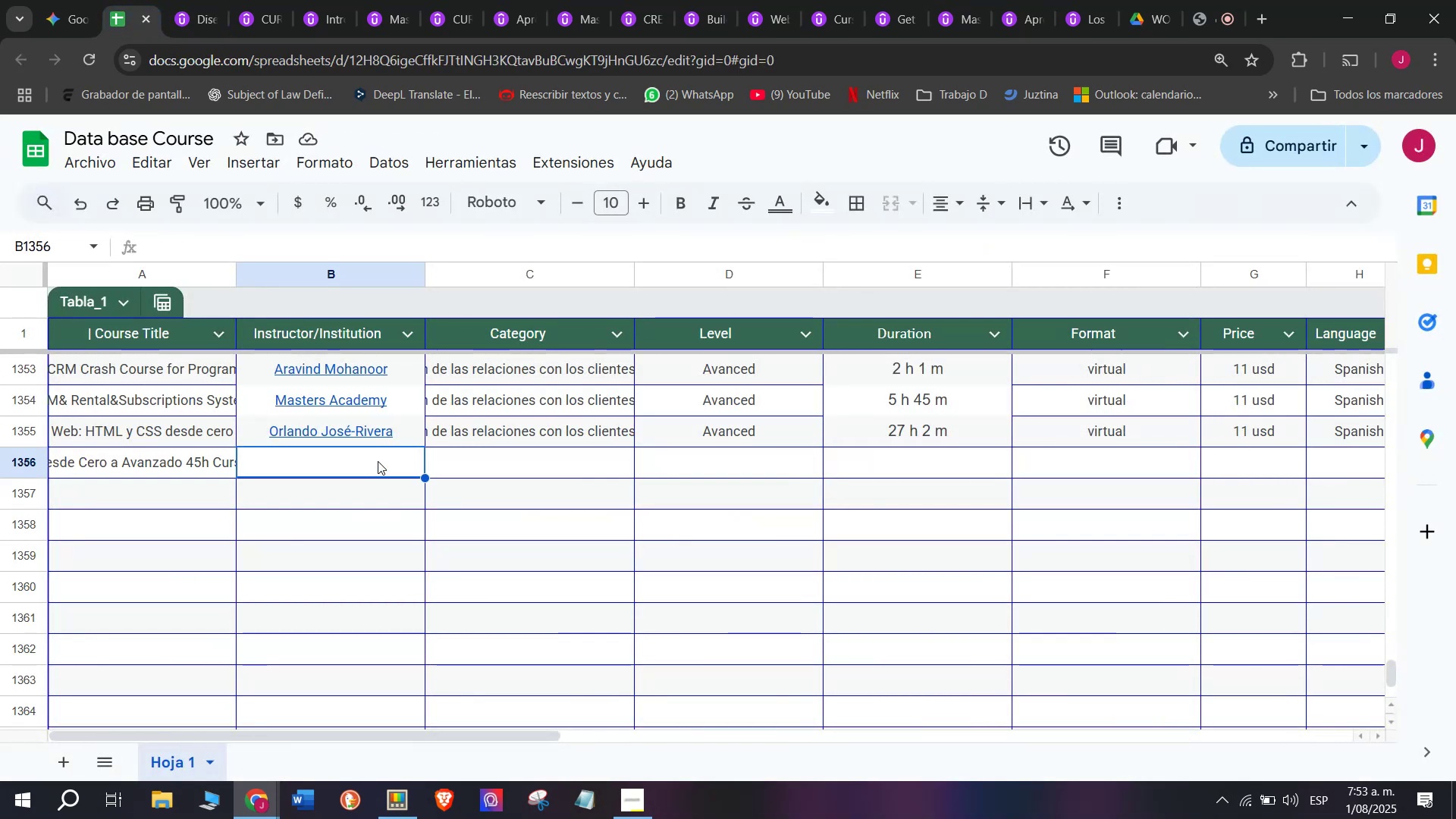 
key(Control+V)
 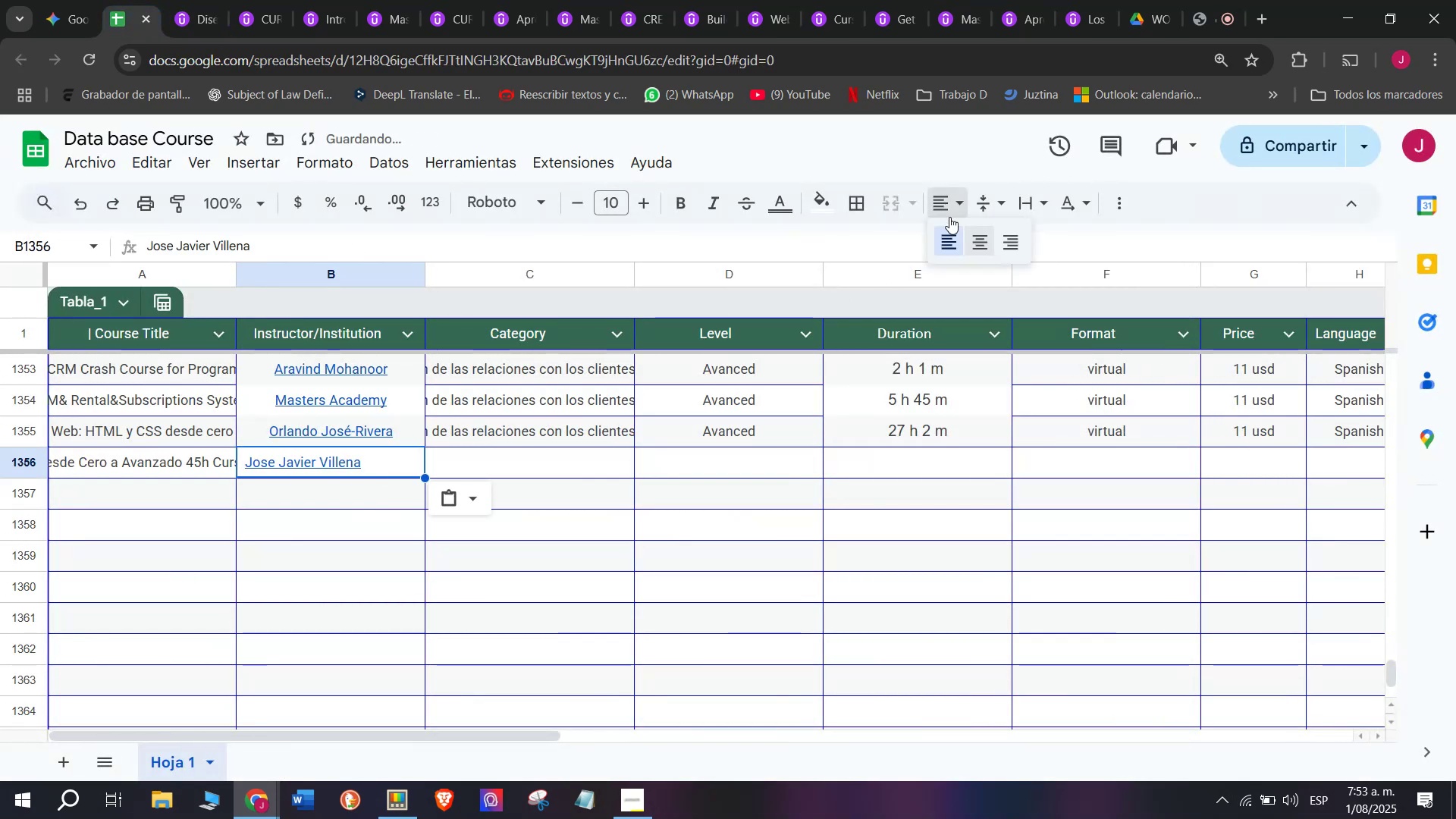 
double_click([981, 237])
 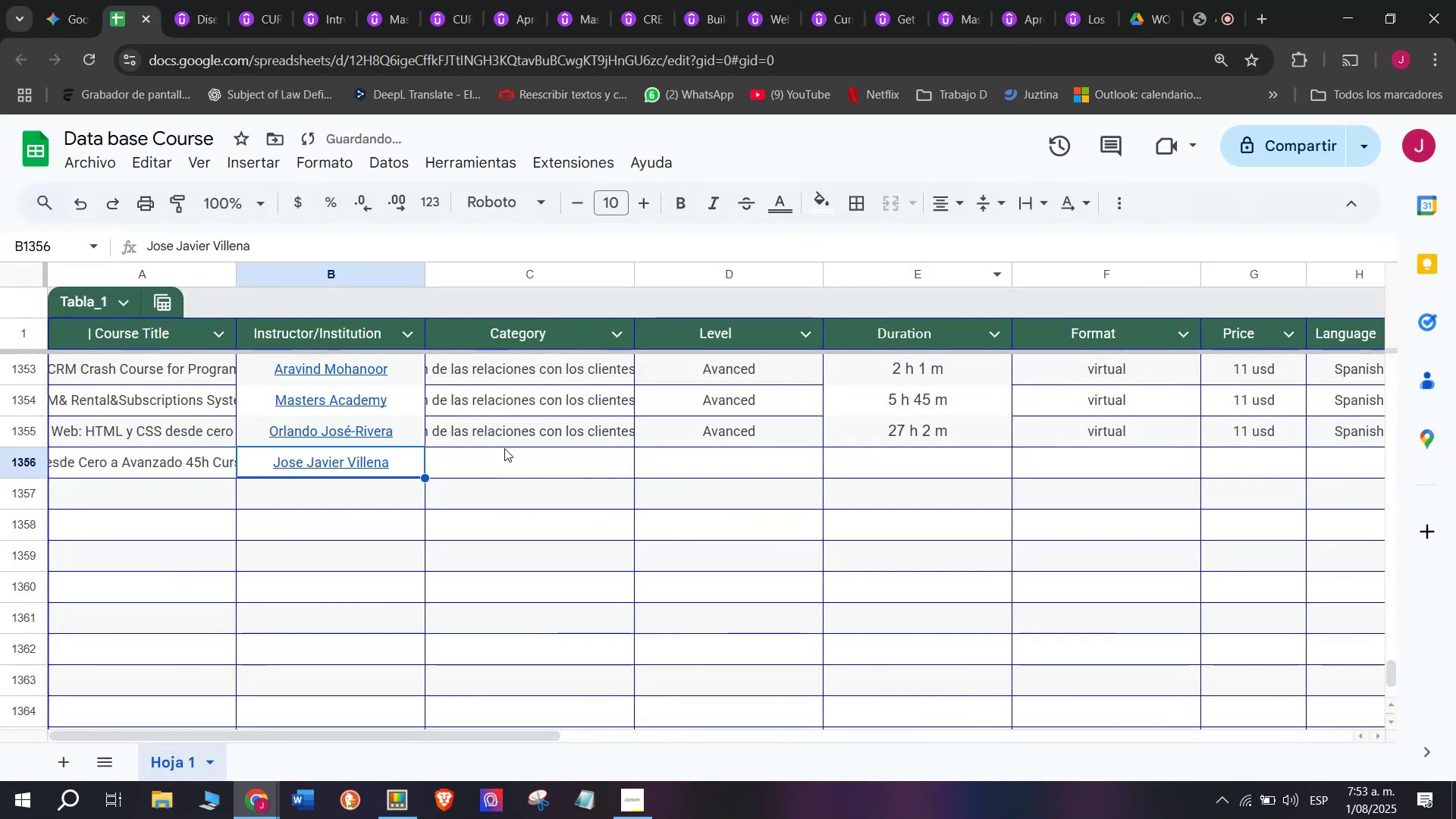 
left_click([504, 448])
 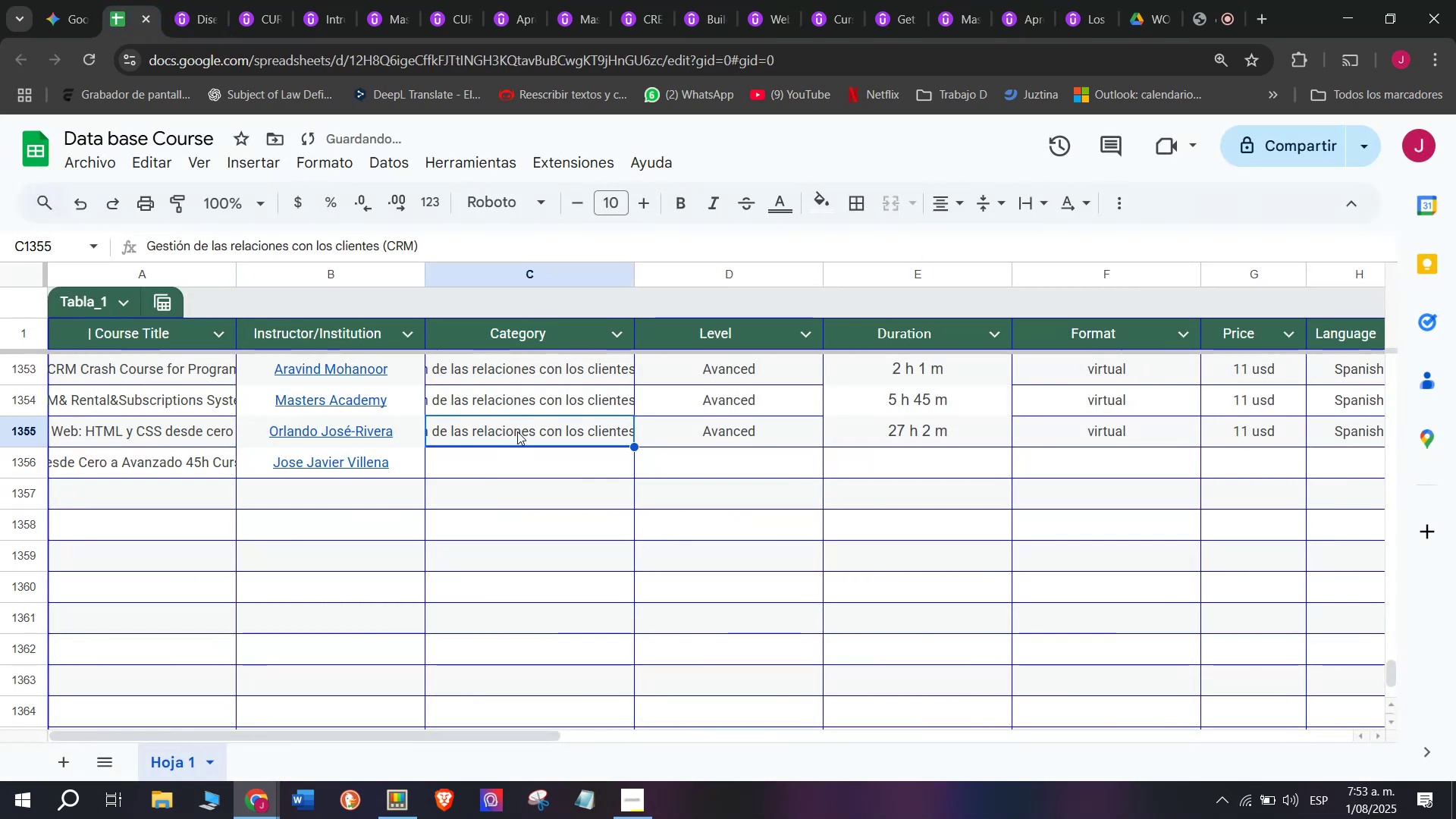 
key(Break)
 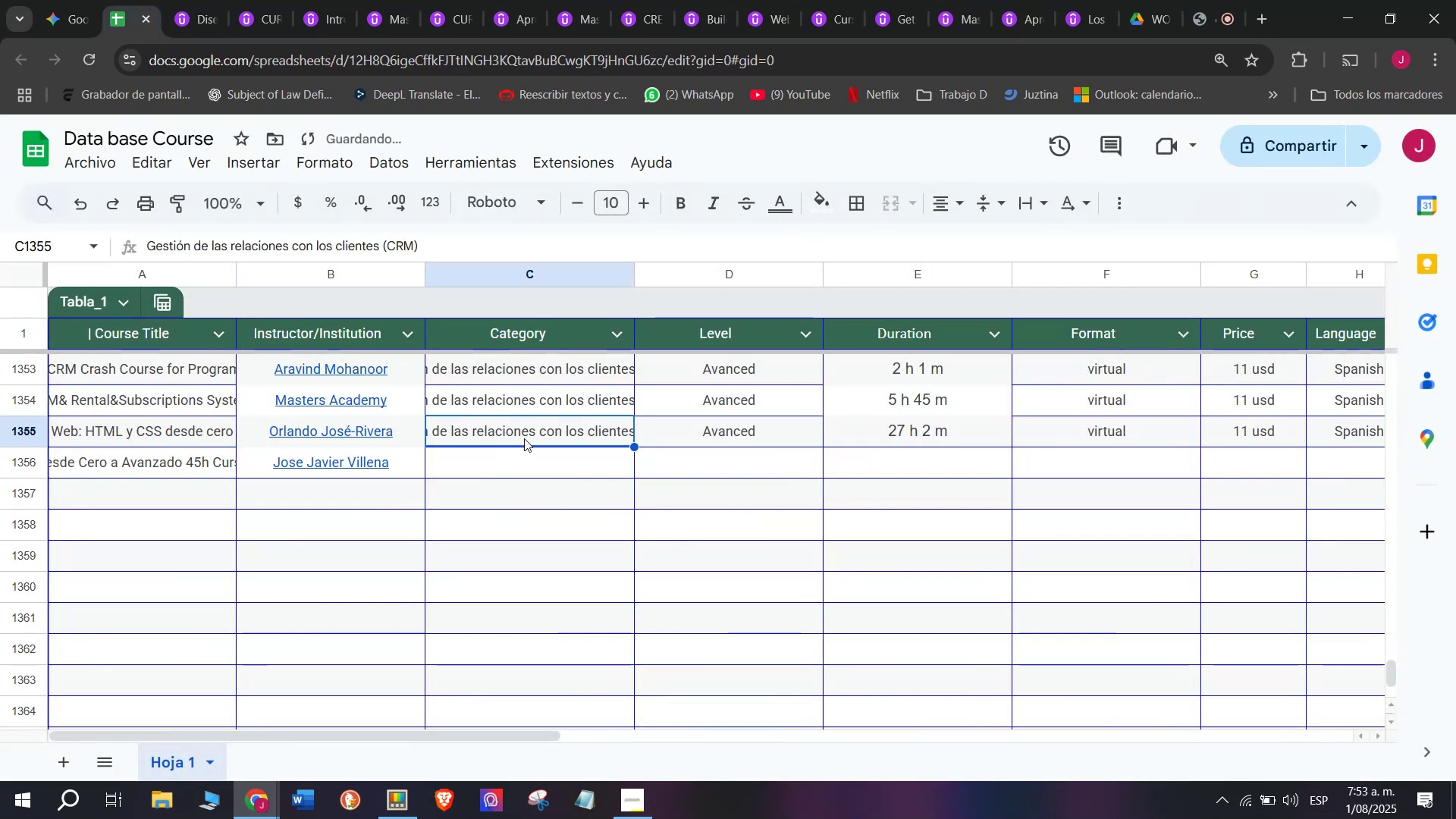 
key(Control+ControlLeft)
 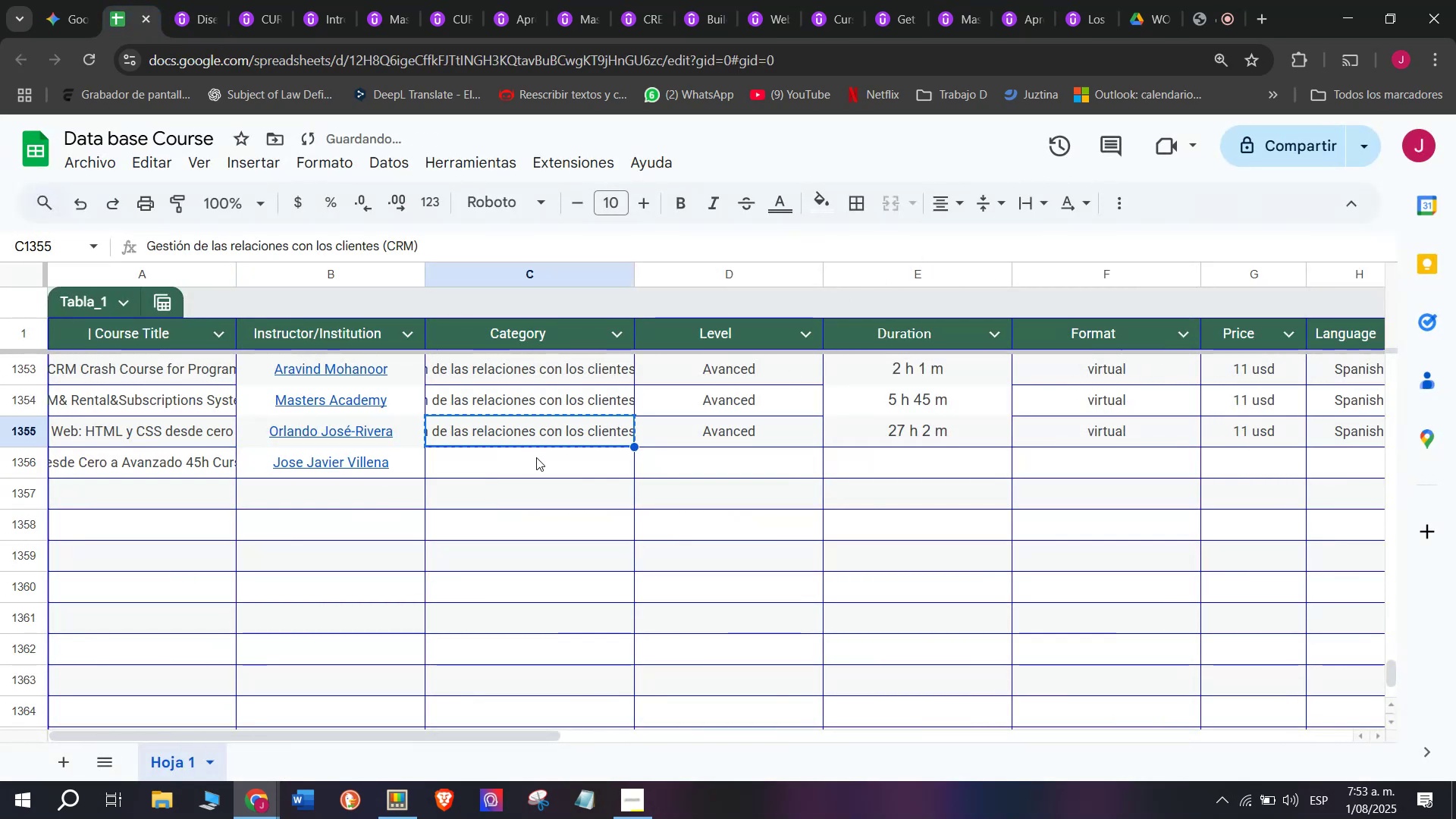 
key(Control+C)
 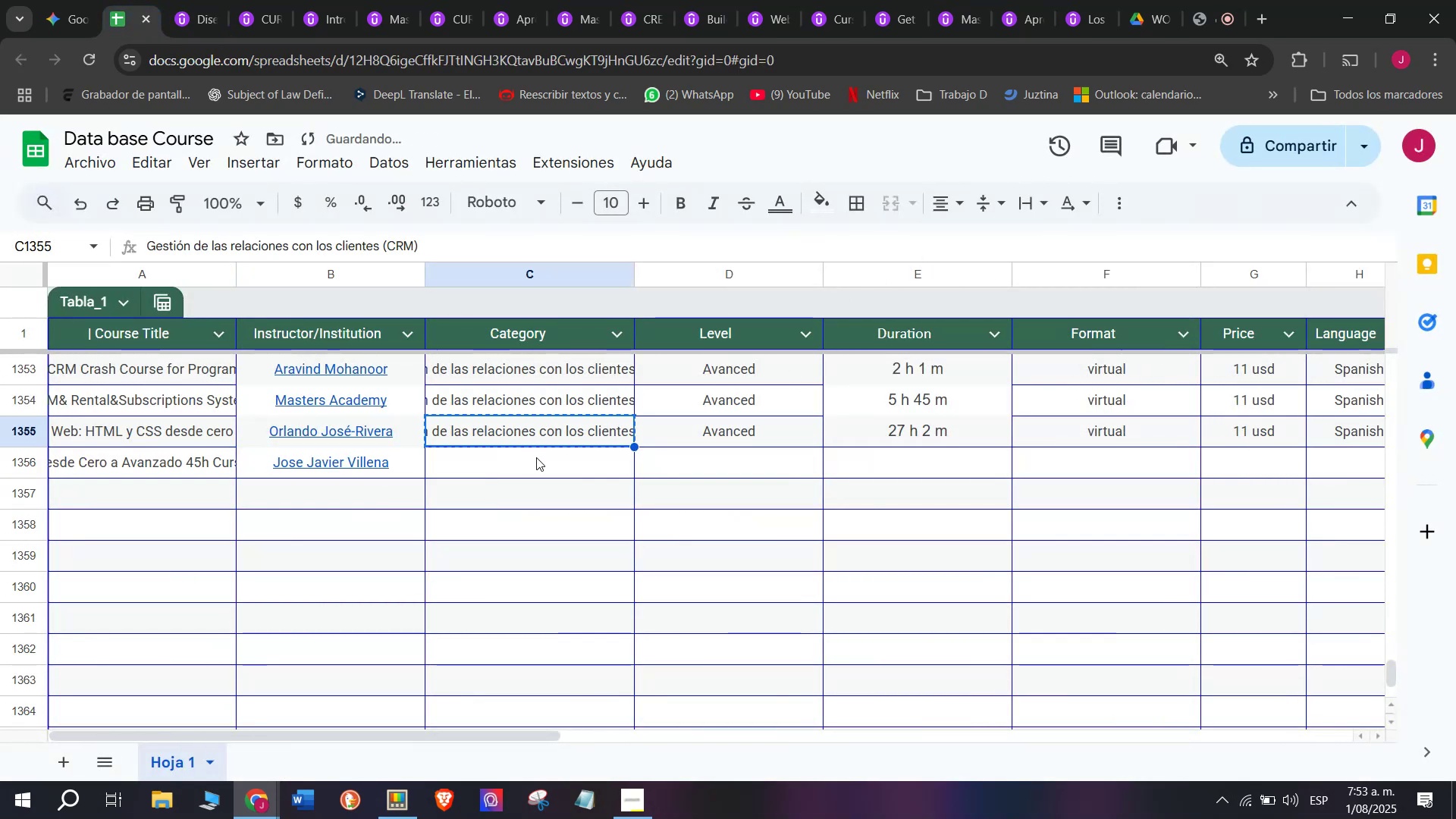 
double_click([537, 457])
 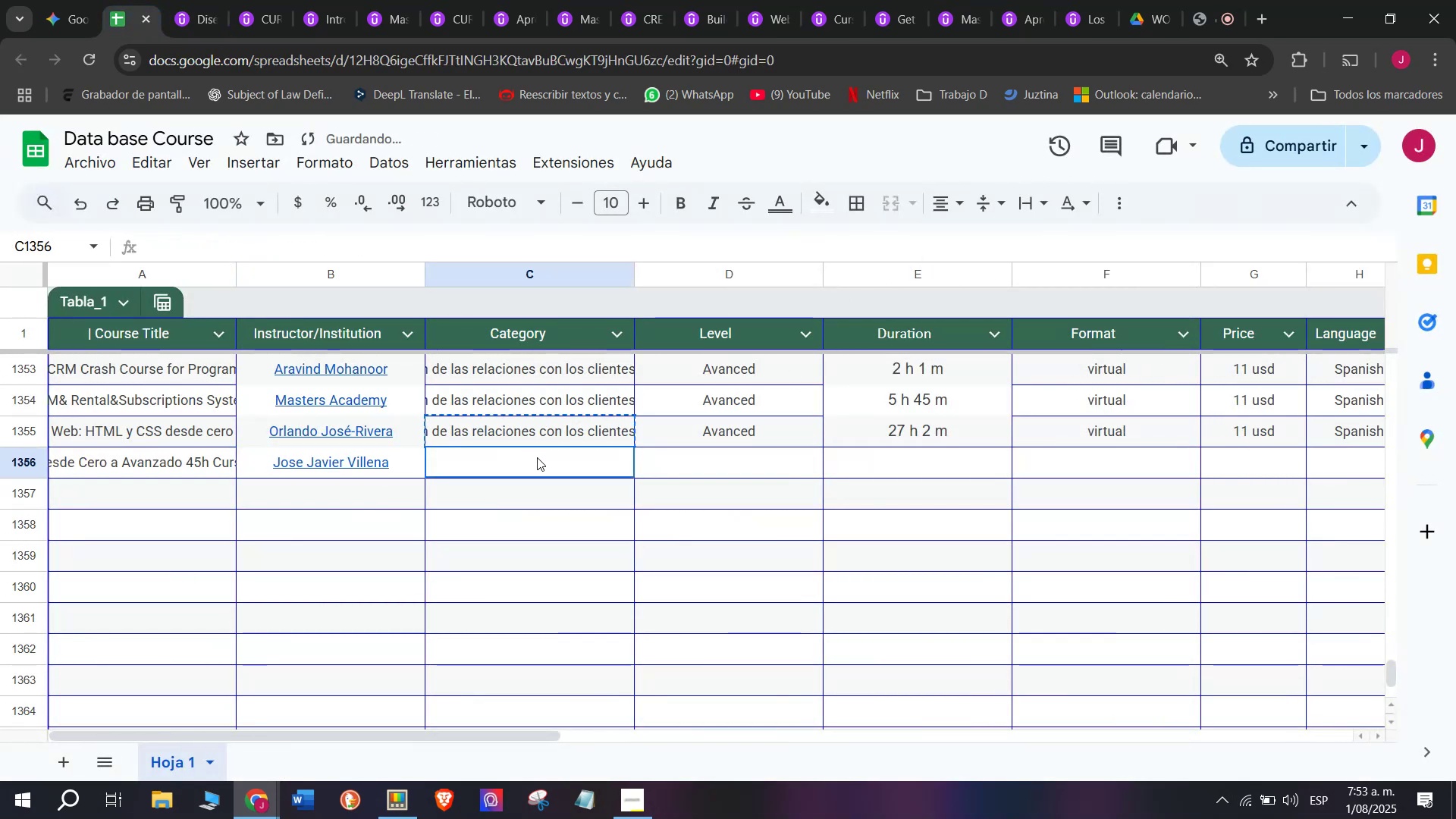 
key(Control+ControlLeft)
 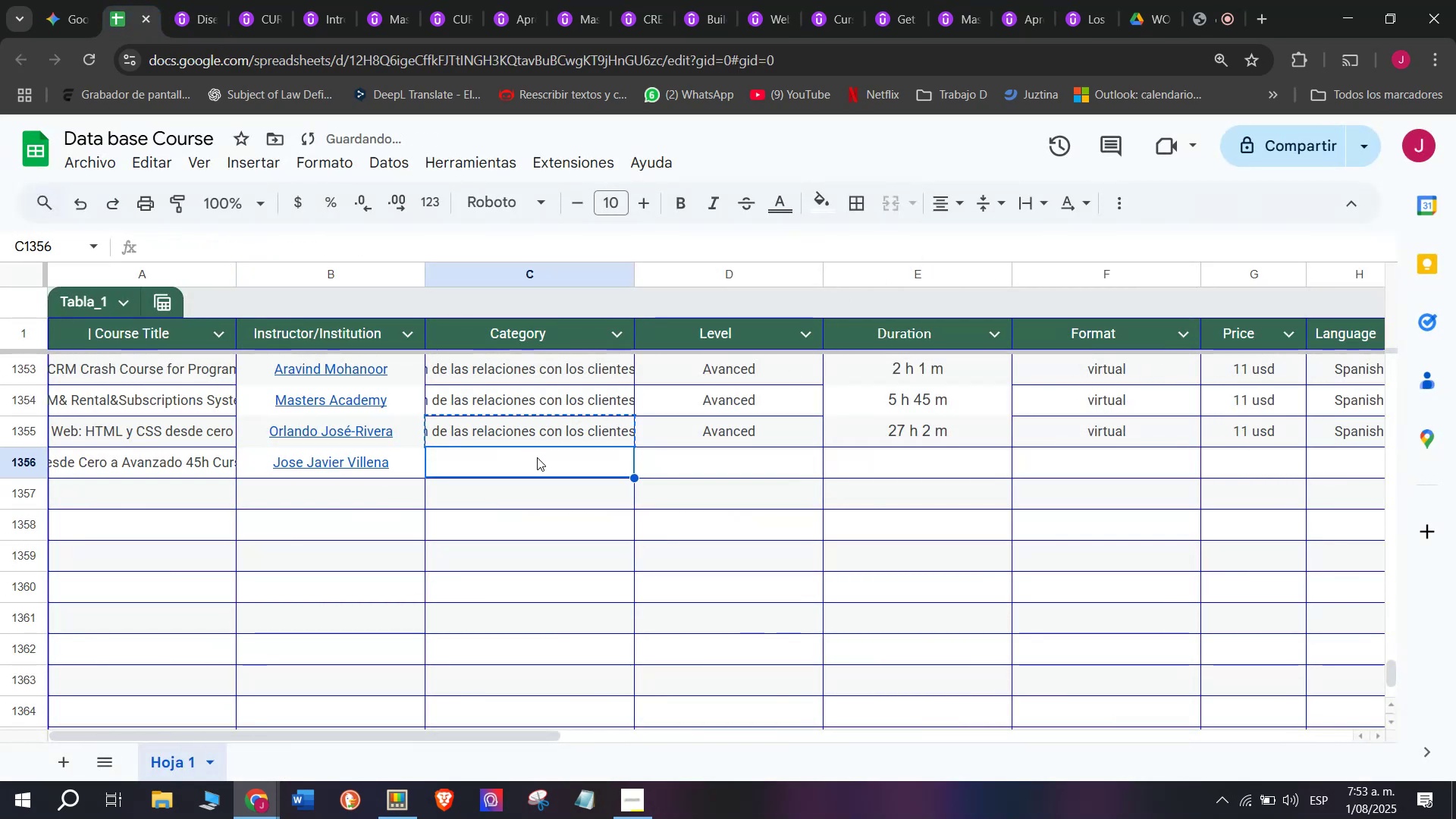 
key(Z)
 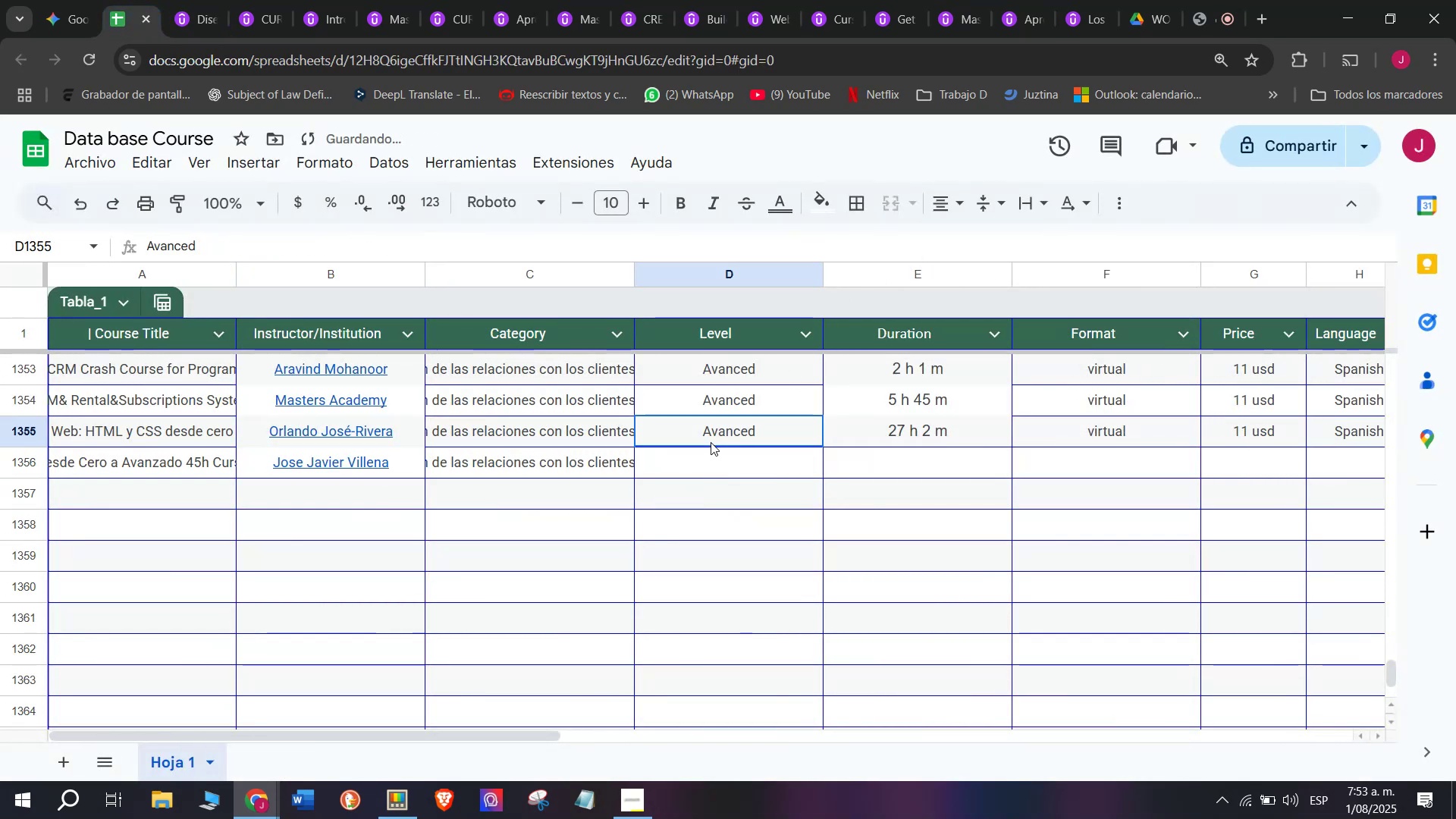 
key(Control+V)
 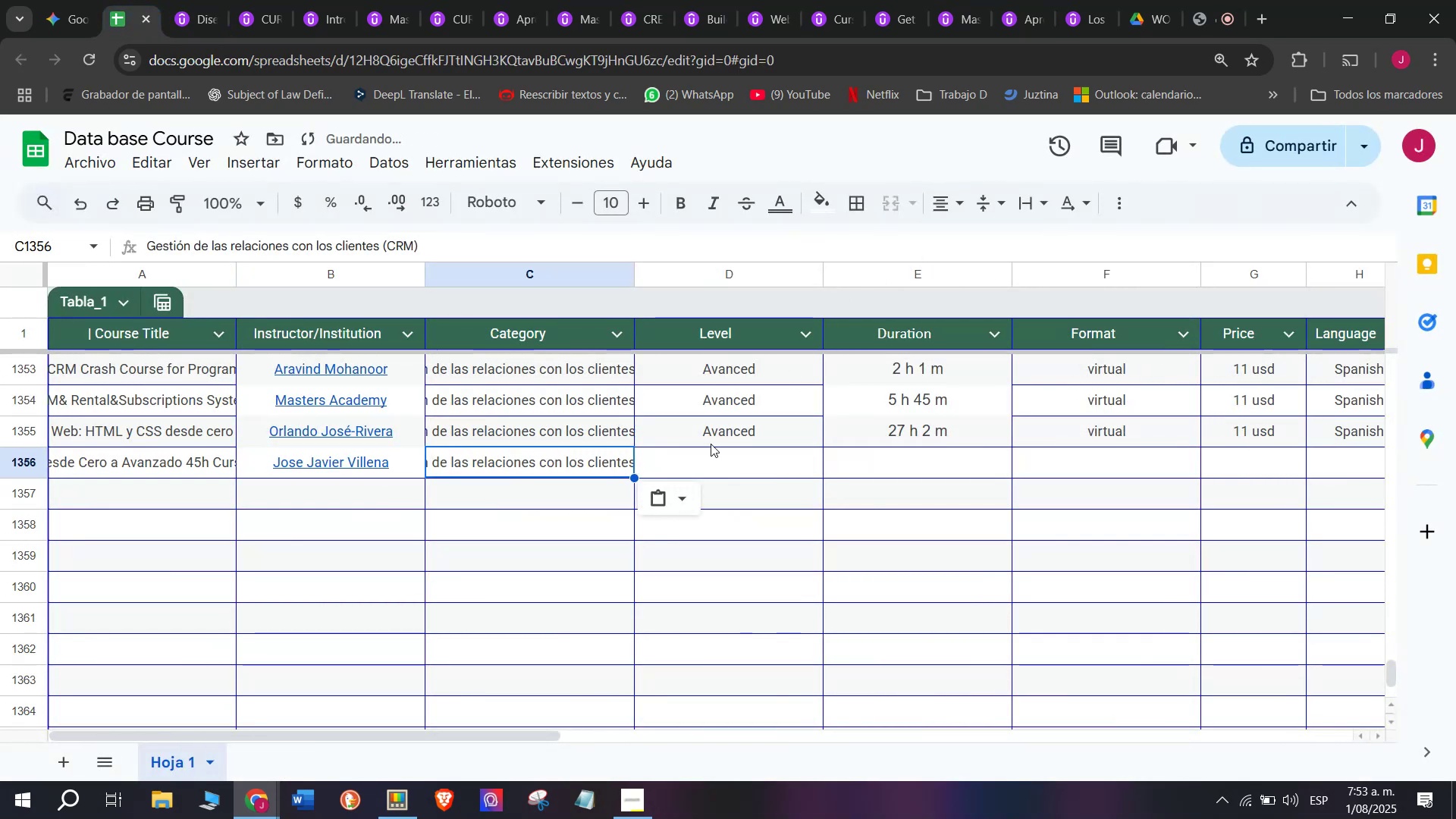 
left_click([711, 442])
 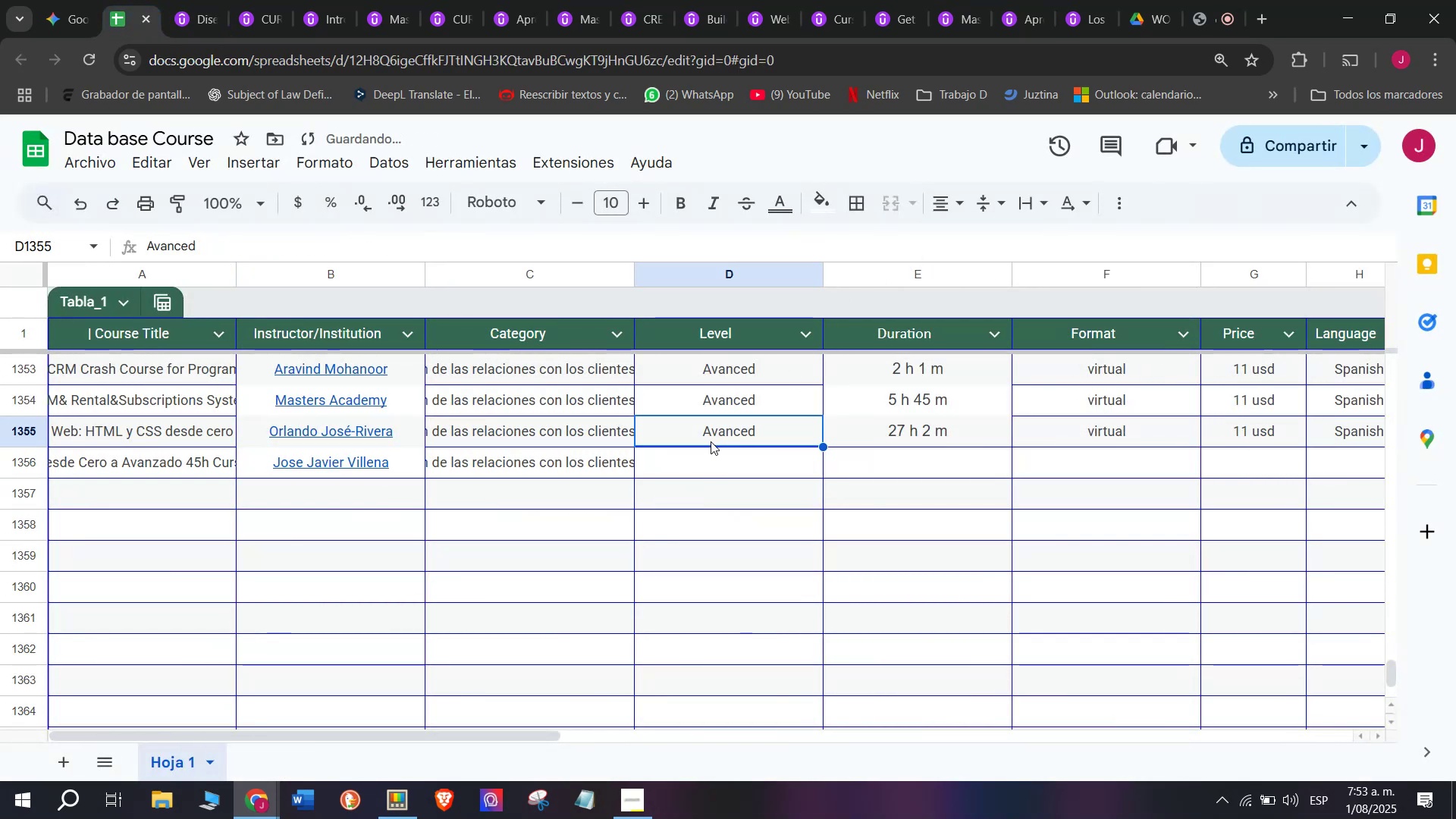 
key(Break)
 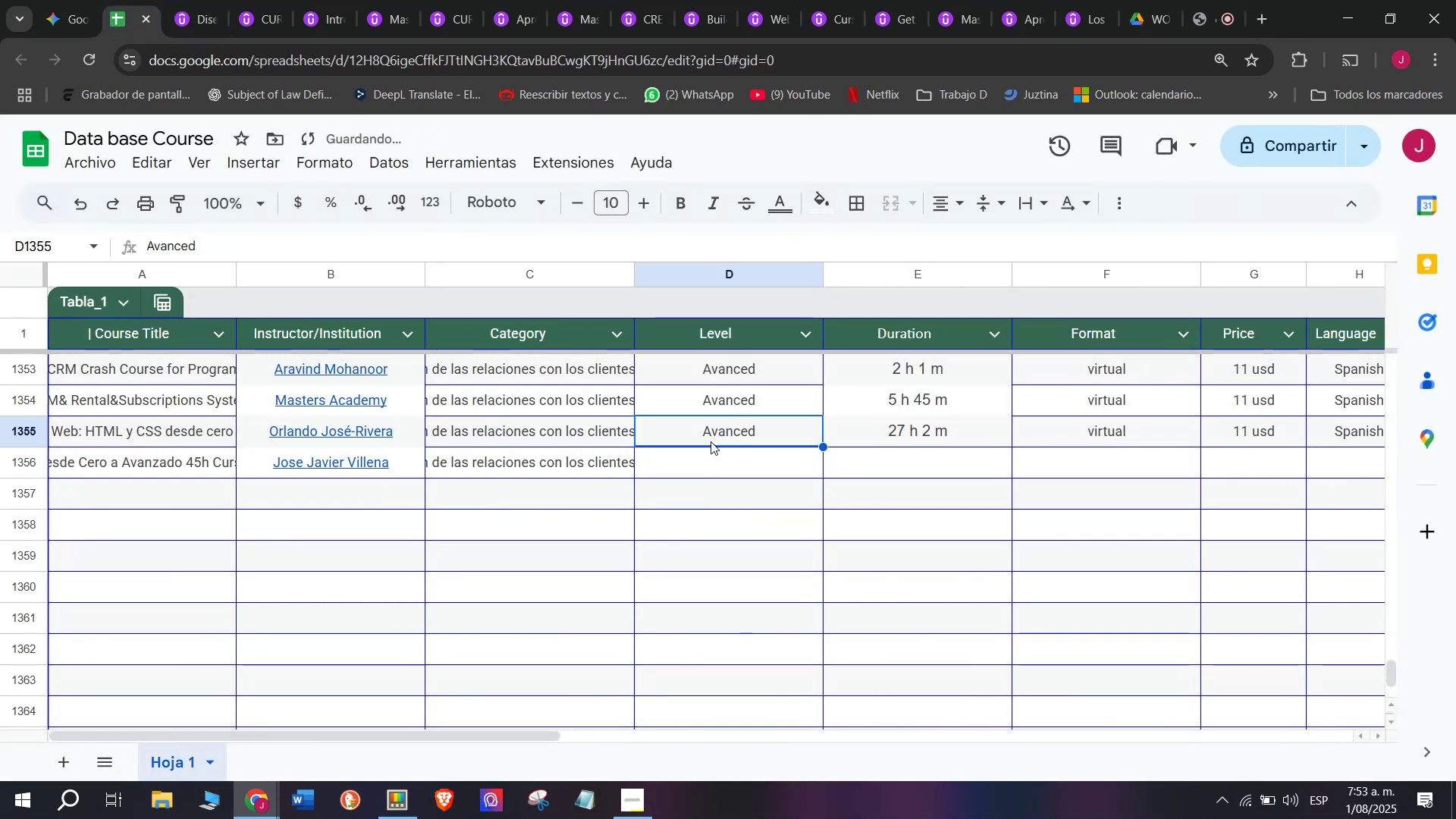 
key(Control+ControlLeft)
 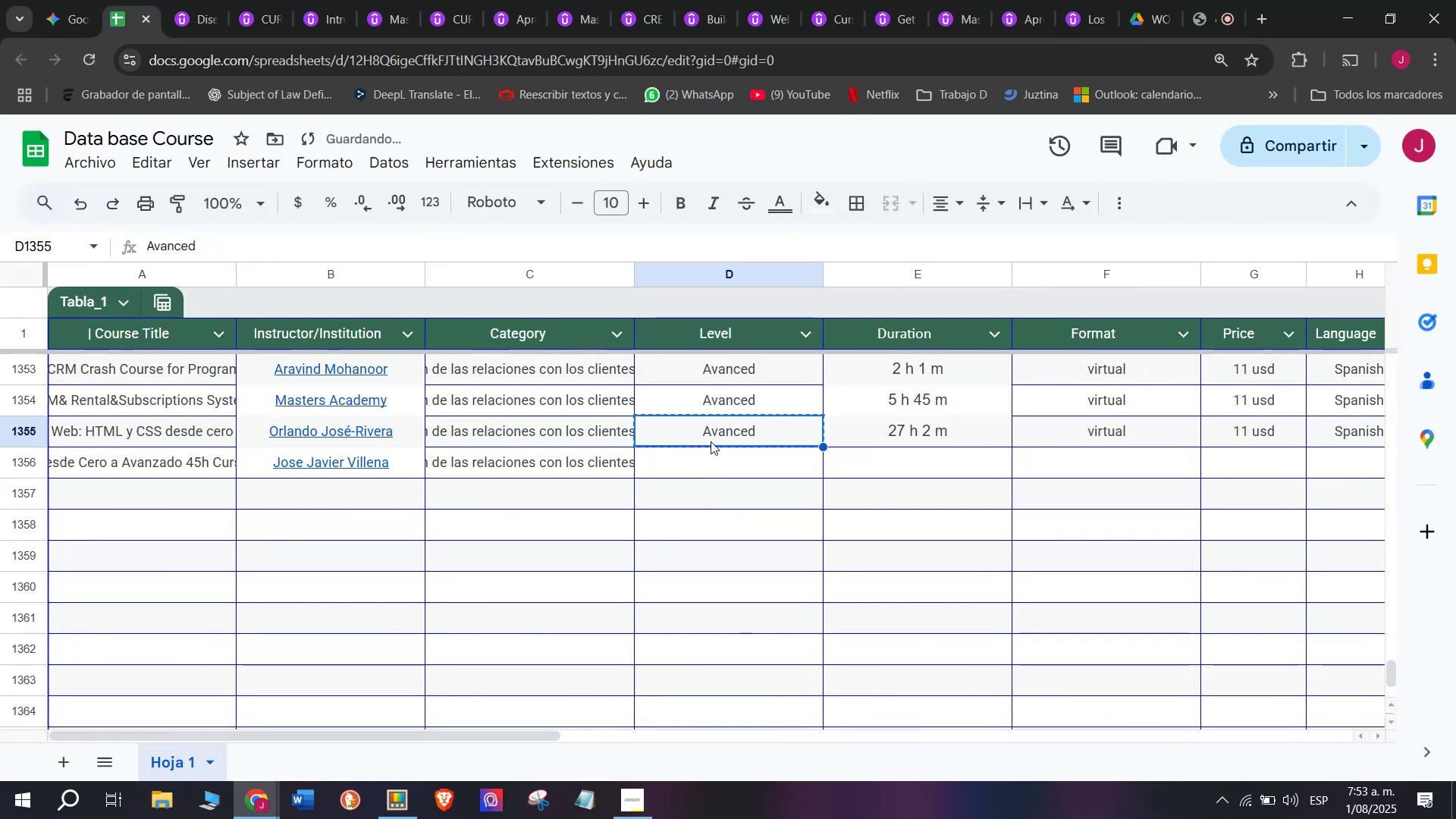 
key(Control+C)
 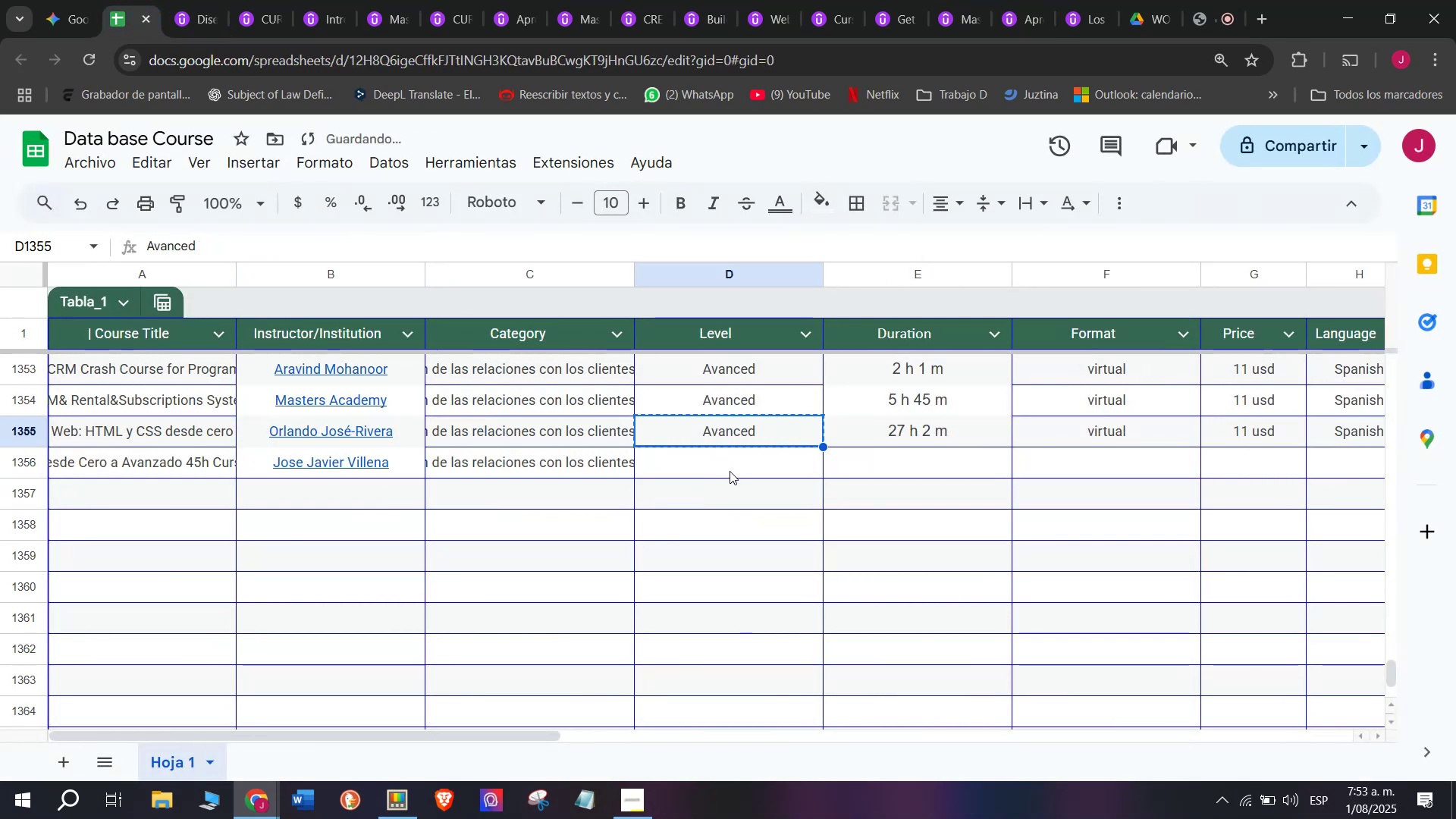 
left_click([730, 471])
 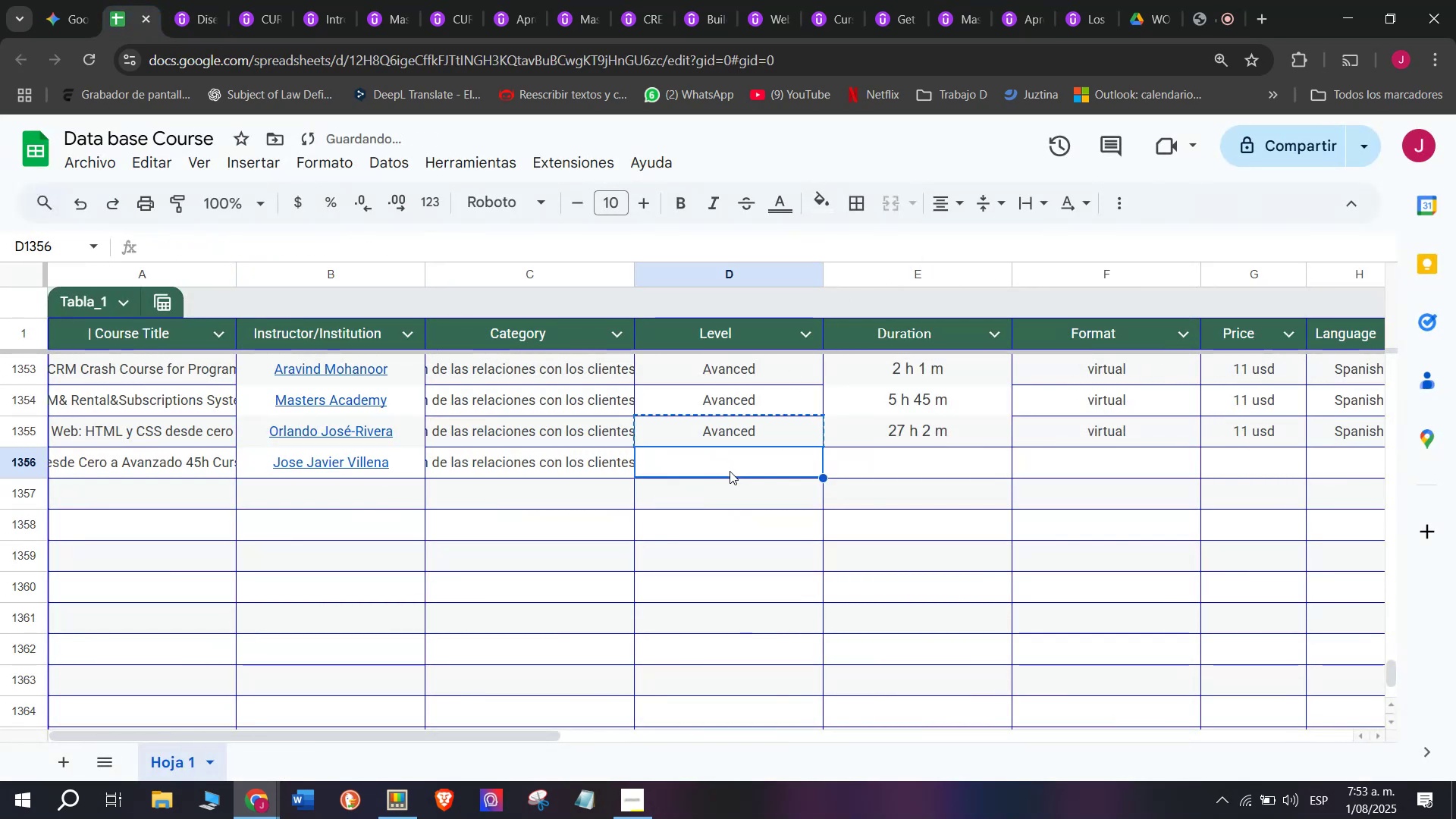 
key(Control+ControlLeft)
 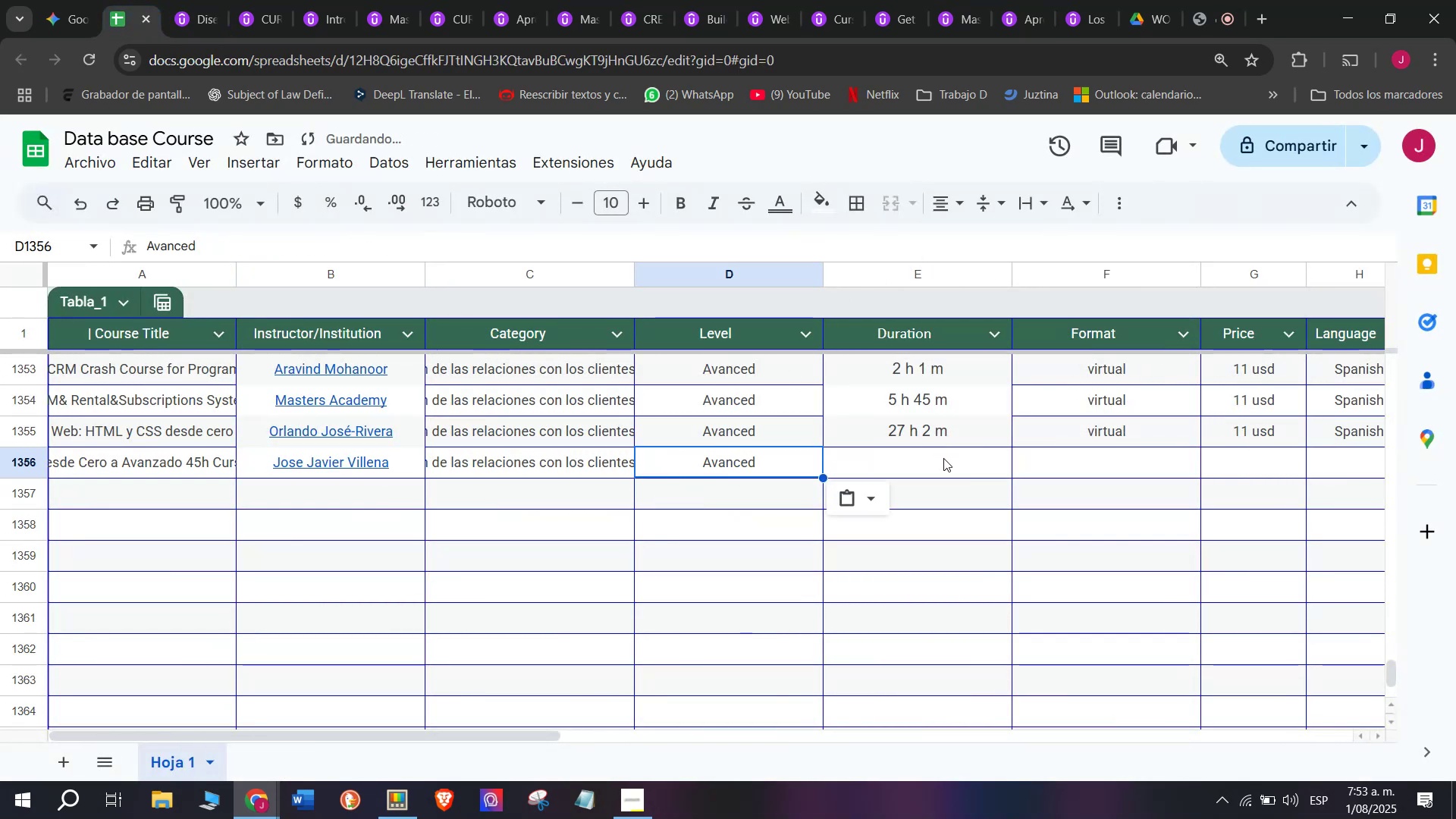 
key(Z)
 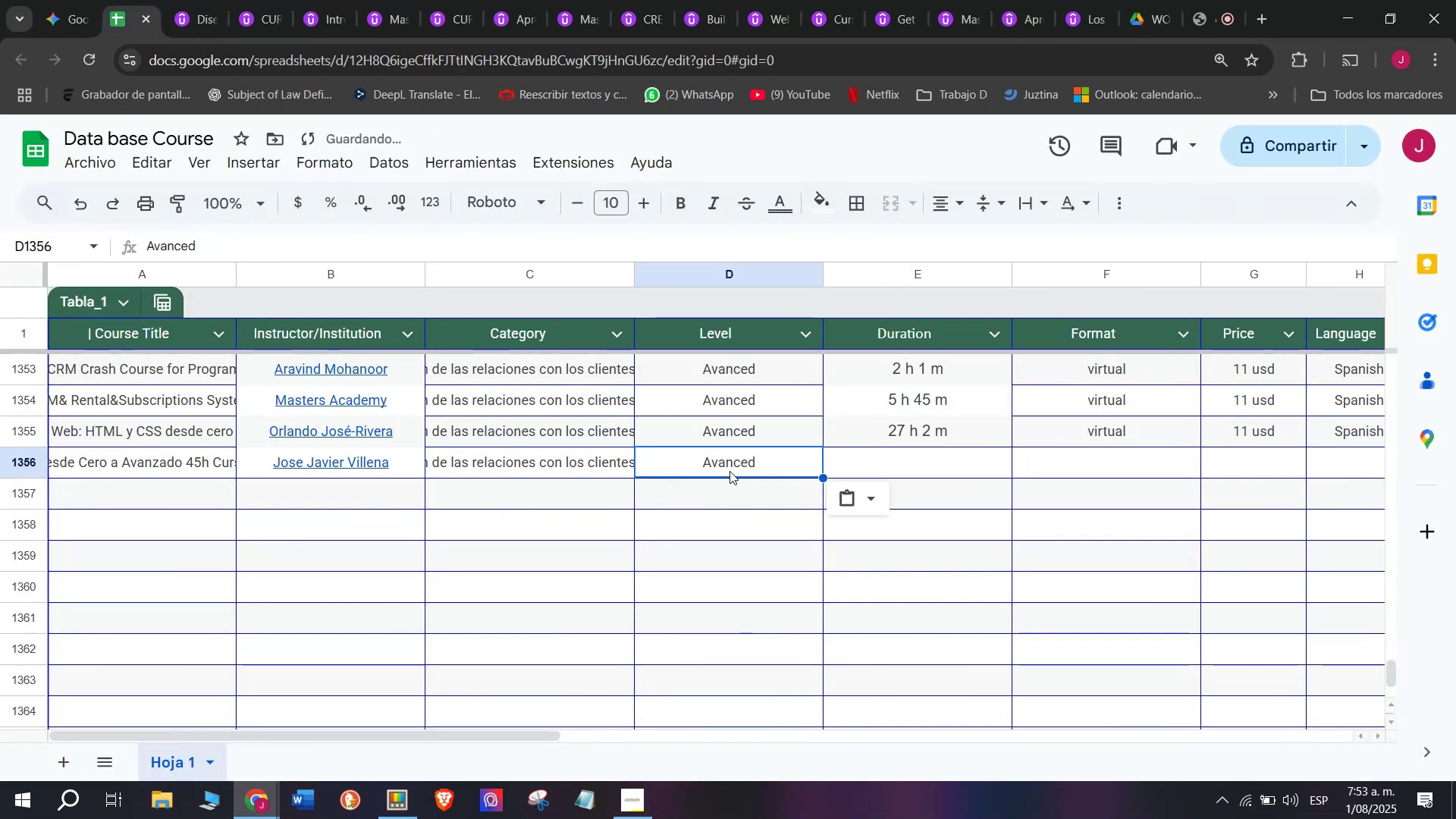 
key(Control+V)
 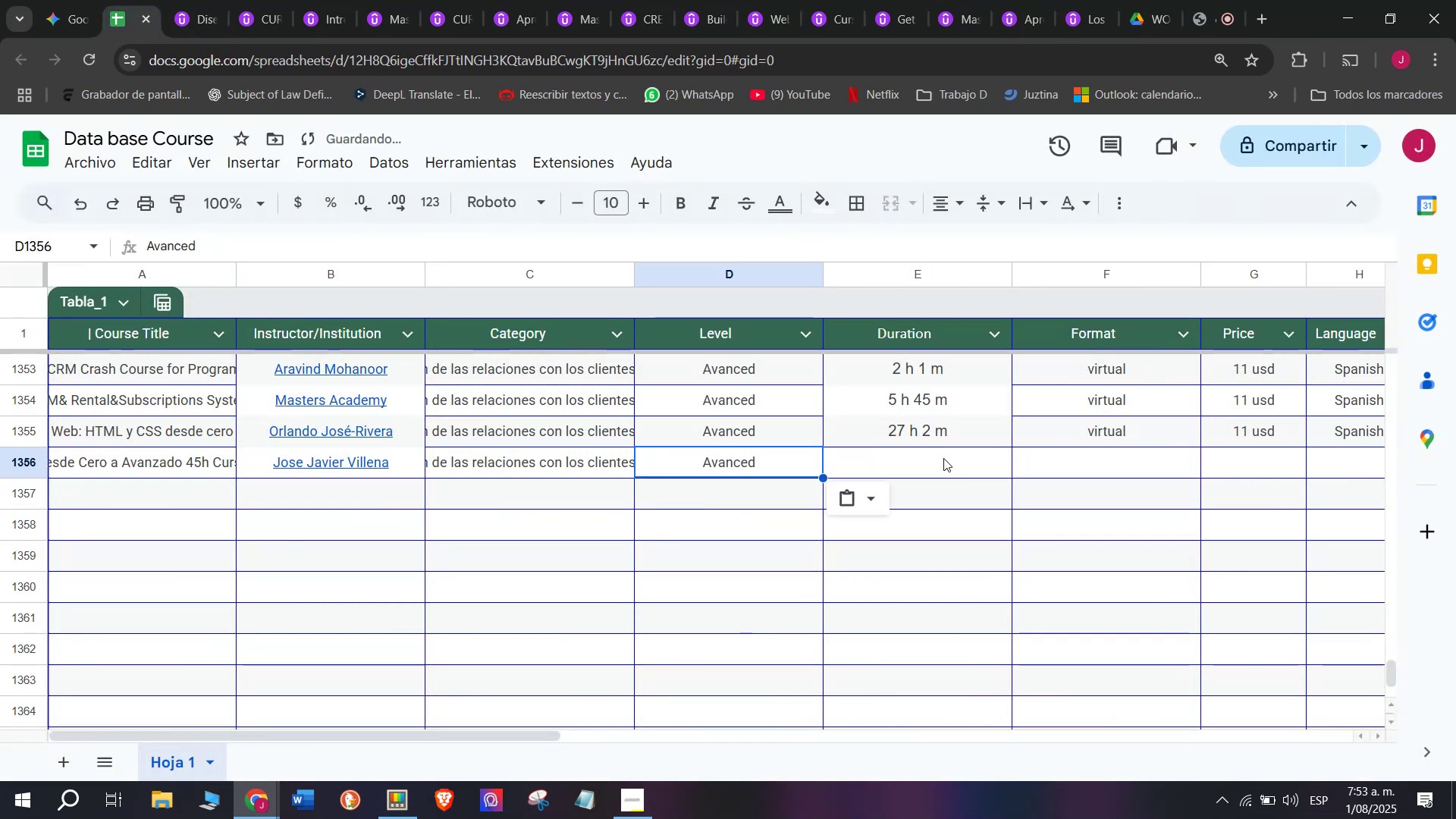 
left_click([943, 458])
 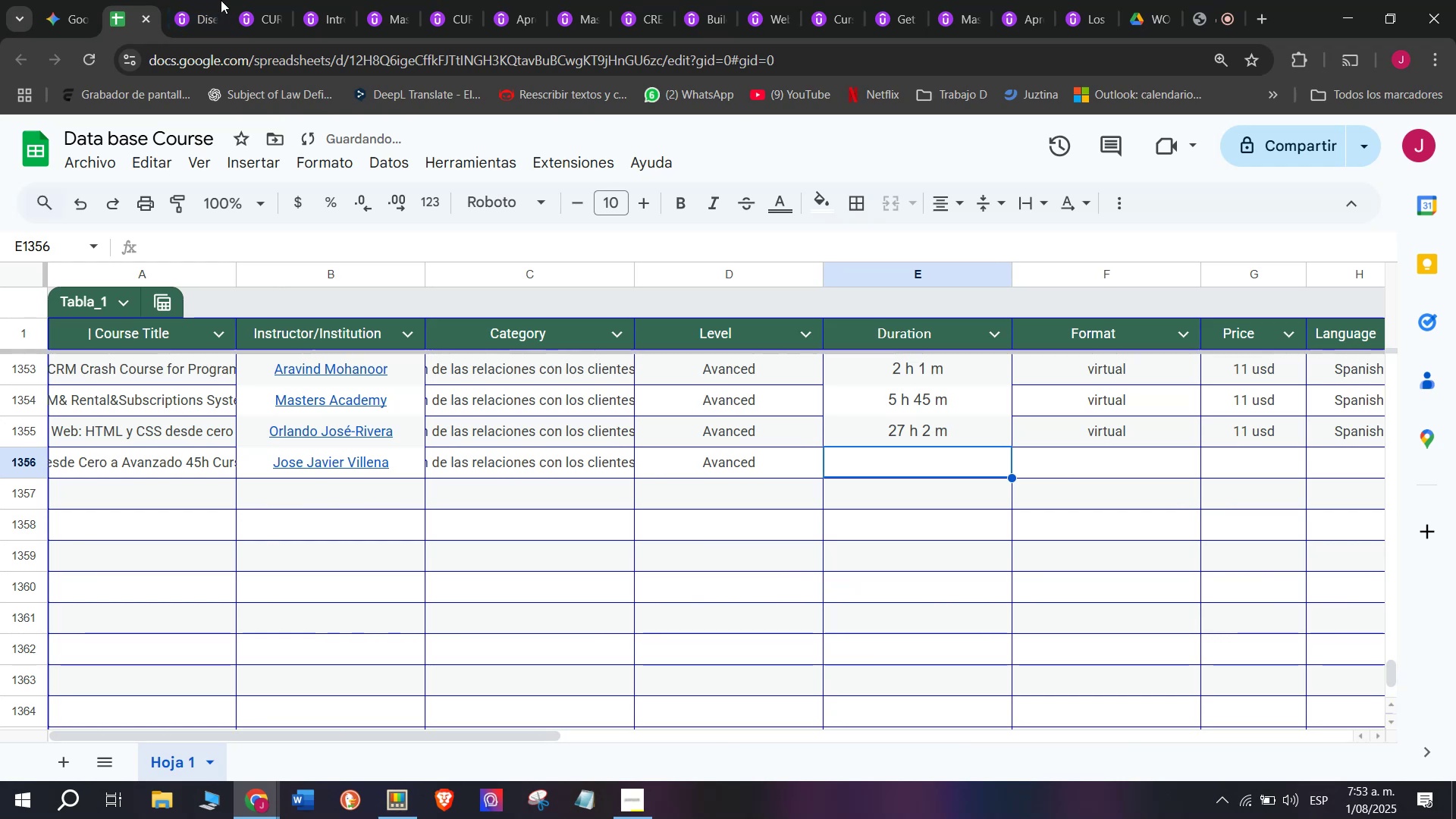 
left_click([215, 0])
 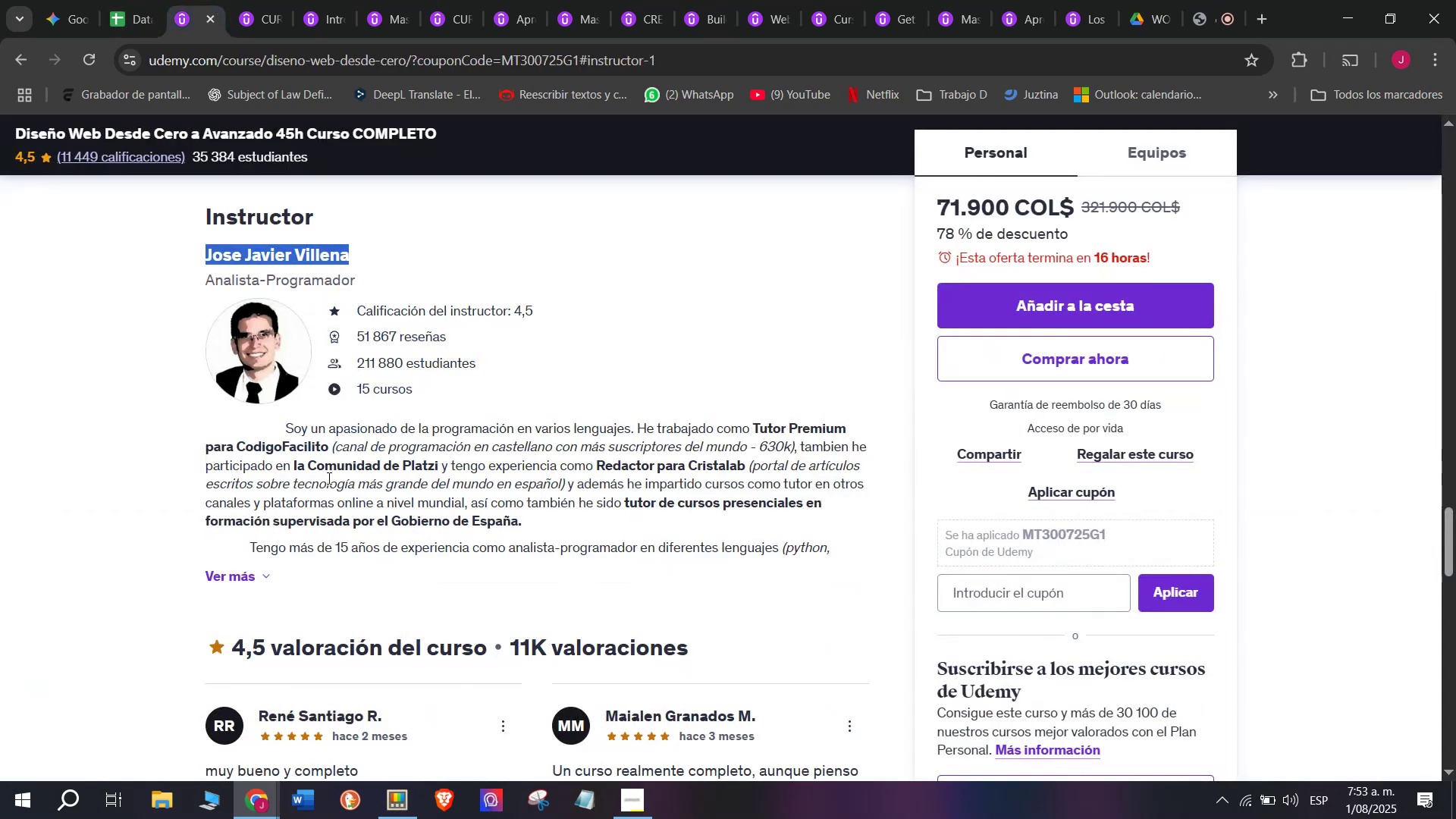 
scroll: coordinate [347, 599], scroll_direction: up, amount: 16.0
 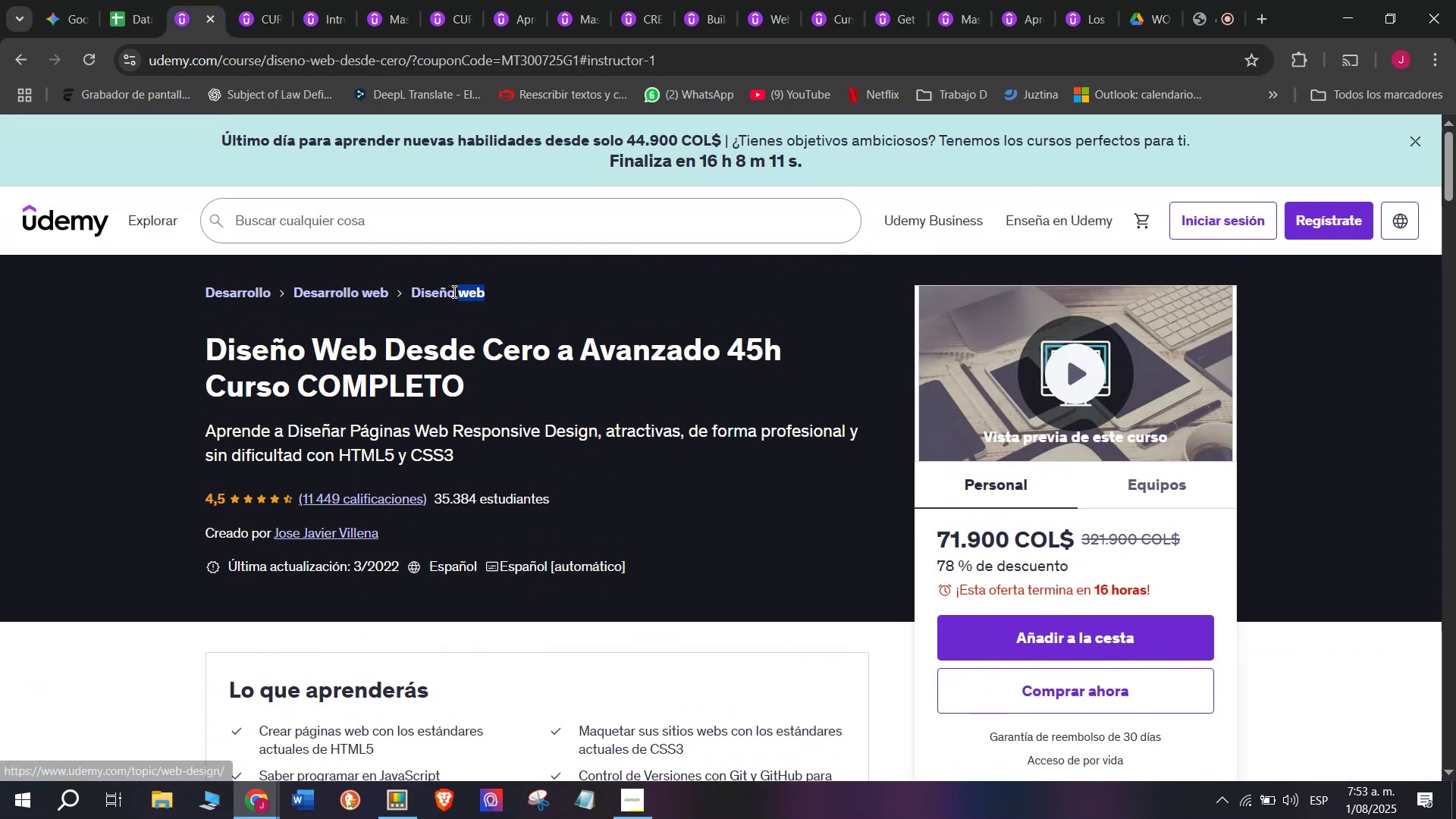 
key(Control+ControlLeft)
 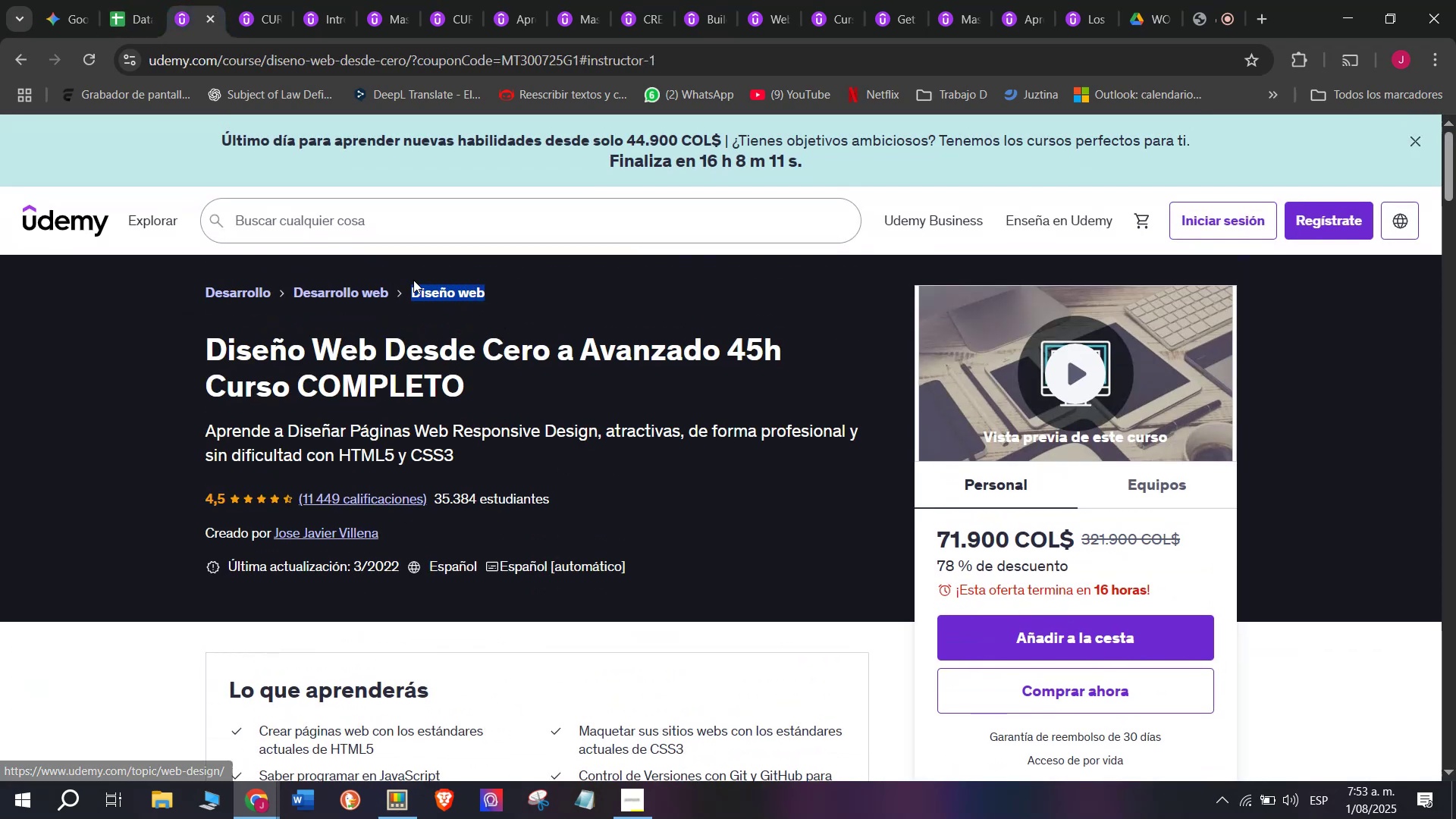 
key(Break)
 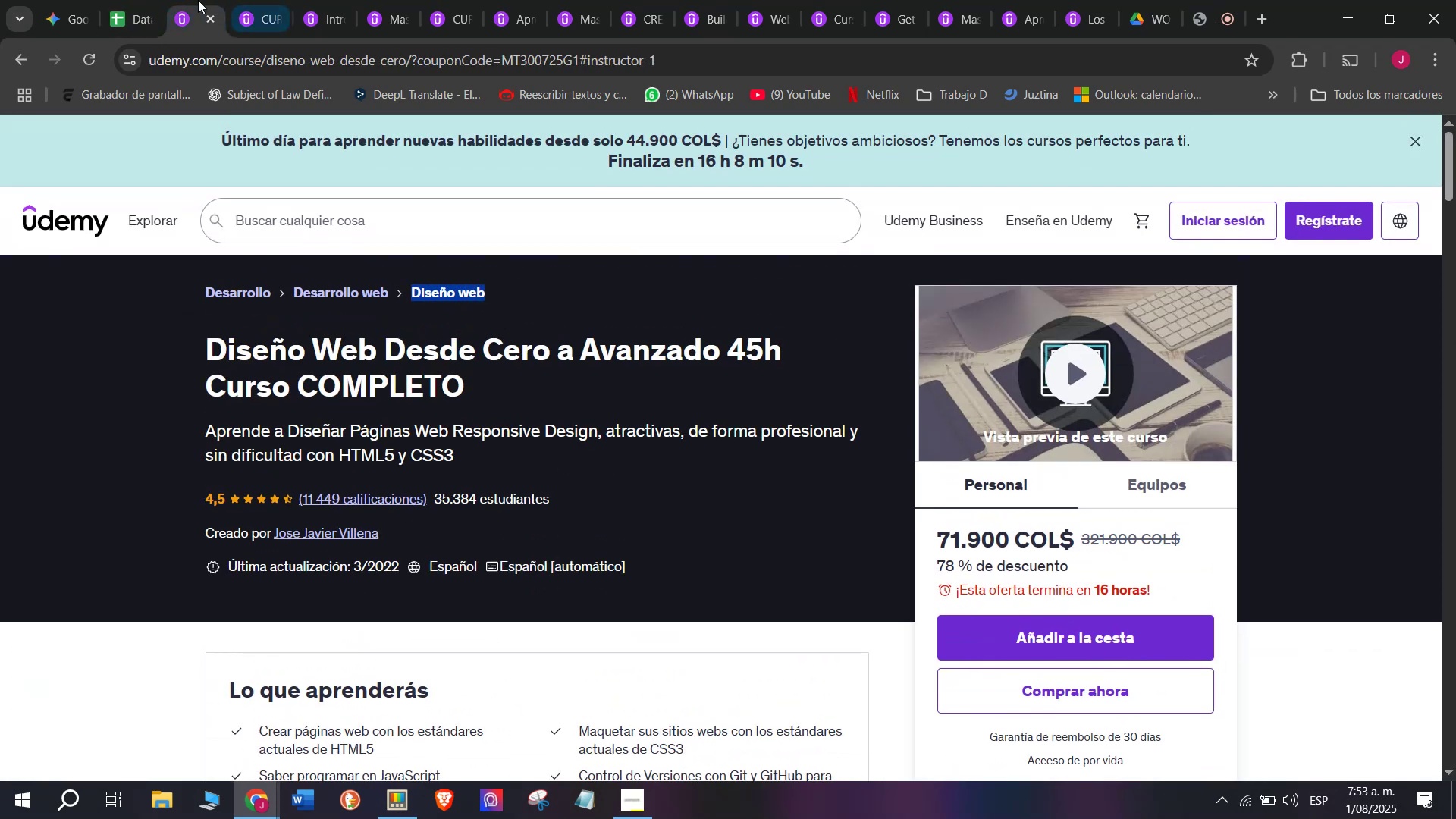 
key(Control+C)
 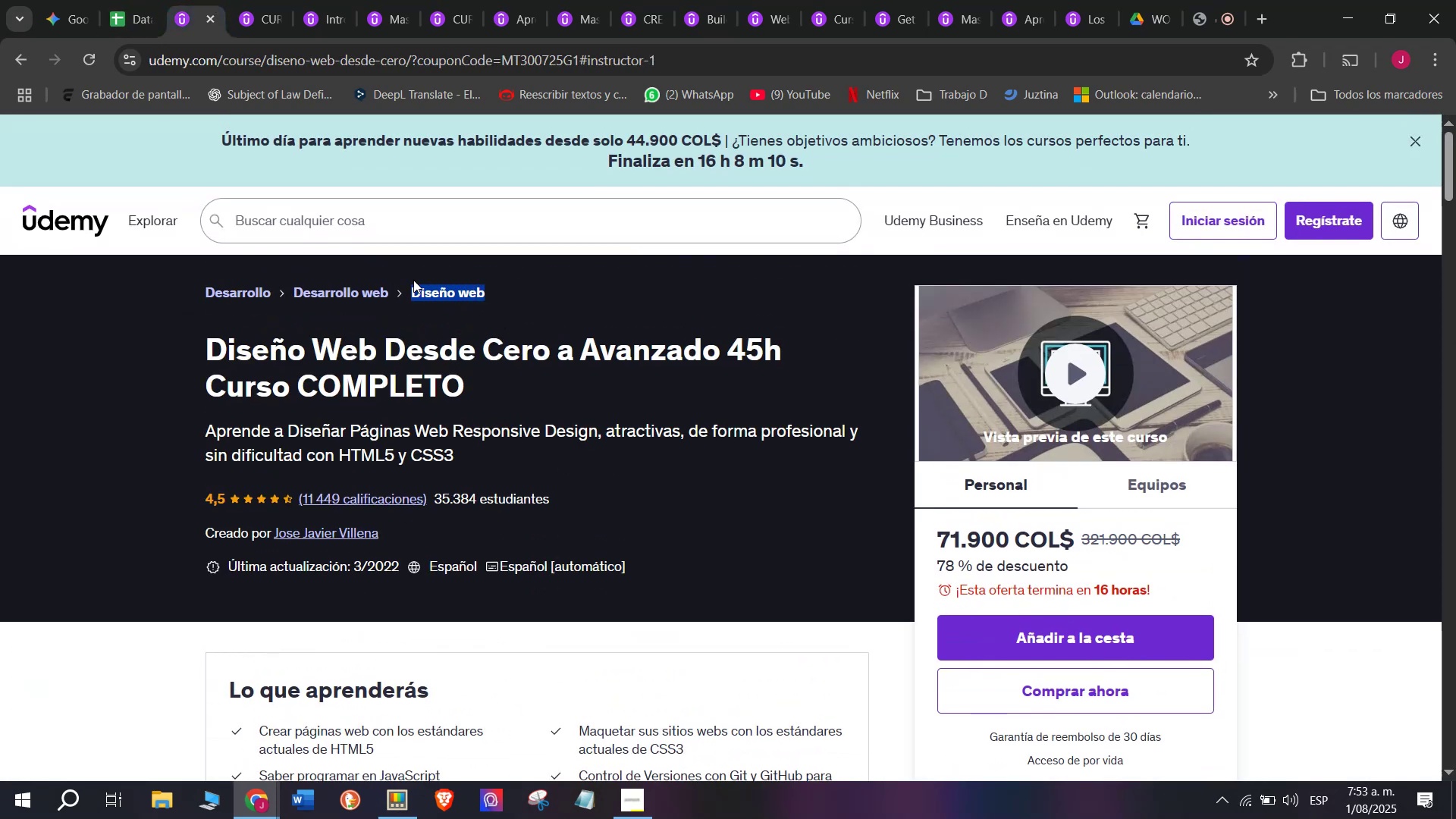 
key(Break)
 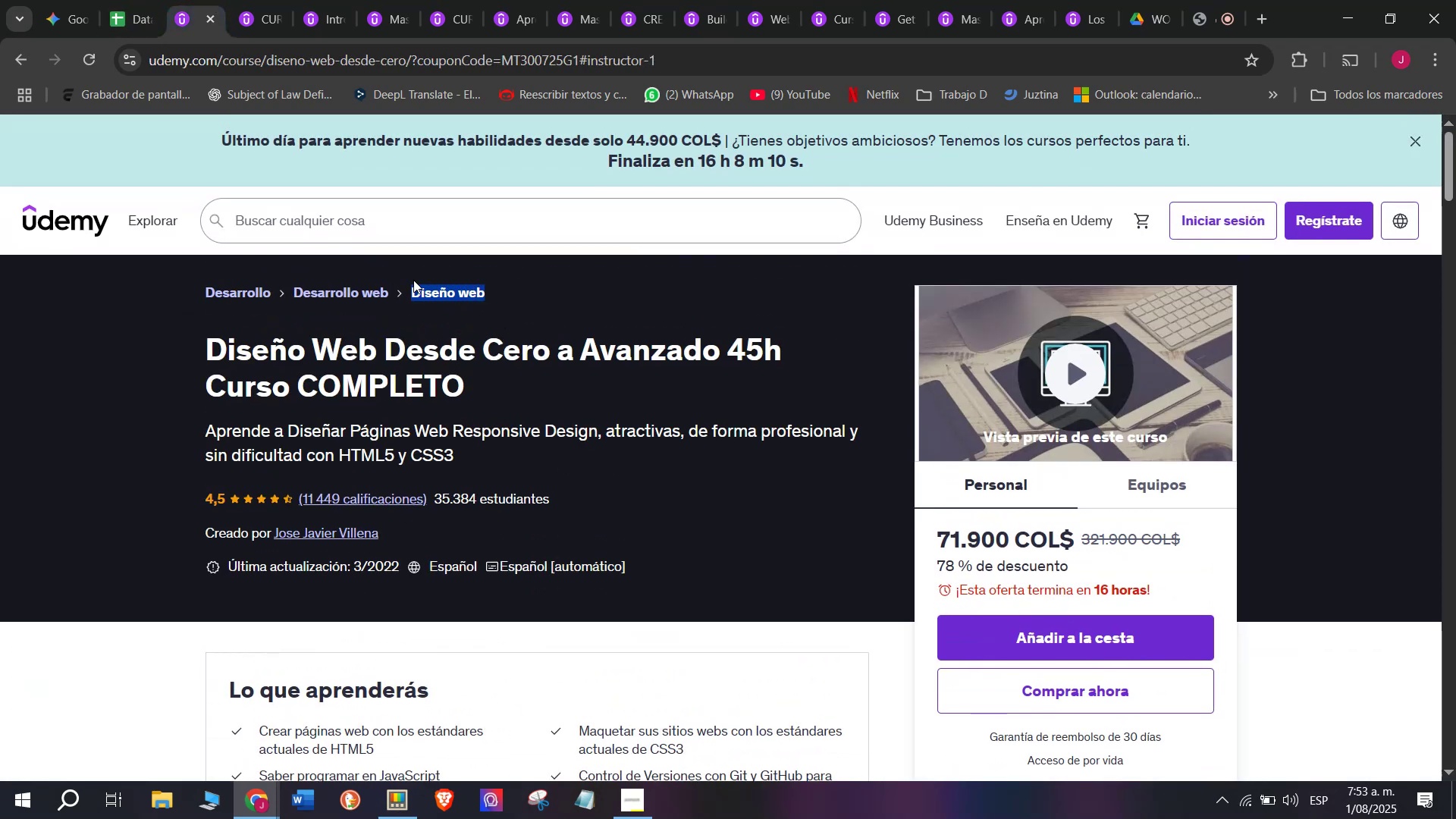 
key(Control+ControlLeft)
 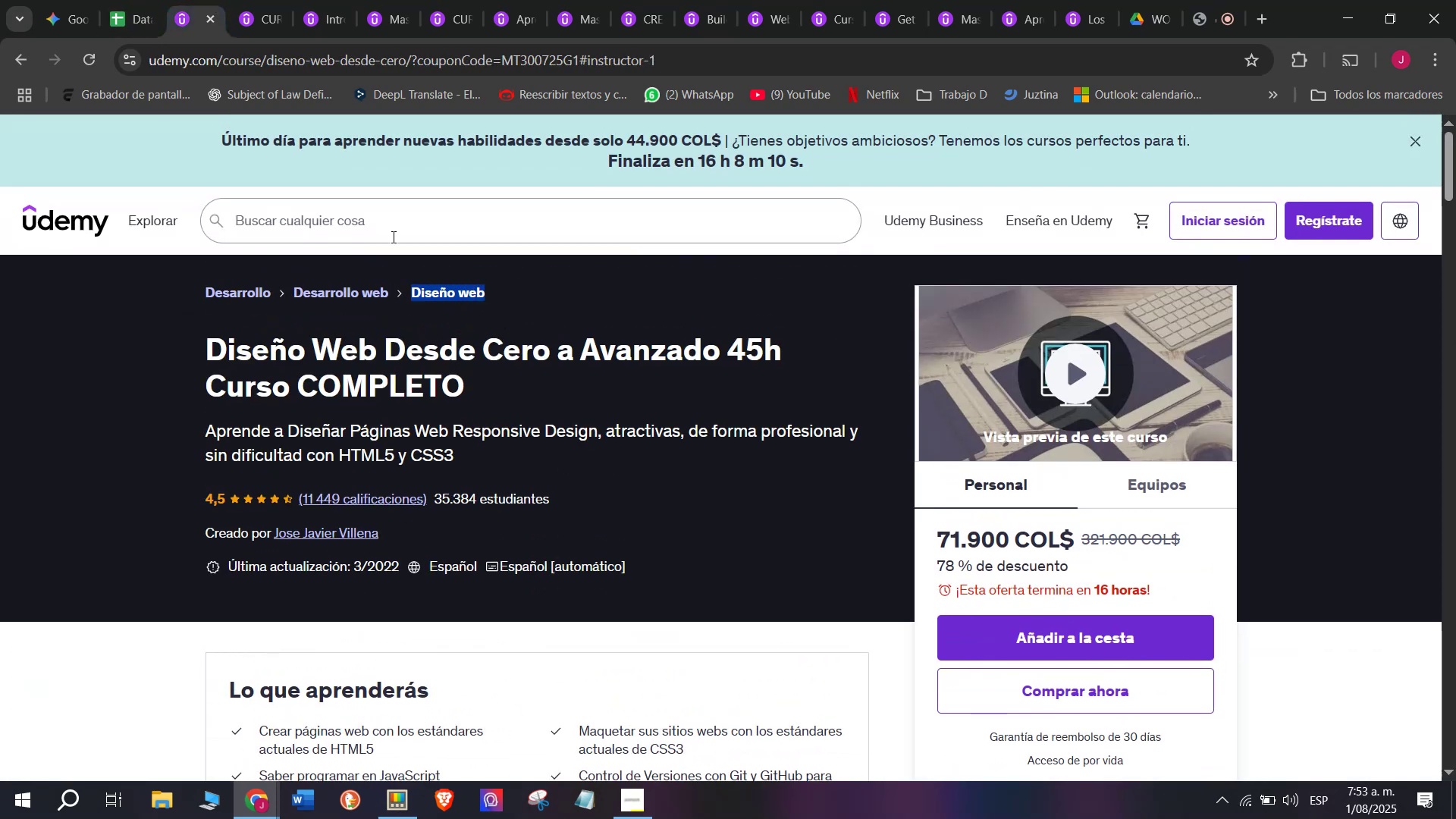 
key(Control+C)
 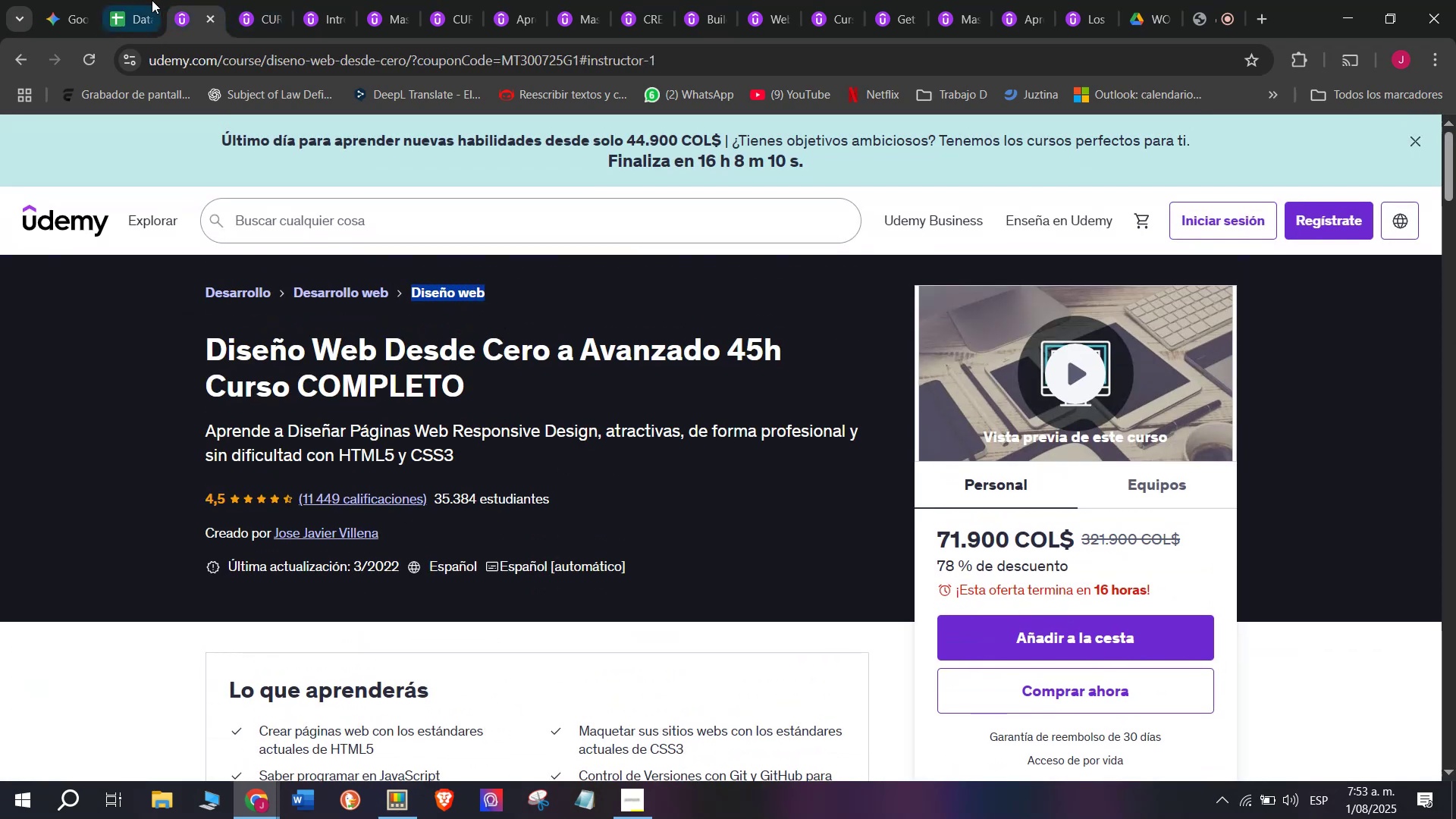 
left_click([141, 0])
 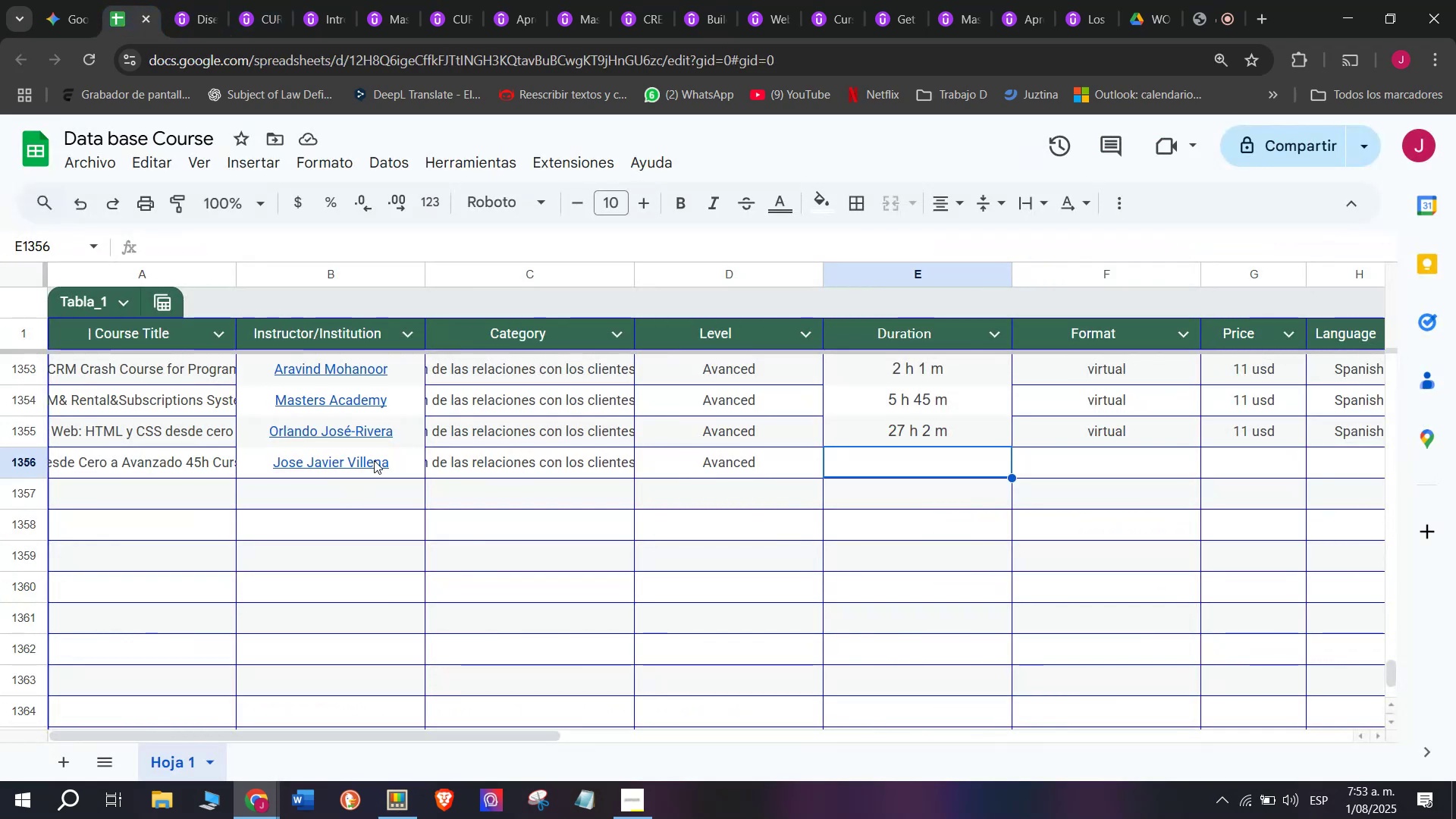 
left_click([543, 463])
 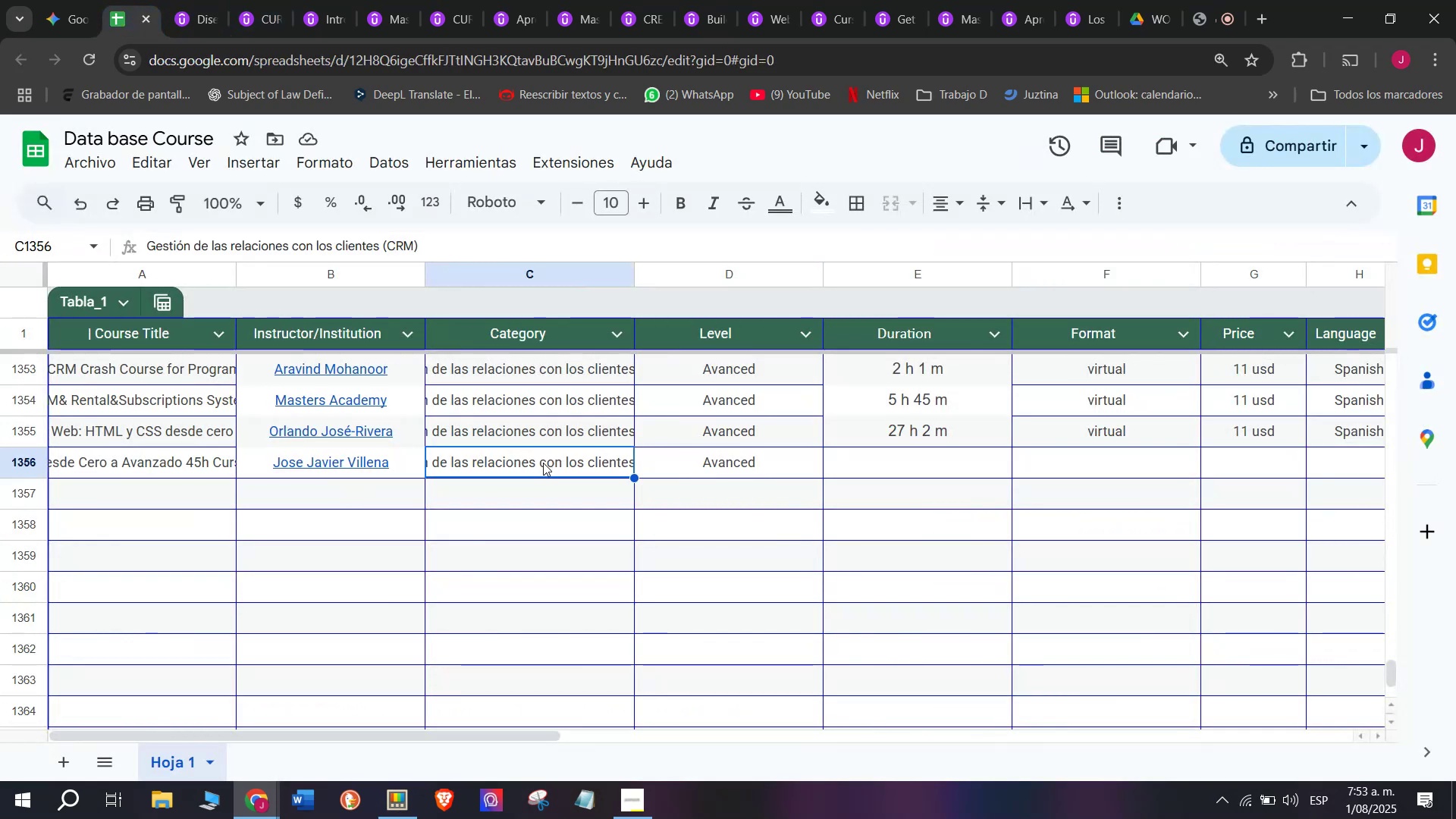 
key(Z)
 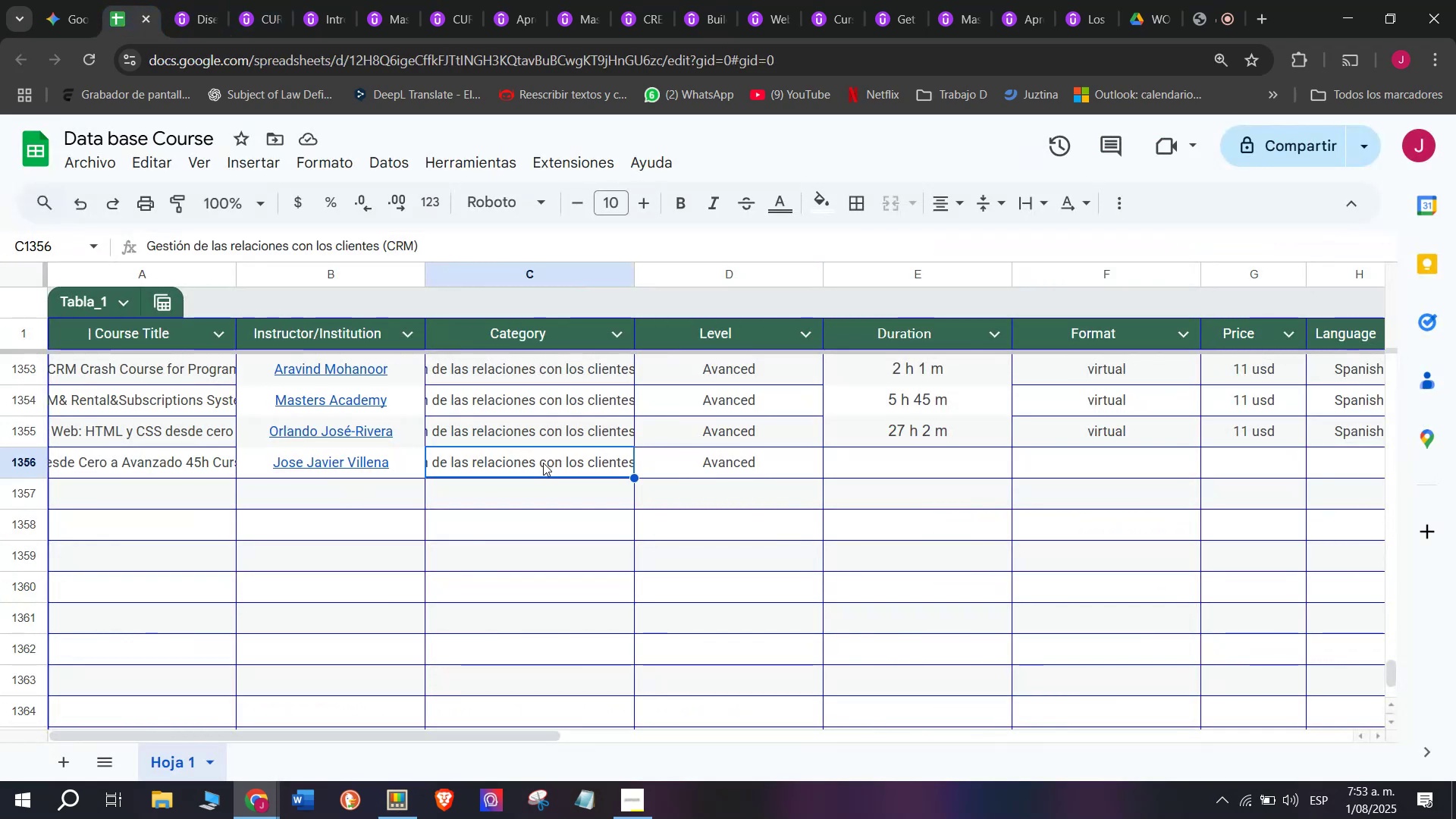 
key(Control+ControlLeft)
 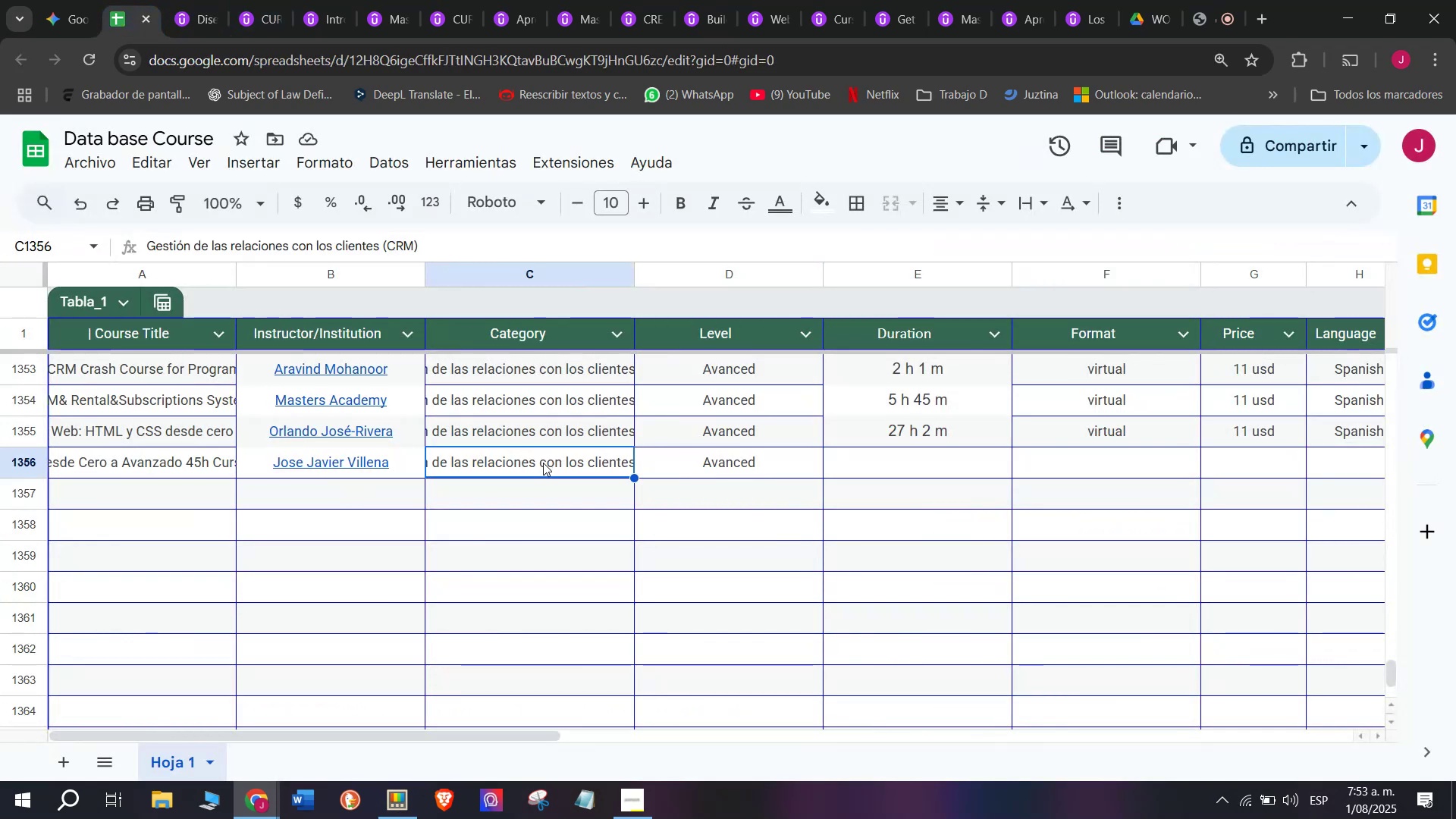 
key(Control+V)
 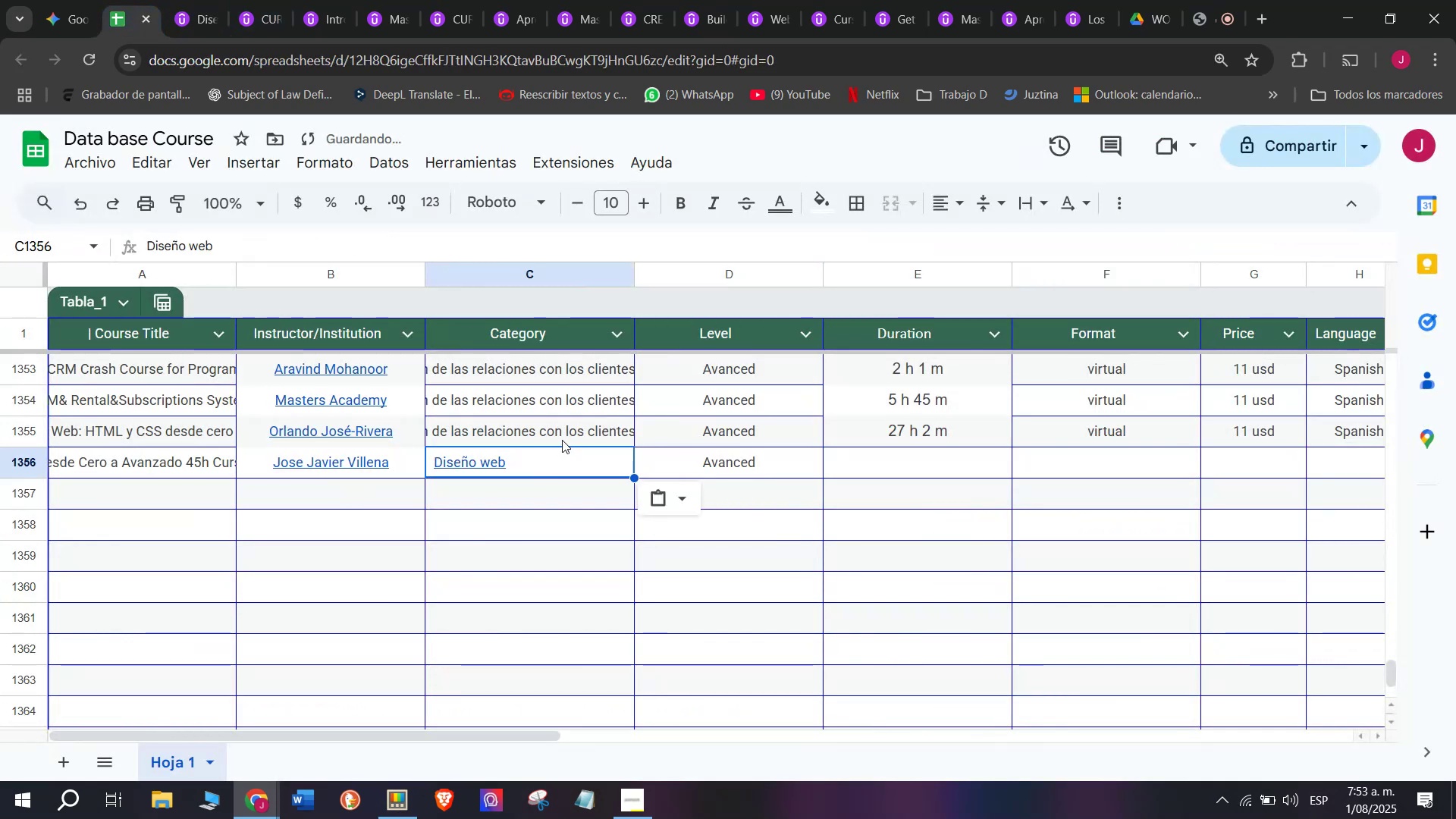 
key(Shift+ShiftLeft)
 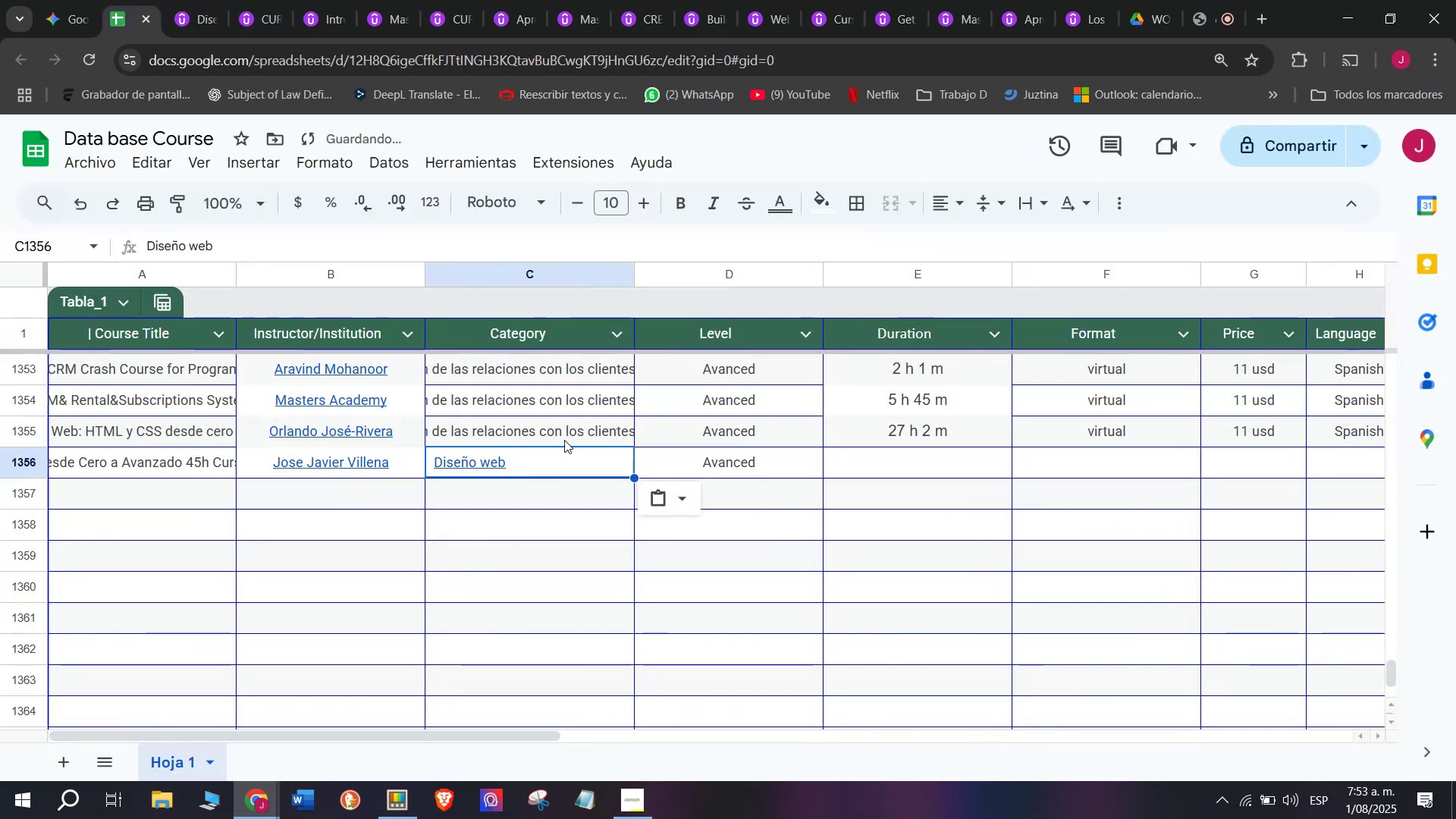 
key(Control+Shift+ControlLeft)
 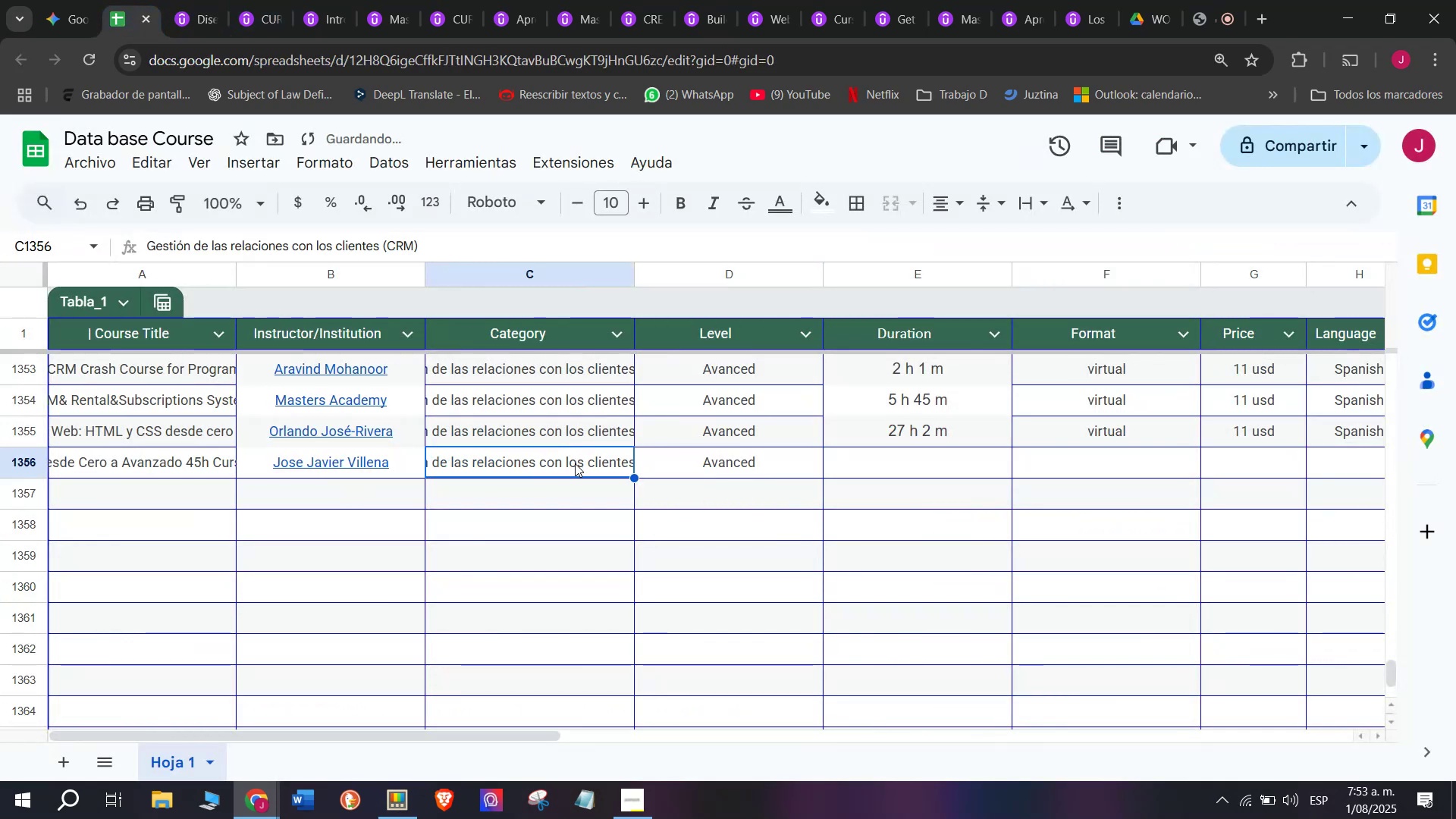 
key(Control+Shift+Z)
 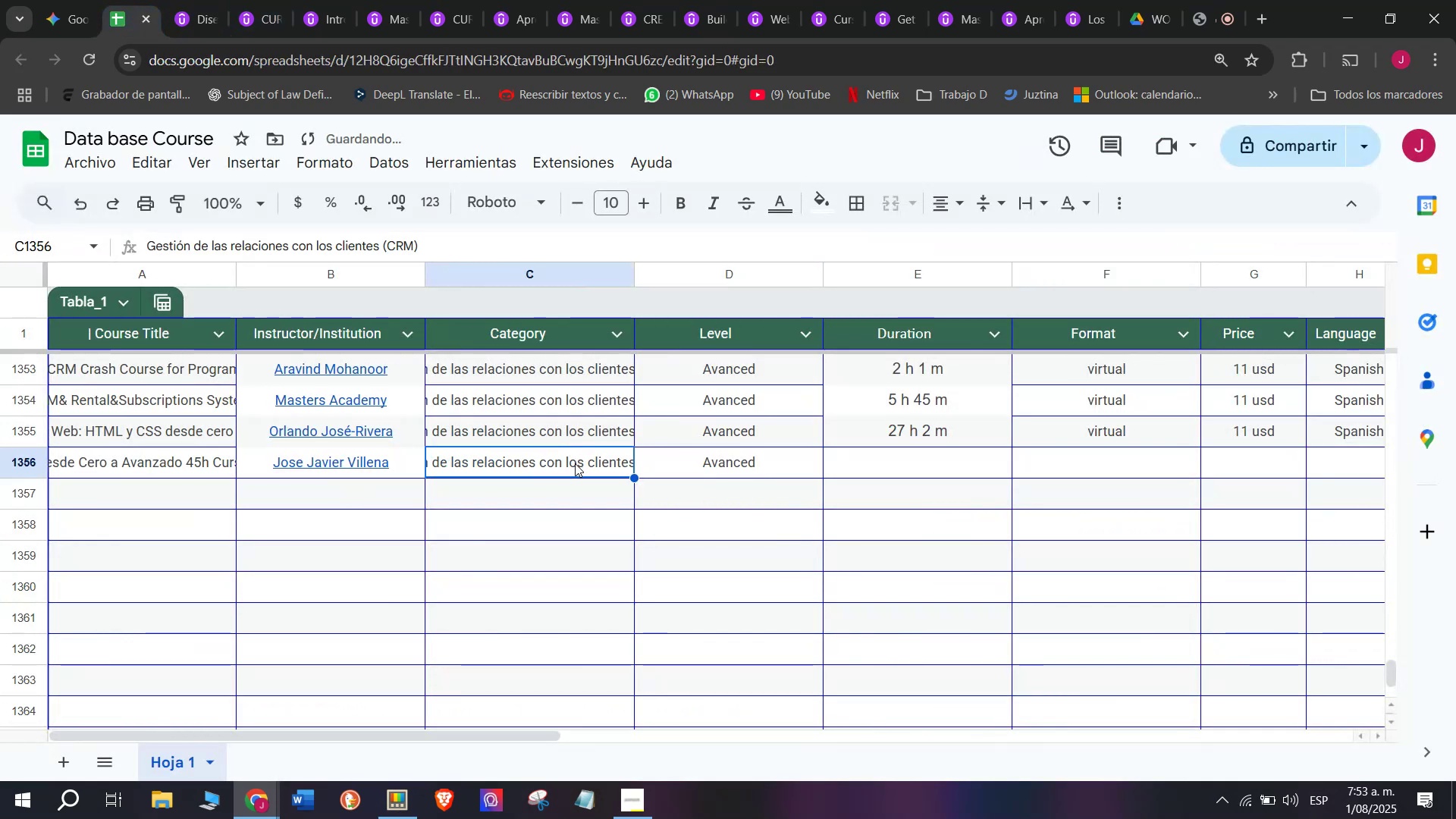 
double_click([575, 463])
 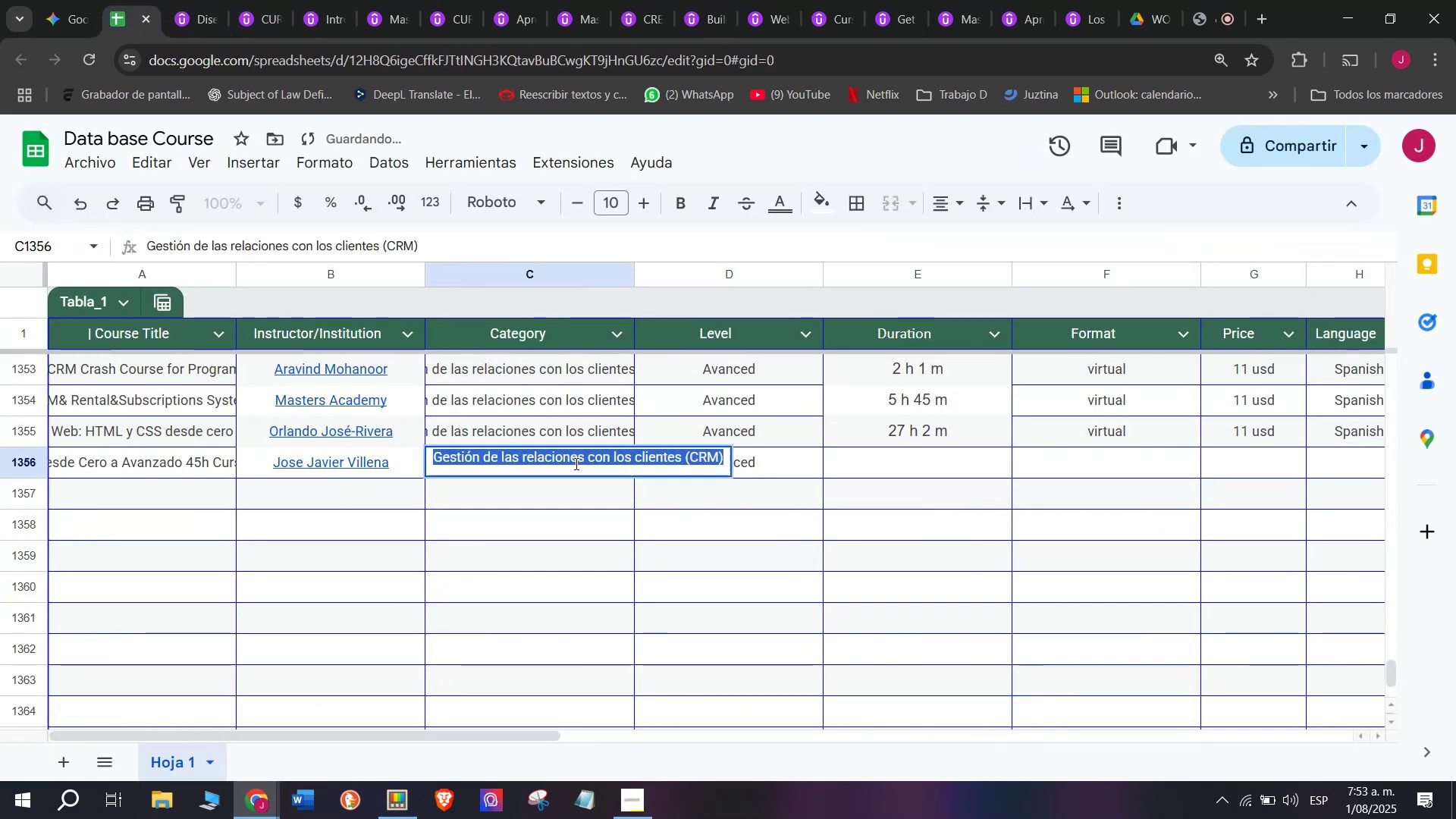 
triple_click([575, 463])
 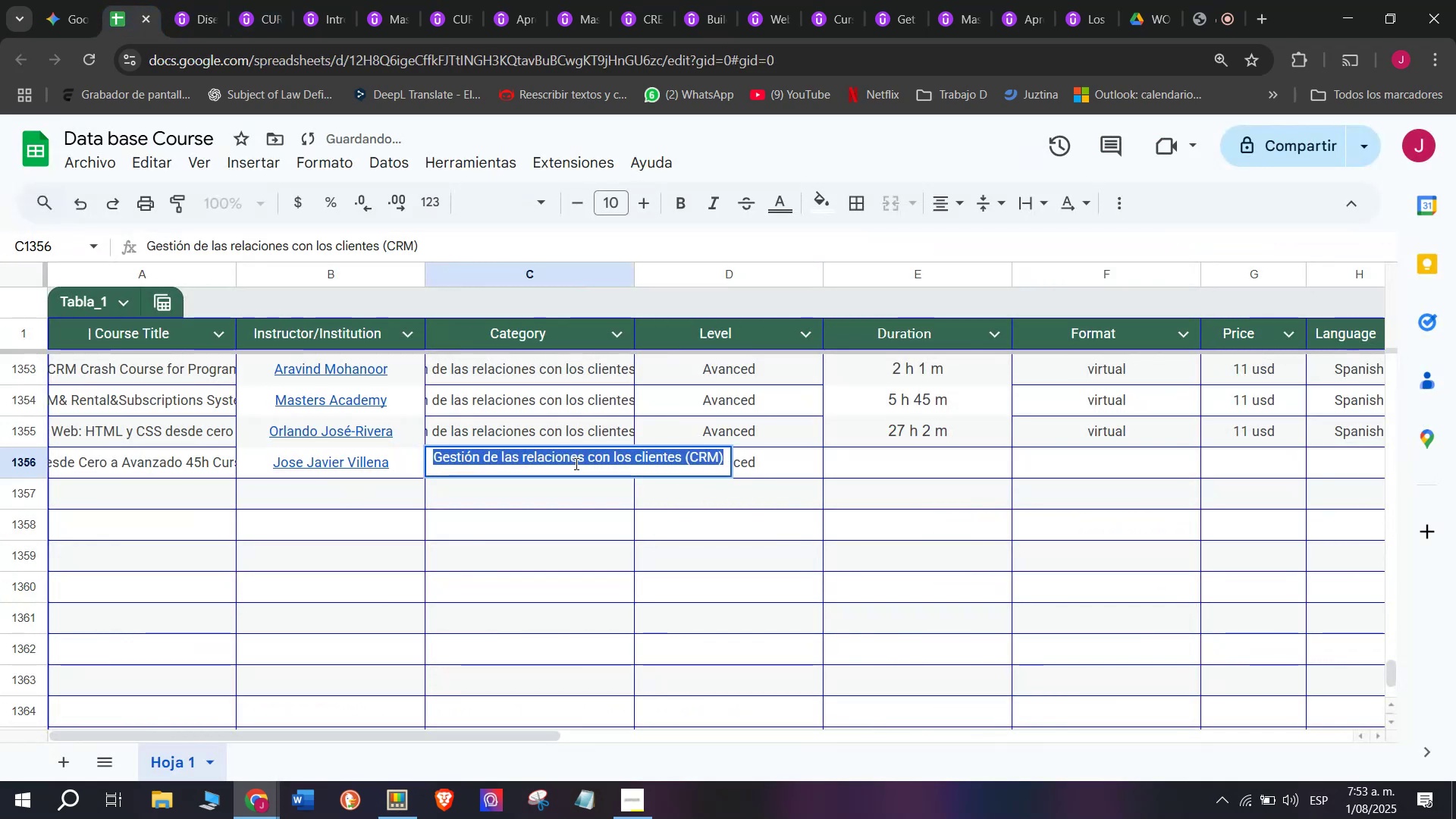 
key(Control+ControlLeft)
 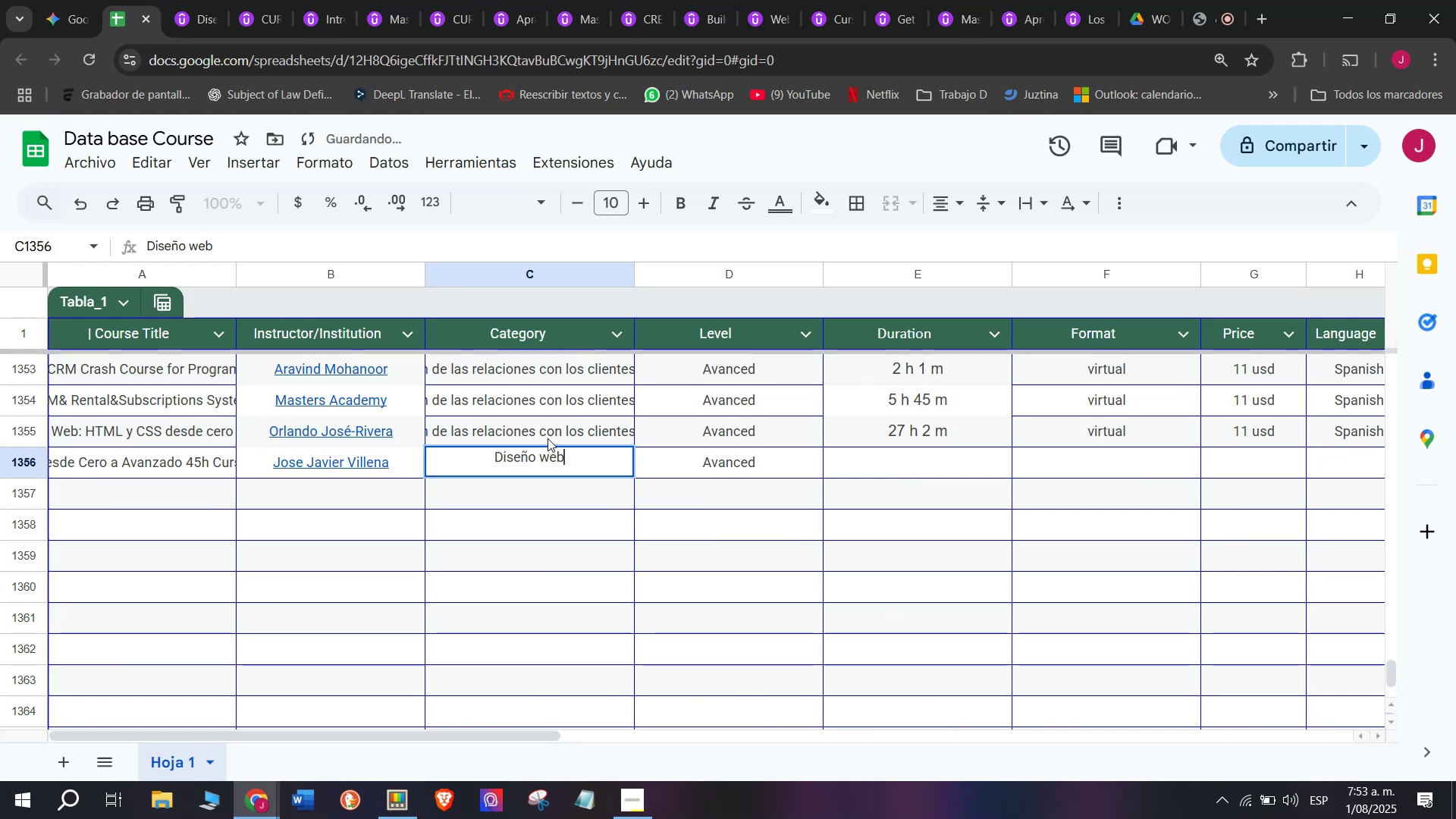 
key(Z)
 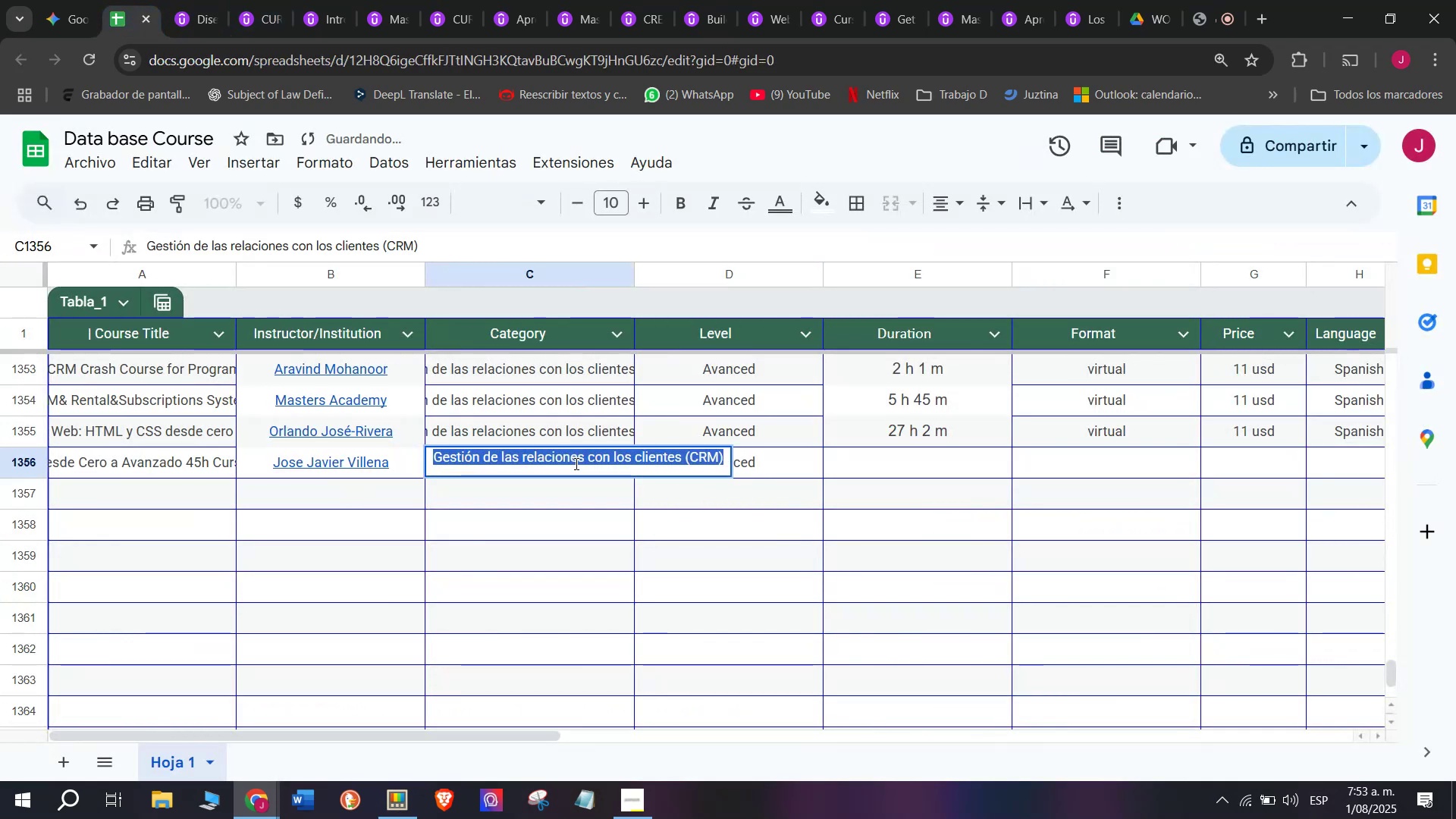 
key(Control+V)
 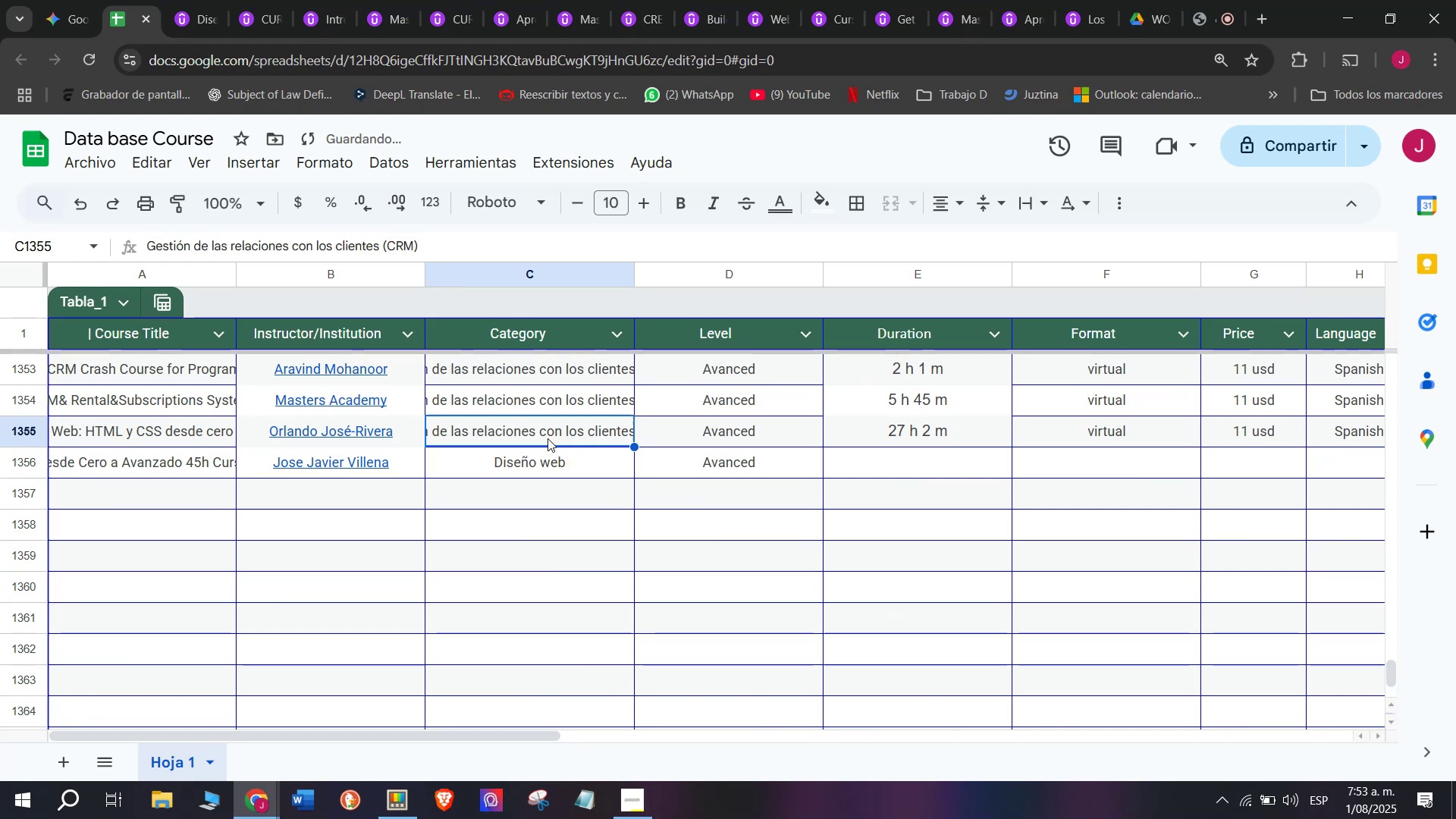 
double_click([548, 438])
 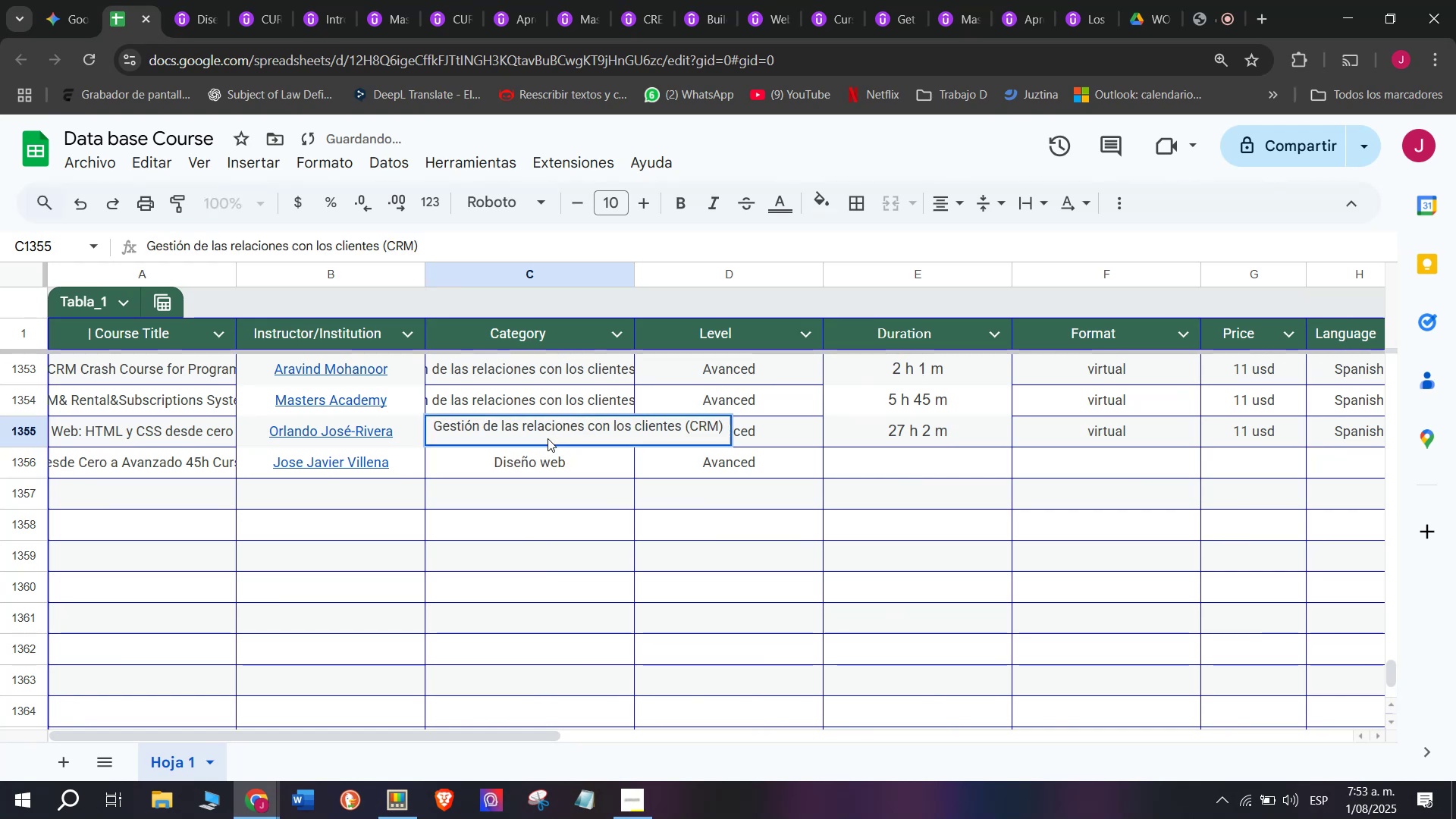 
triple_click([548, 438])
 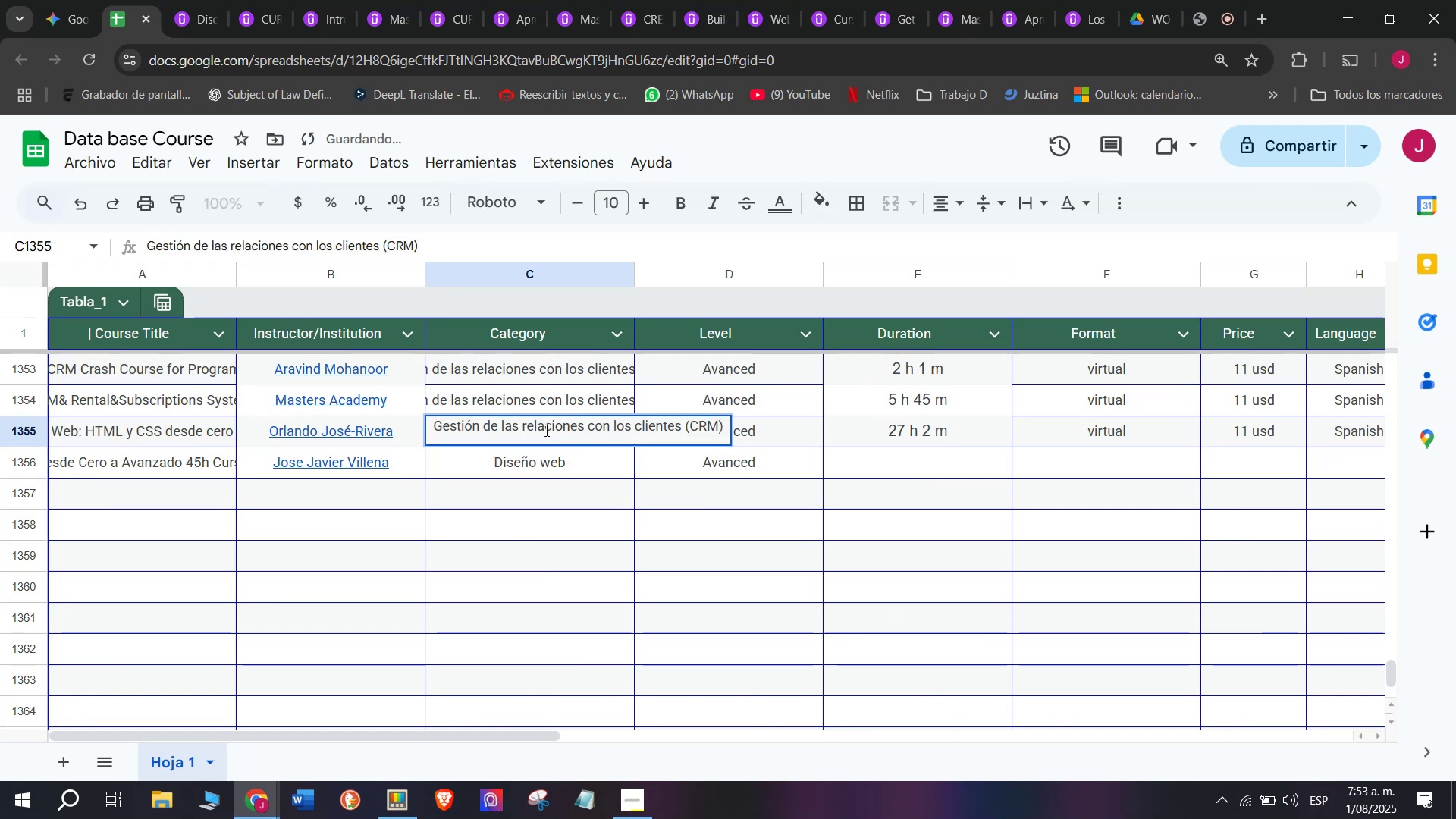 
double_click([545, 428])
 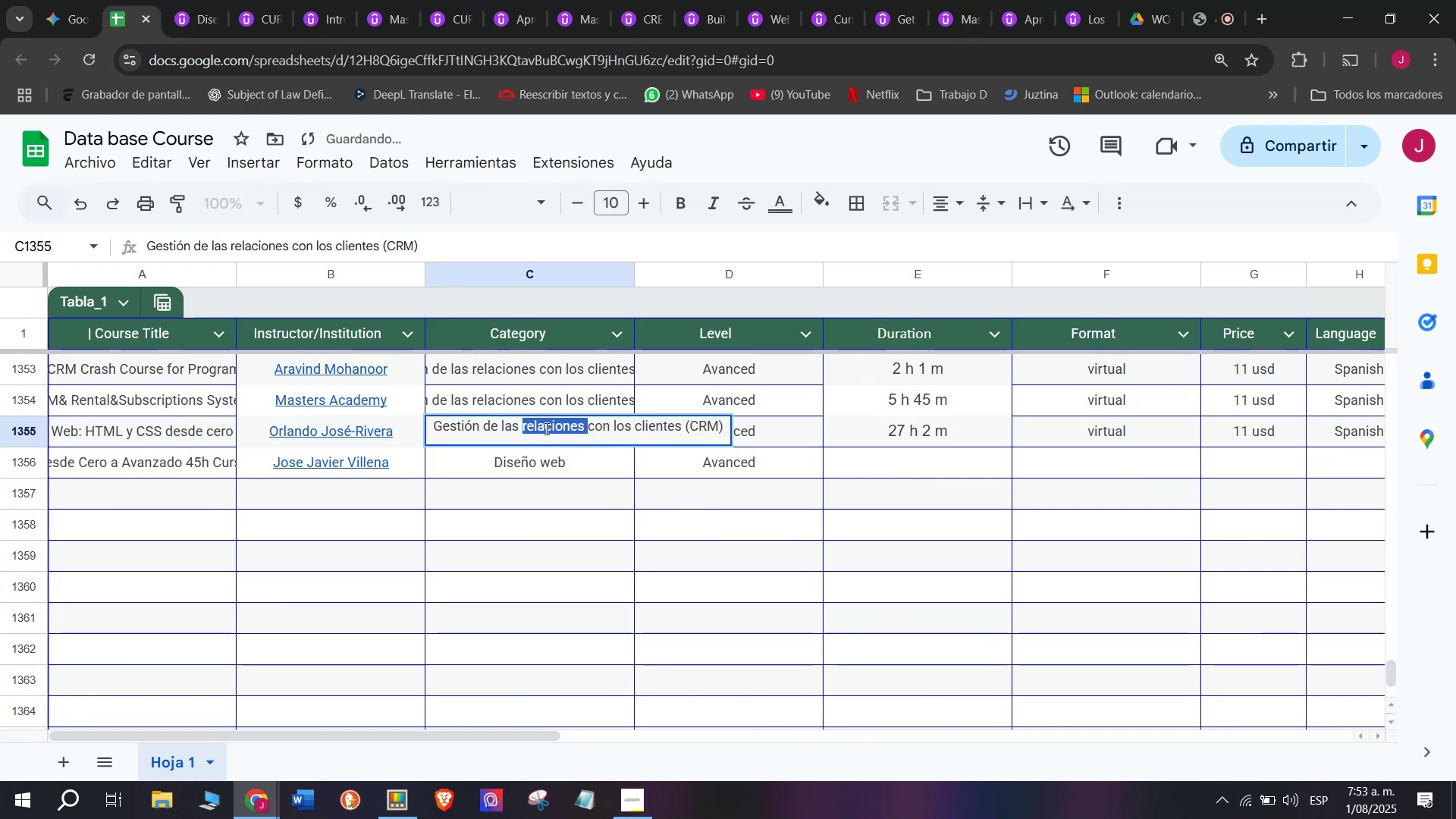 
triple_click([545, 428])
 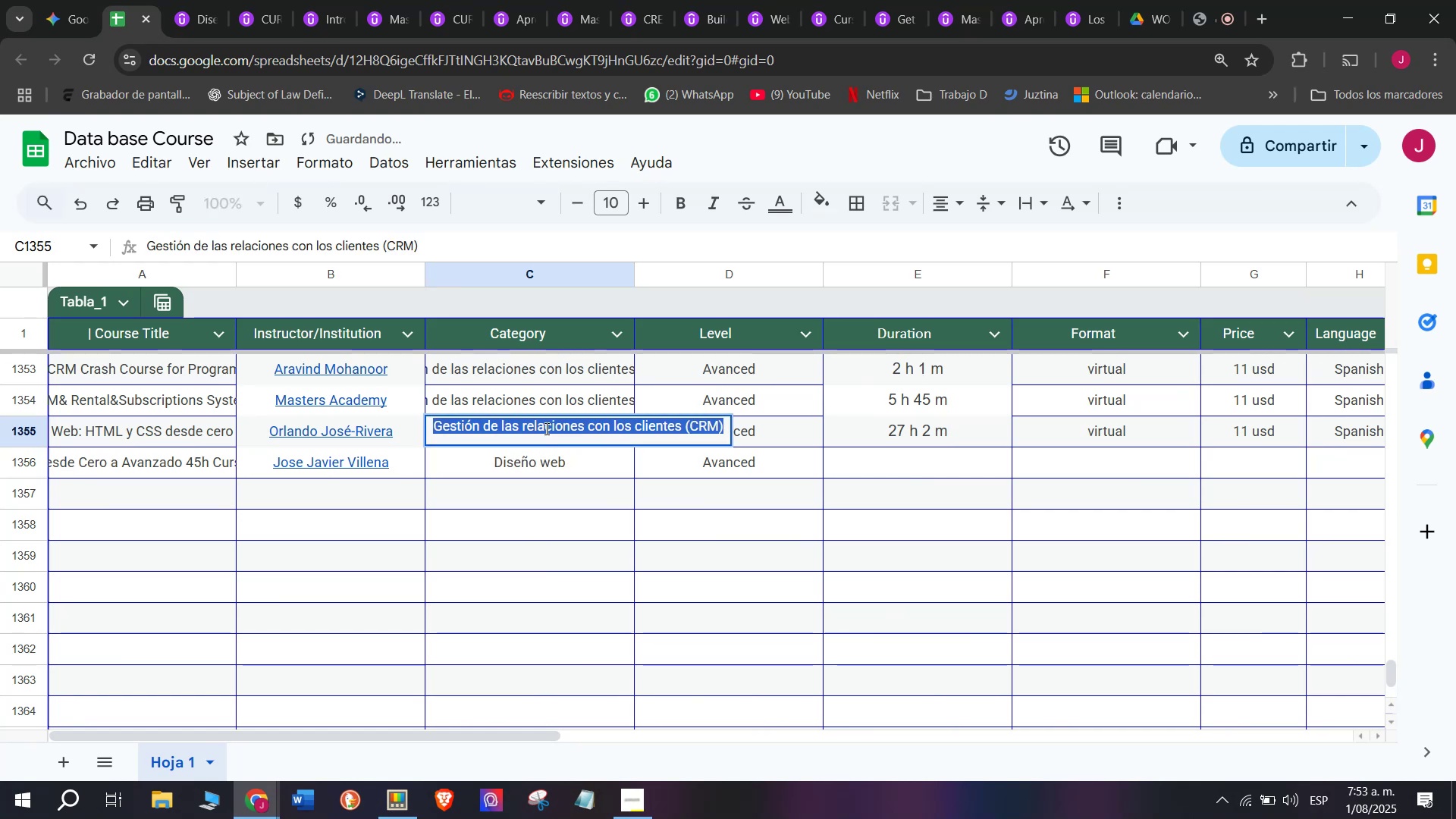 
key(Z)
 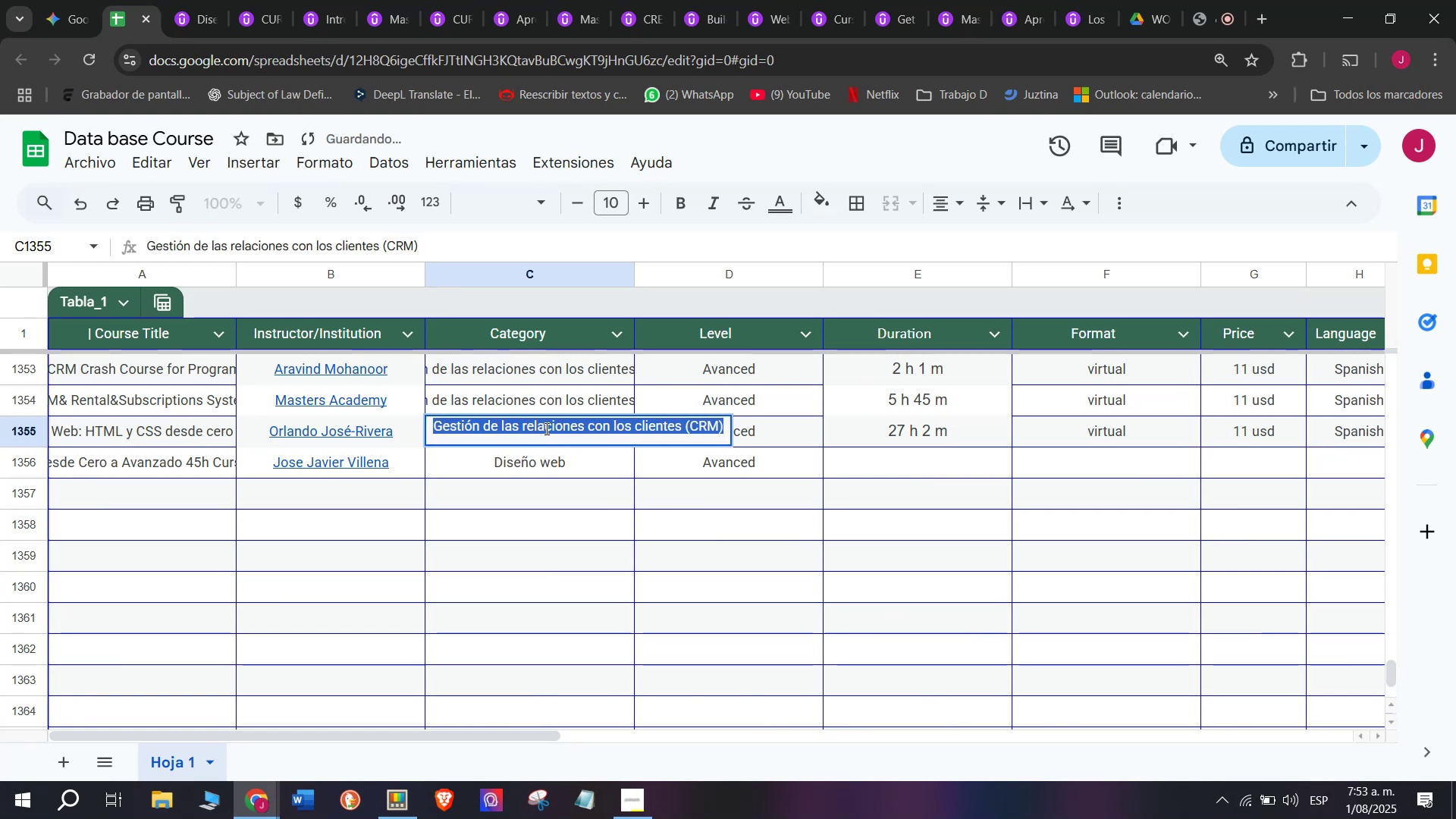 
key(Control+ControlLeft)
 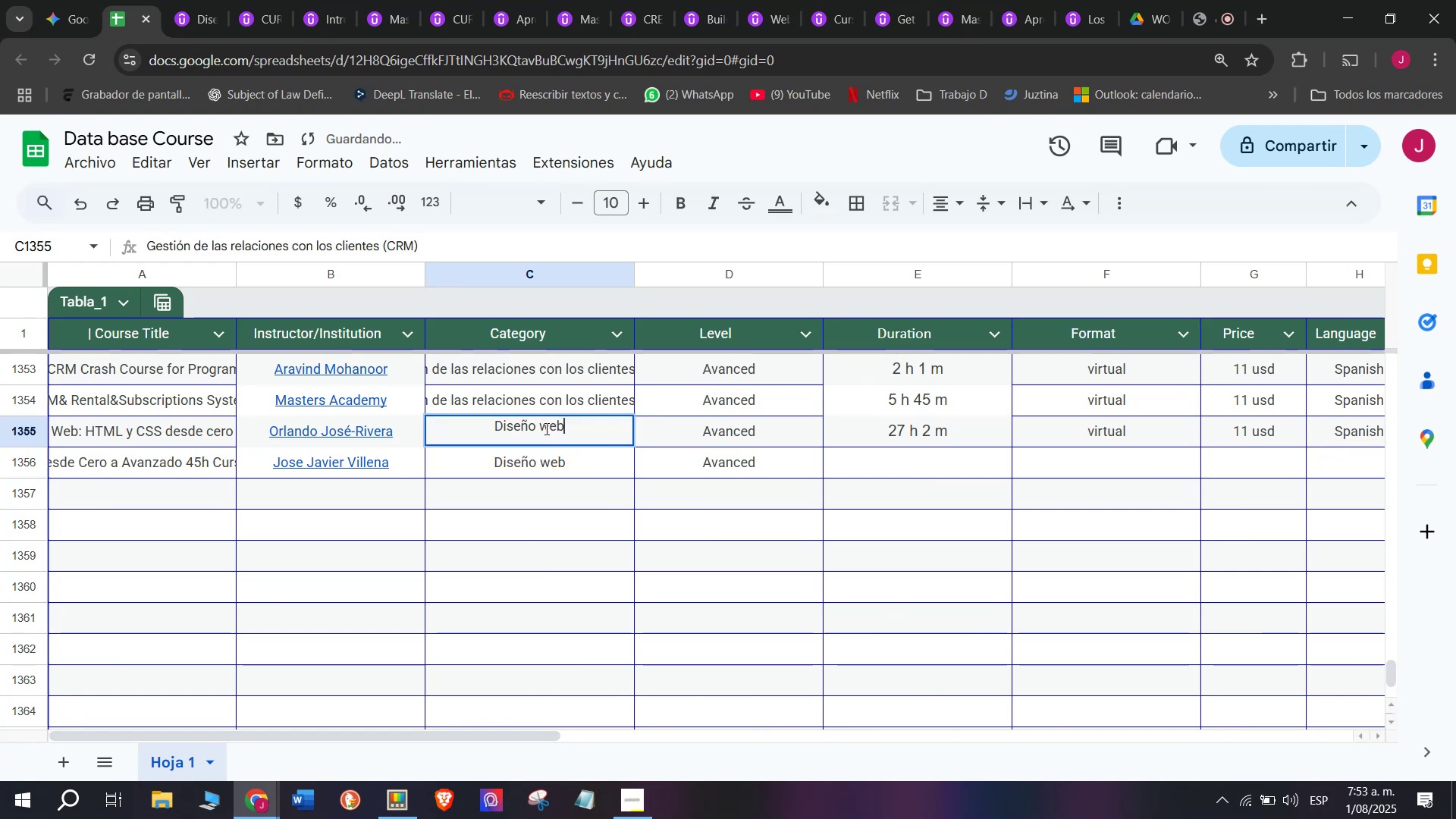 
key(Control+V)
 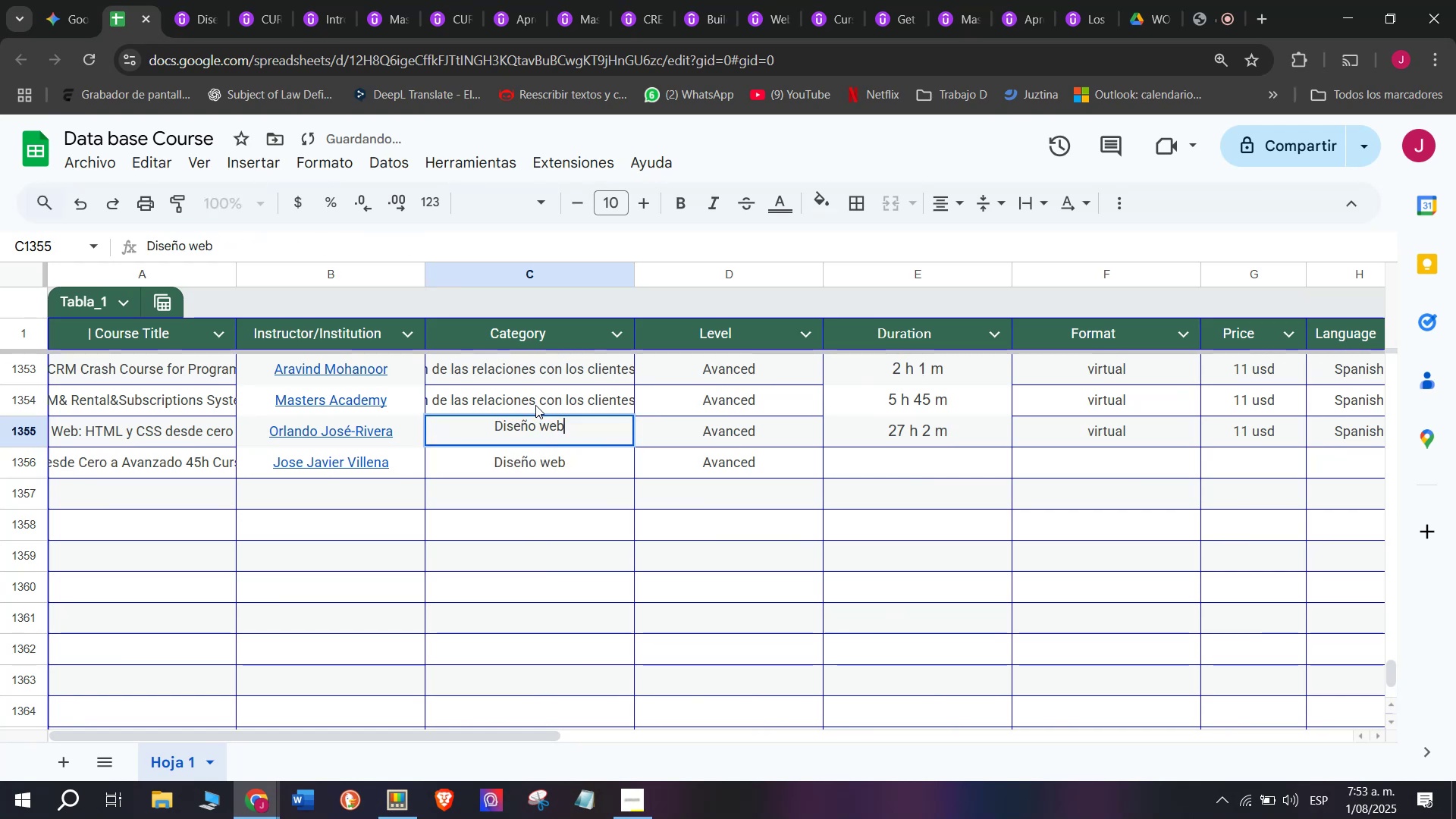 
left_click([535, 405])
 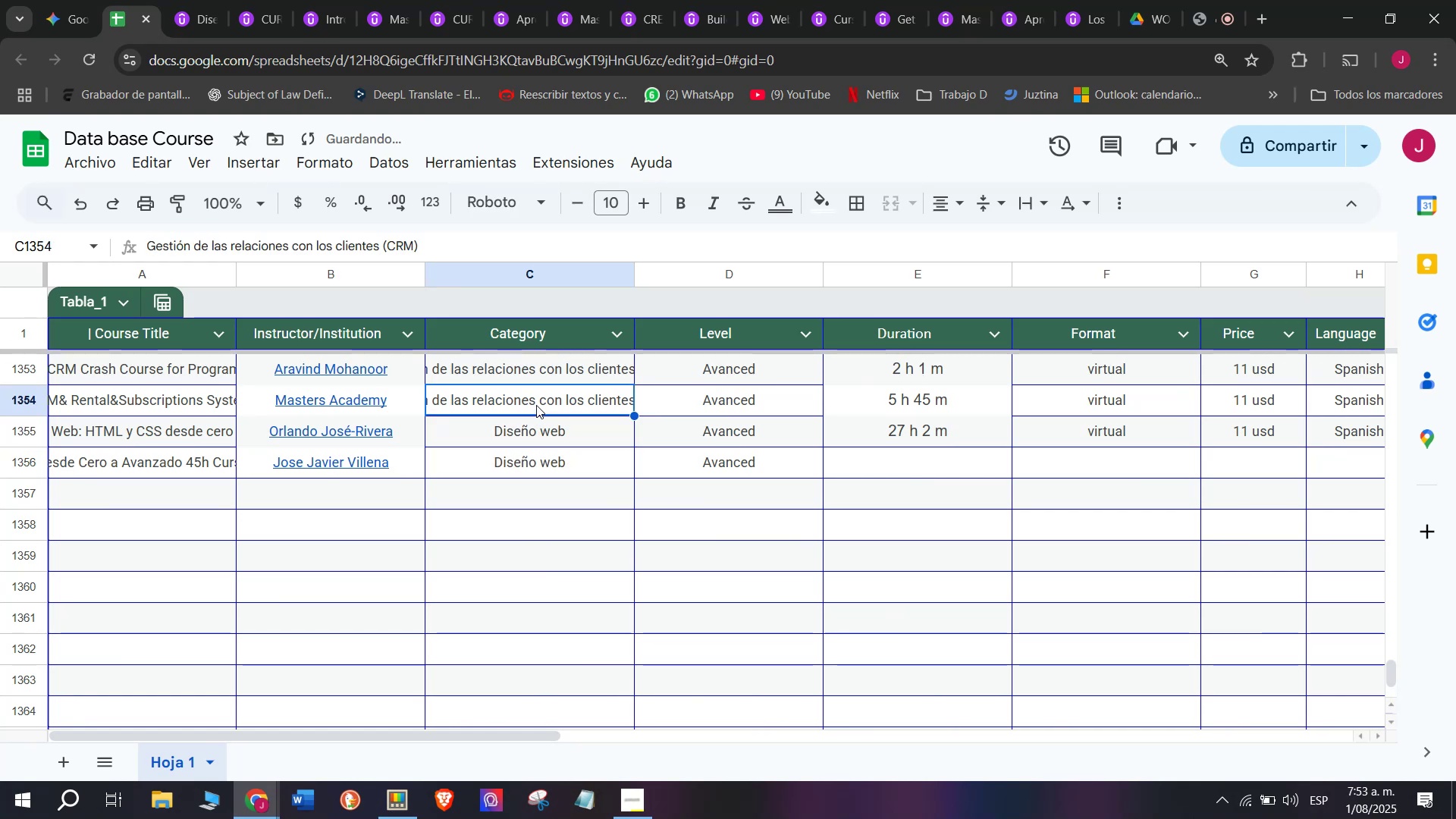 
double_click([536, 405])
 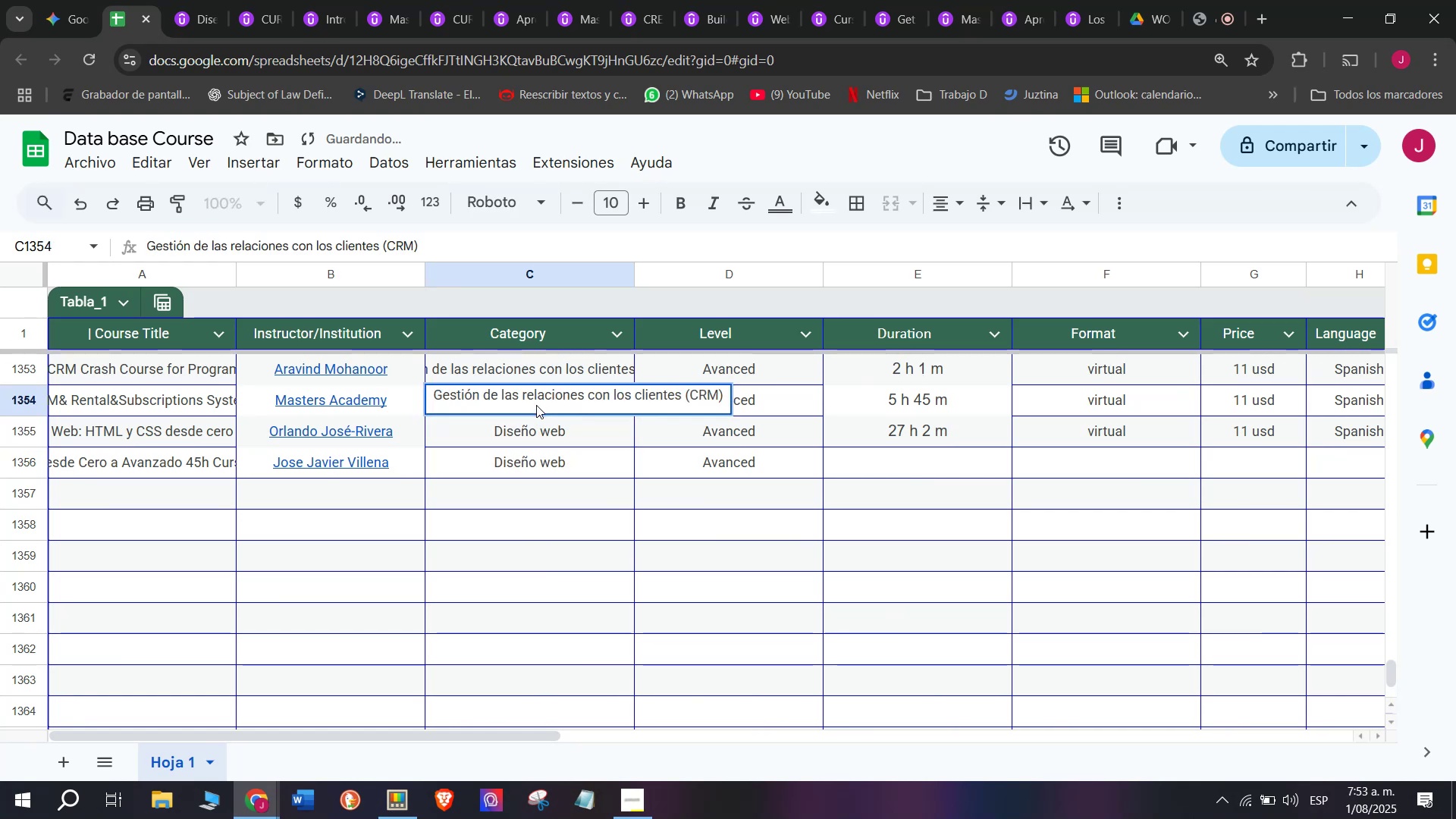 
triple_click([536, 405])
 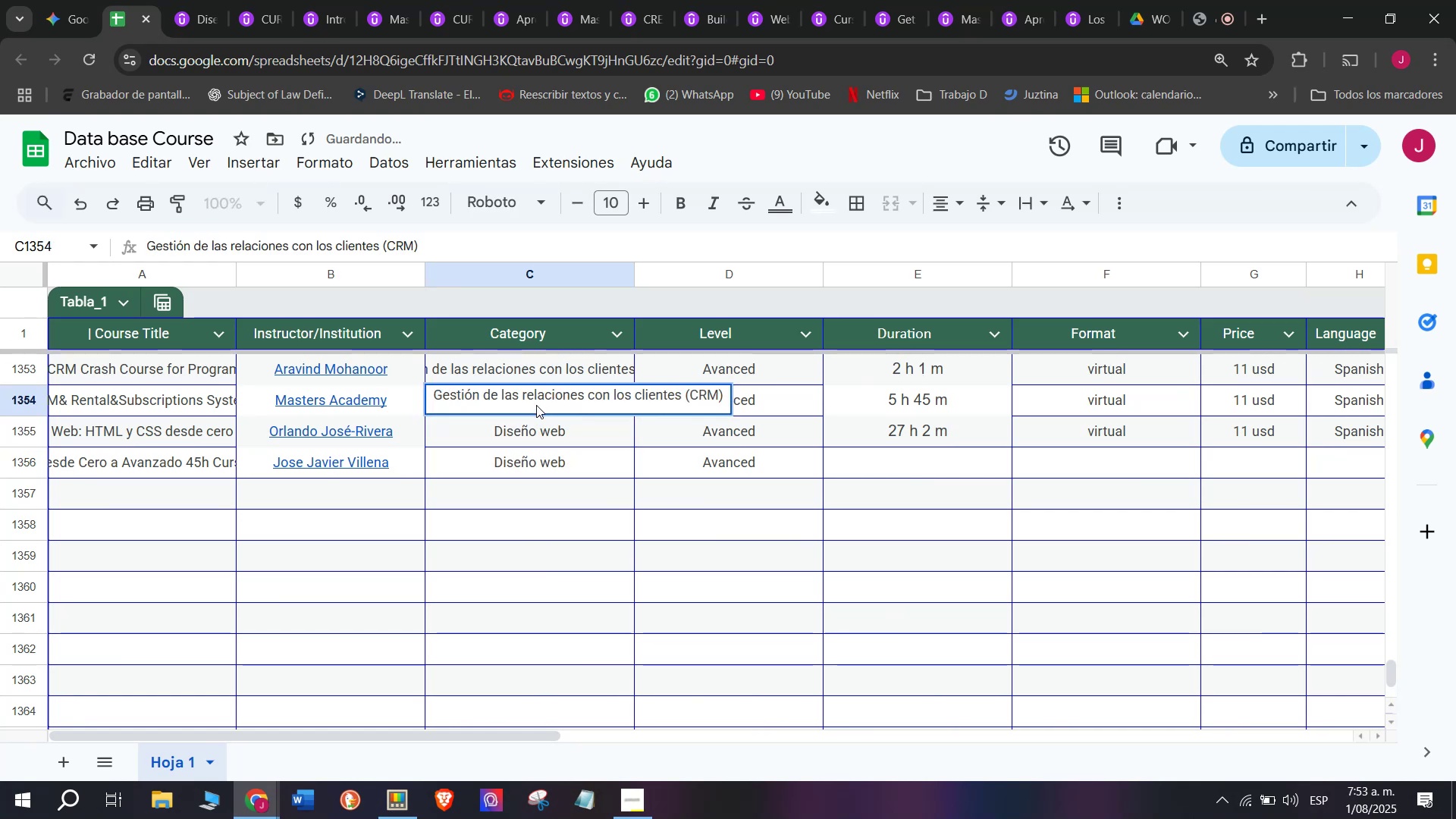 
triple_click([536, 405])
 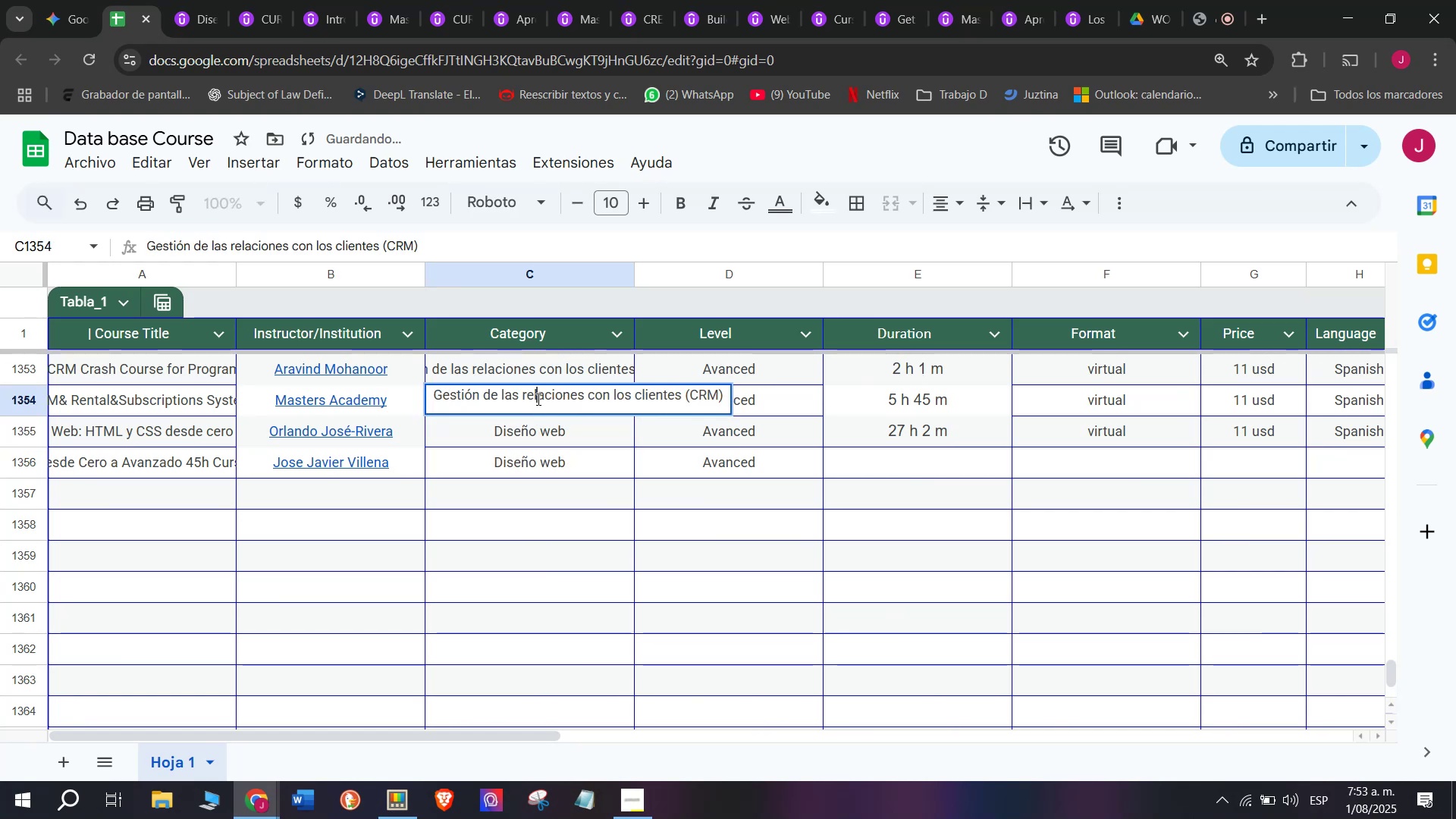 
double_click([537, 399])
 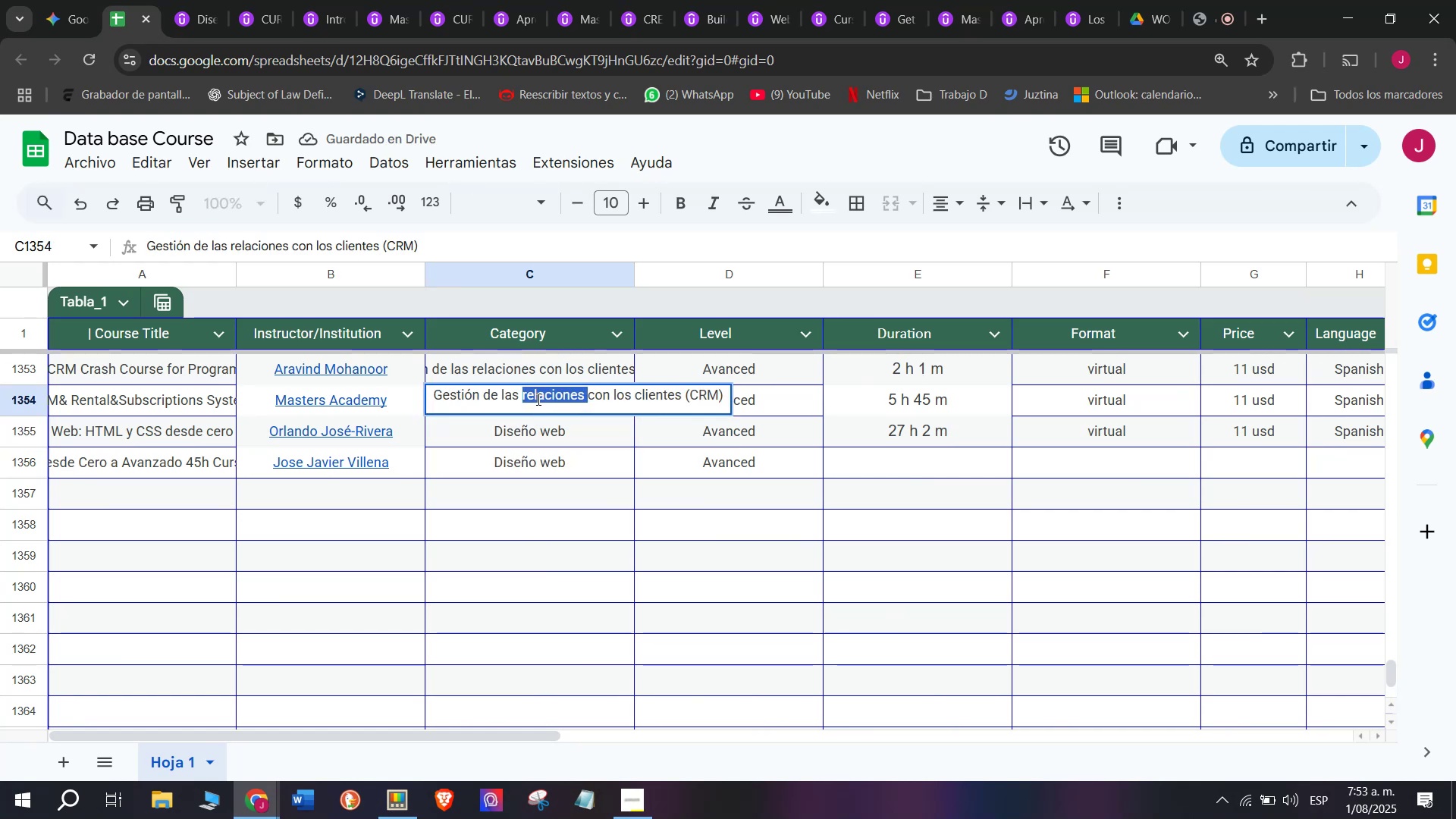 
key(Z)
 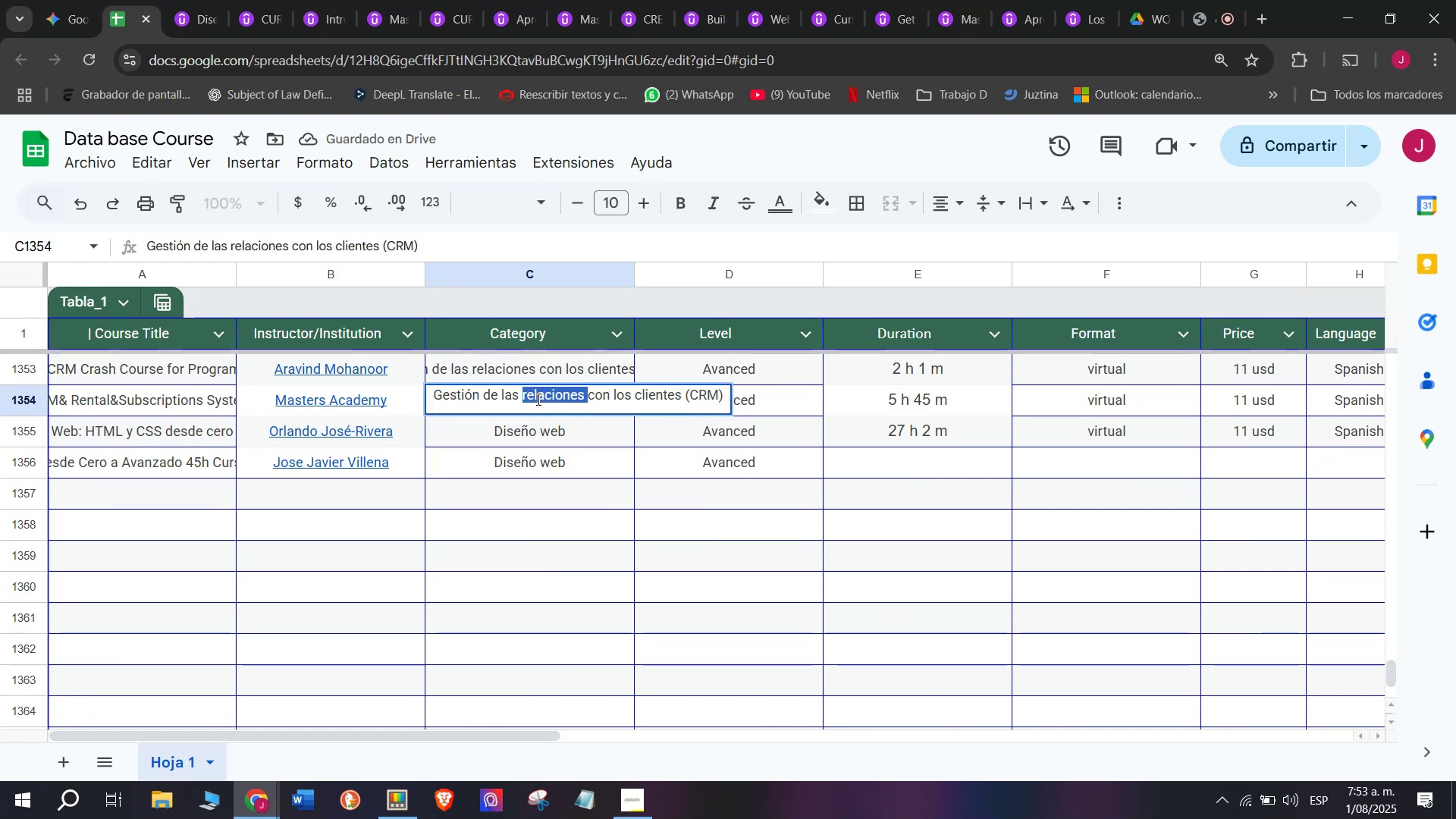 
key(Control+ControlLeft)
 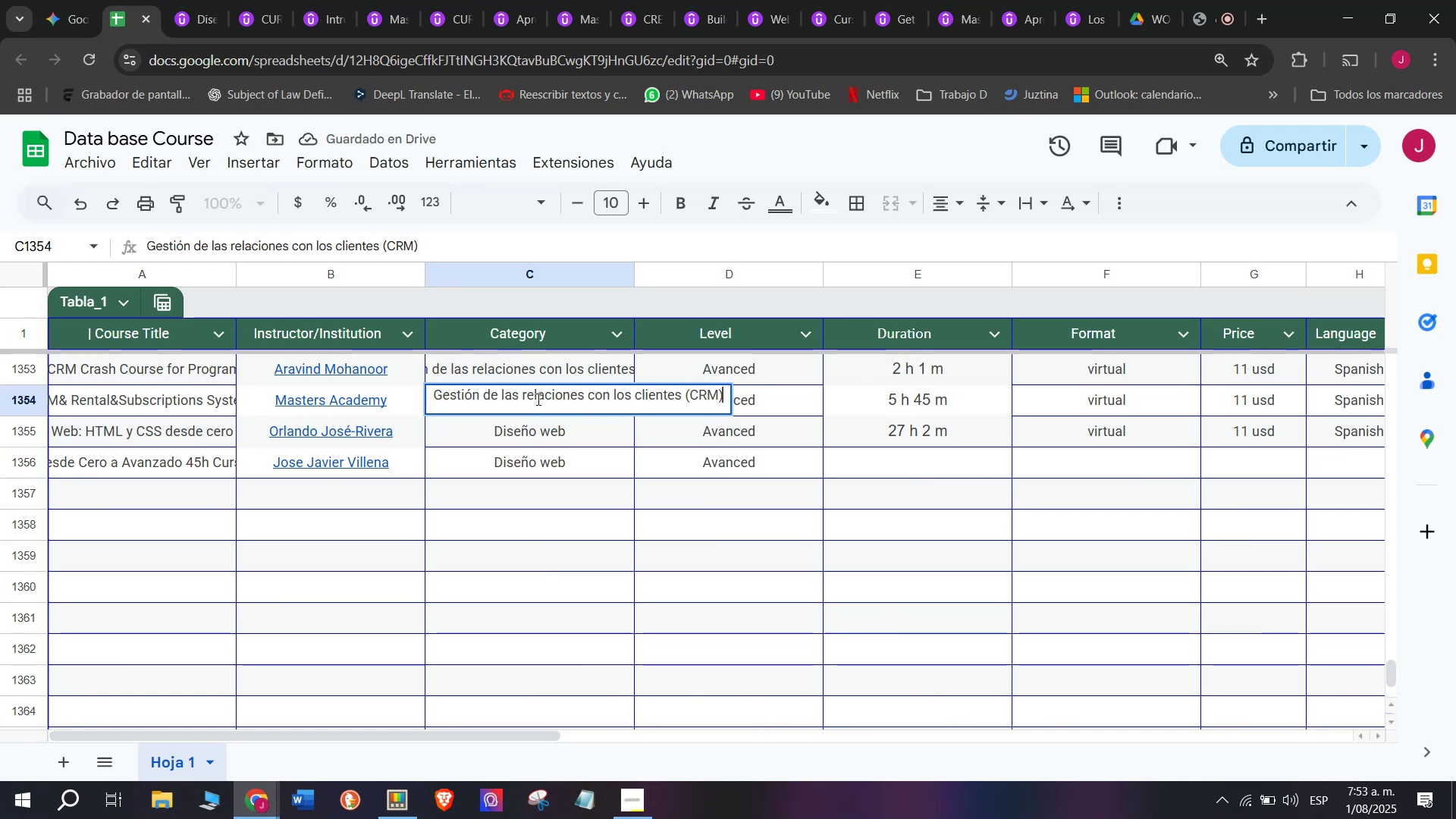 
key(Control+V)
 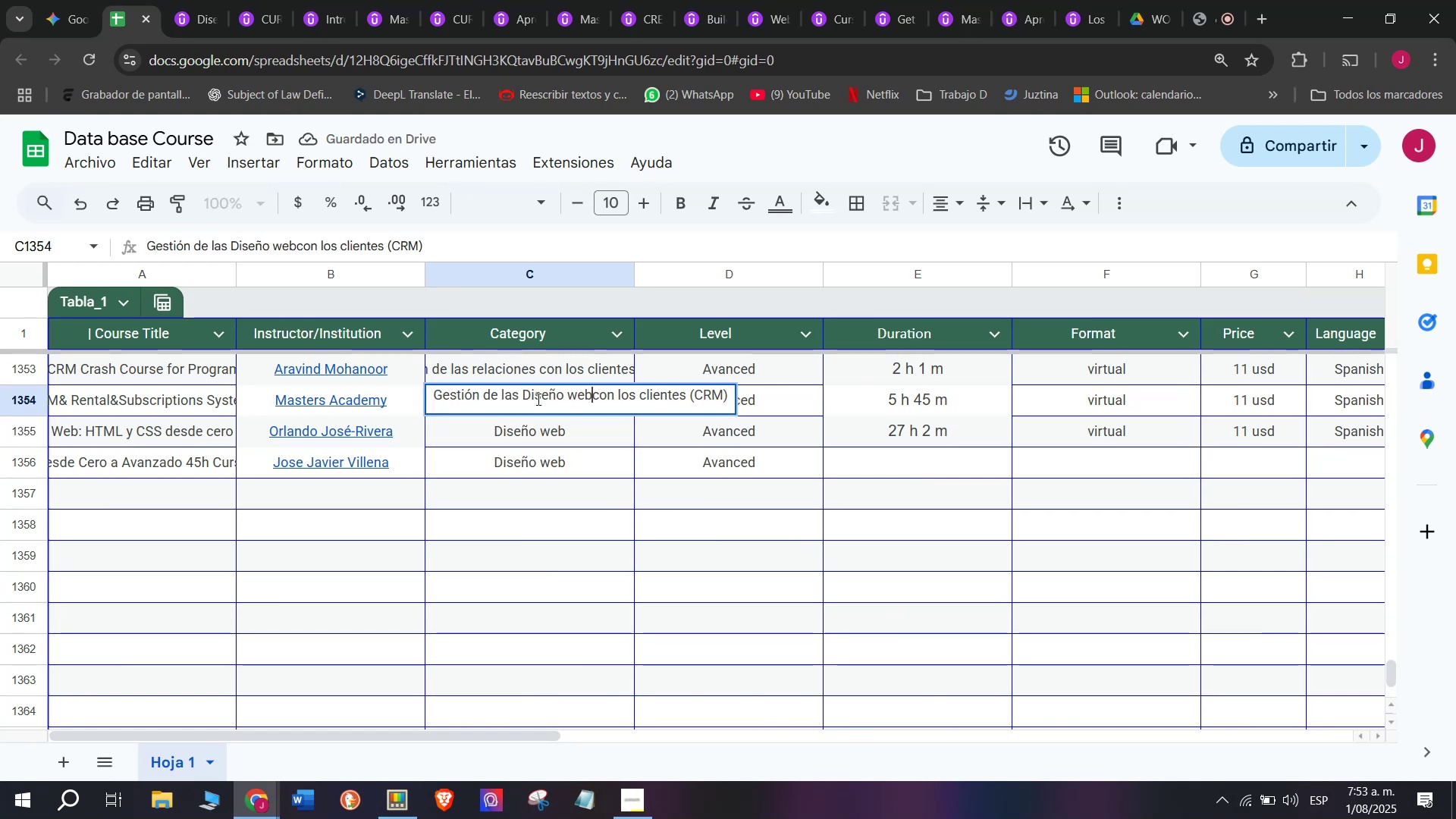 
key(Shift+ShiftLeft)
 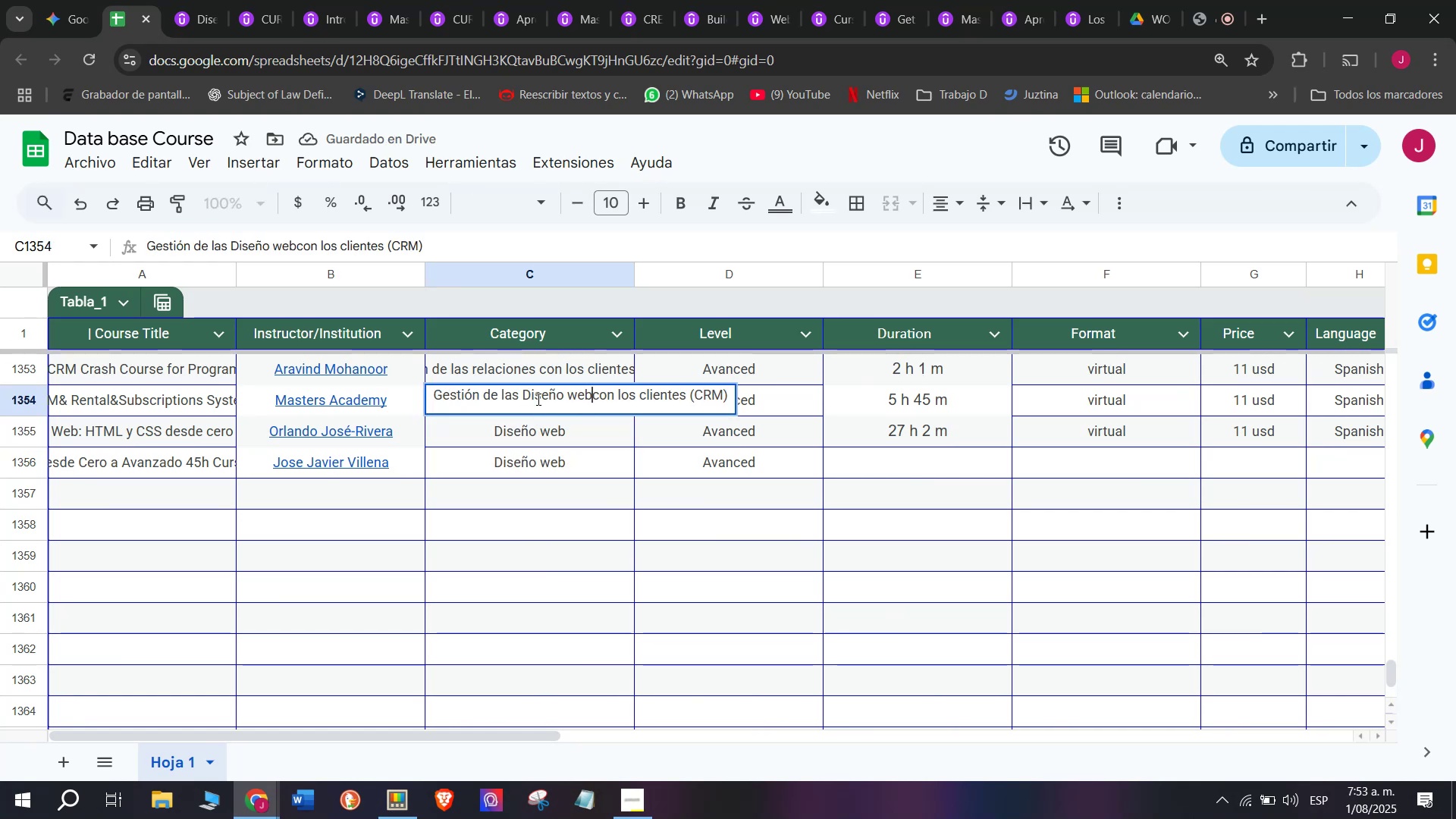 
key(Control+Shift+ControlLeft)
 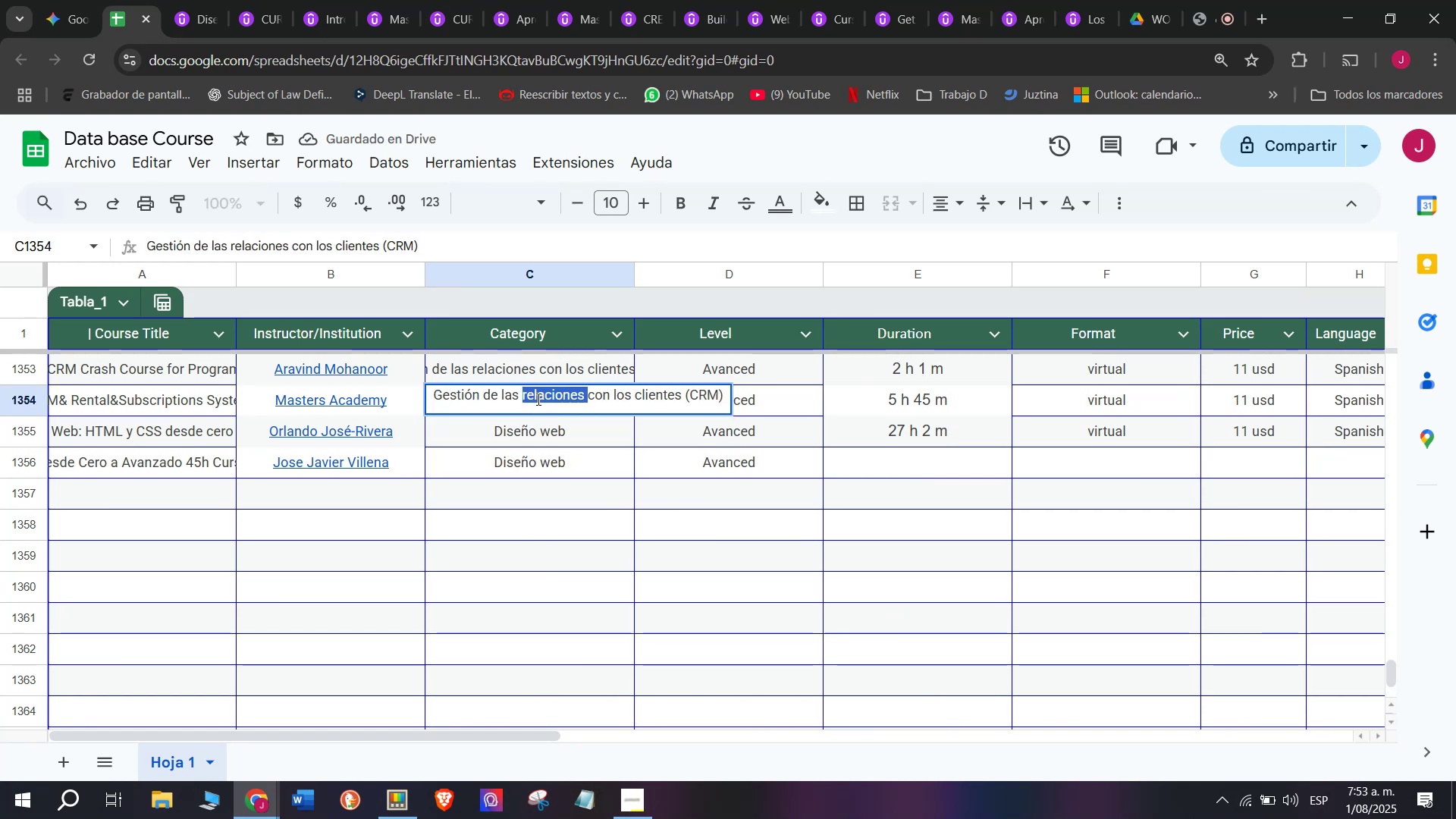 
key(Control+Shift+Z)
 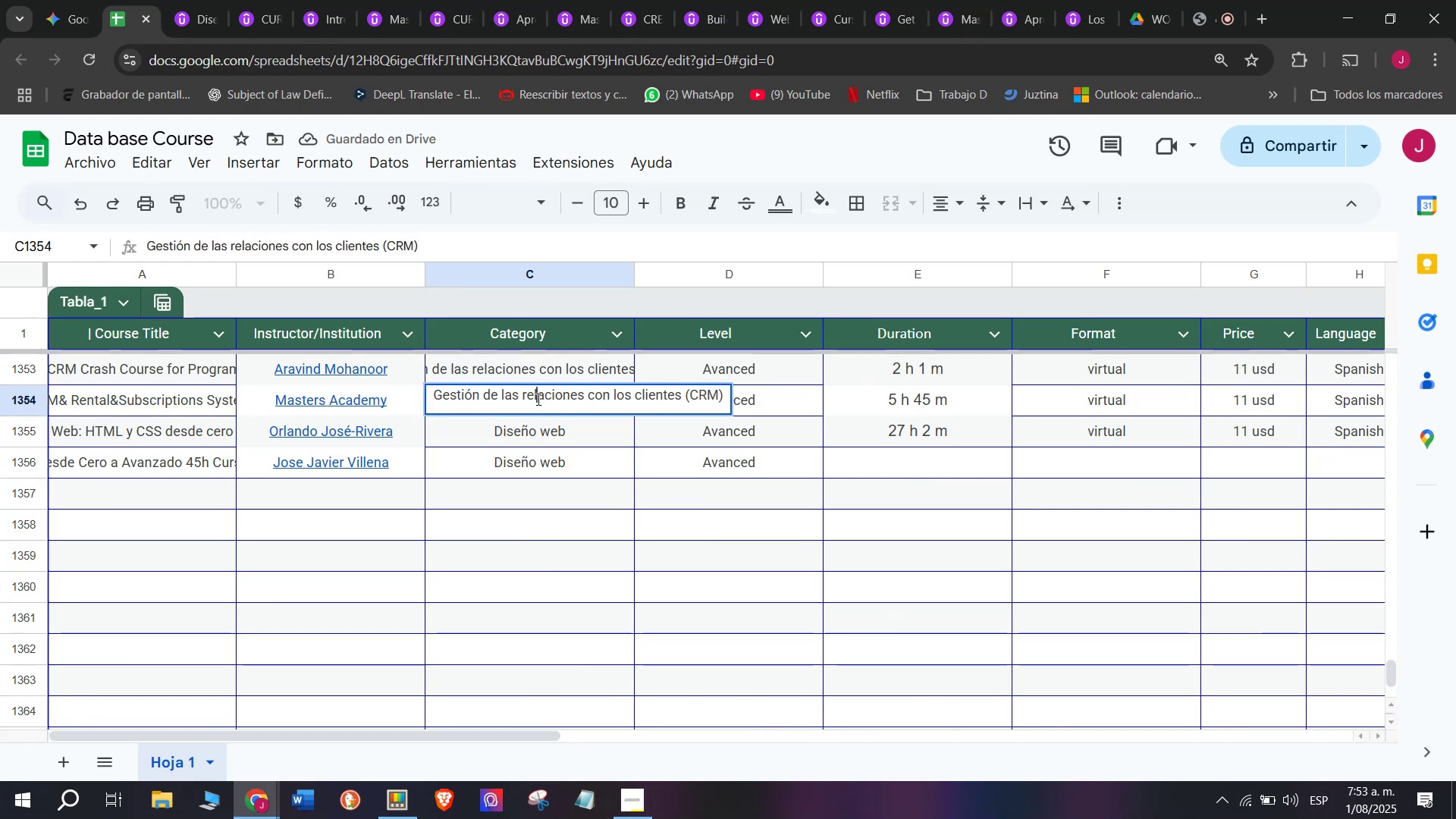 
double_click([537, 399])
 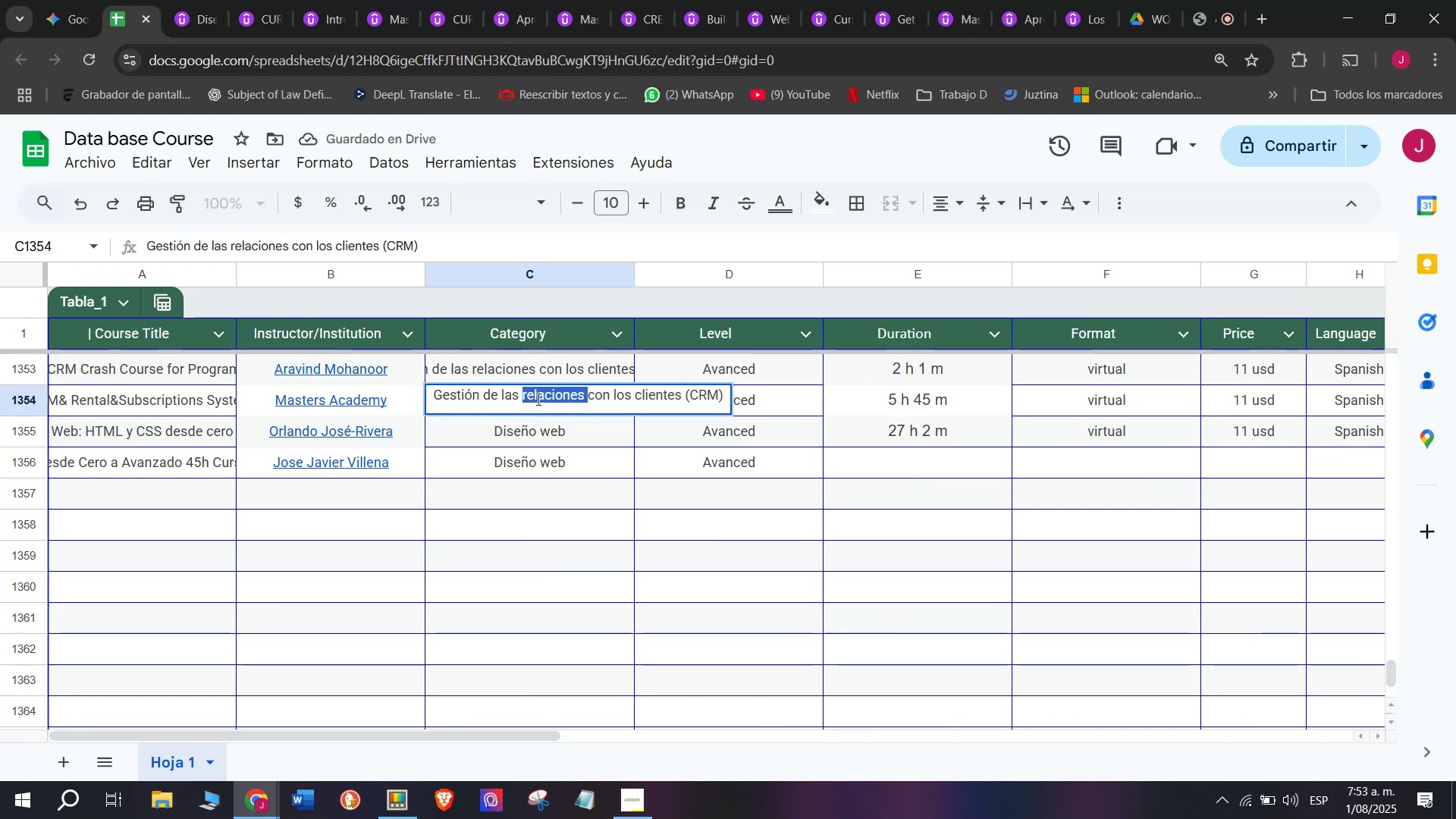 
triple_click([537, 399])
 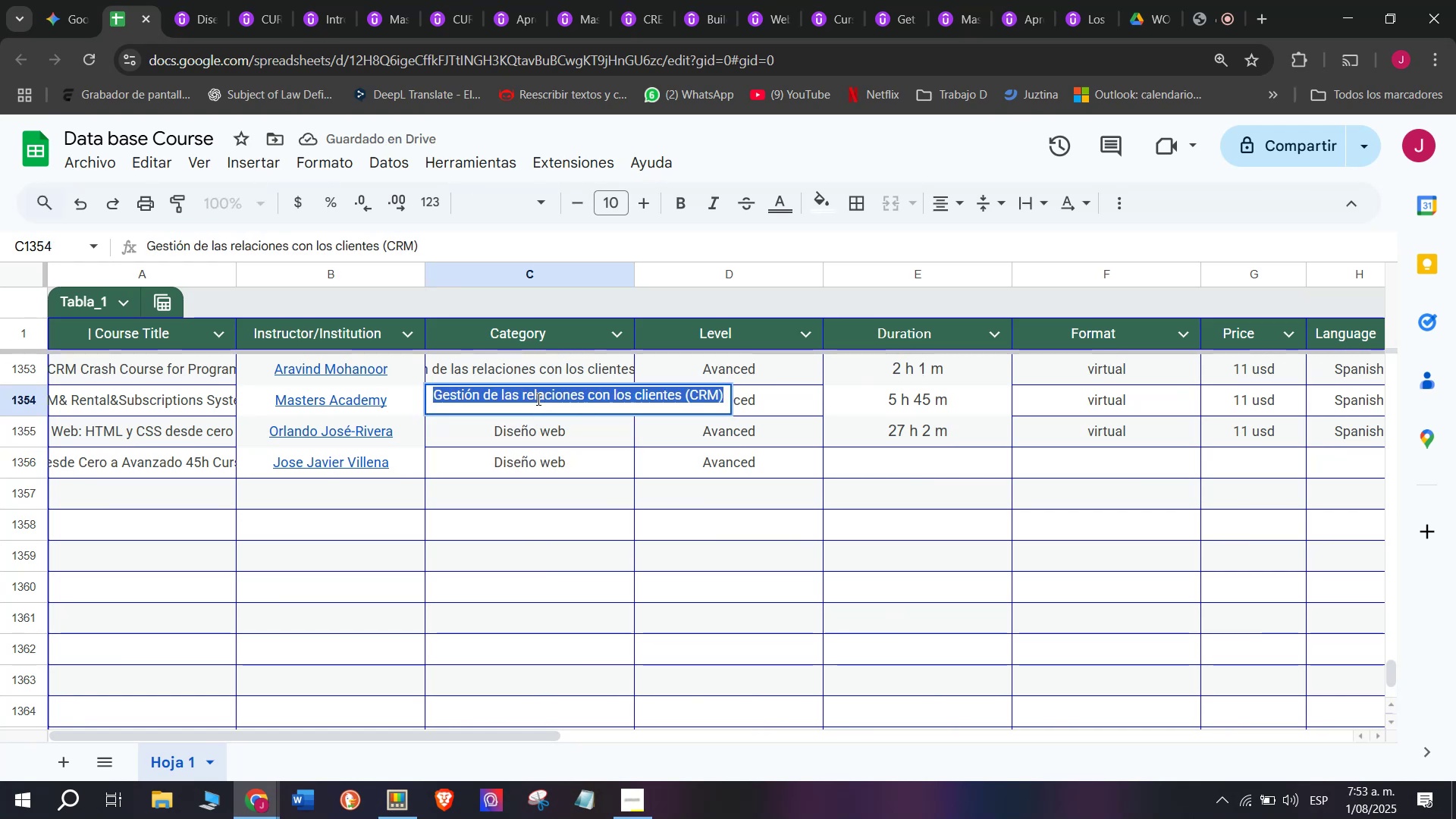 
key(Control+ControlLeft)
 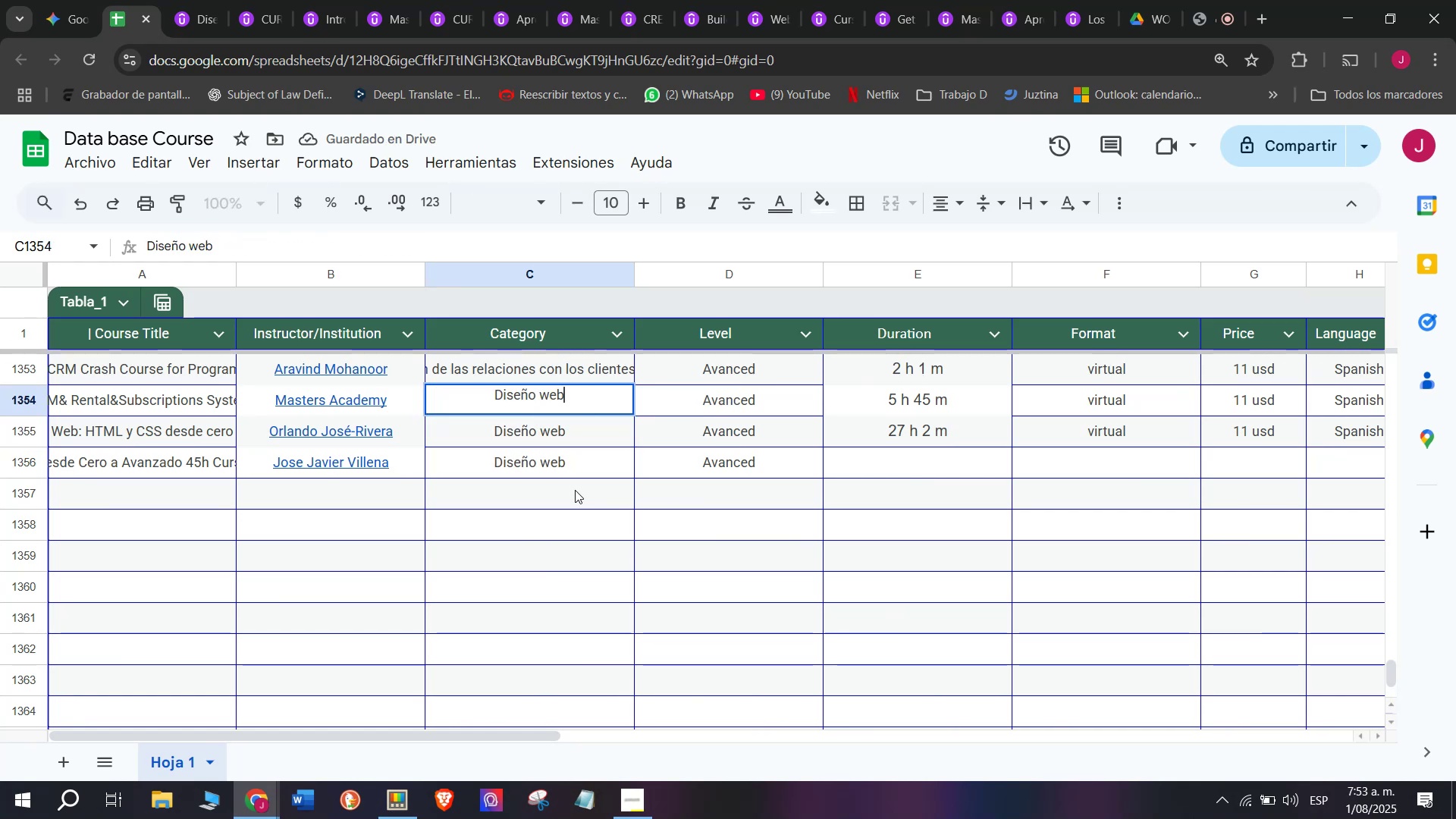 
key(Z)
 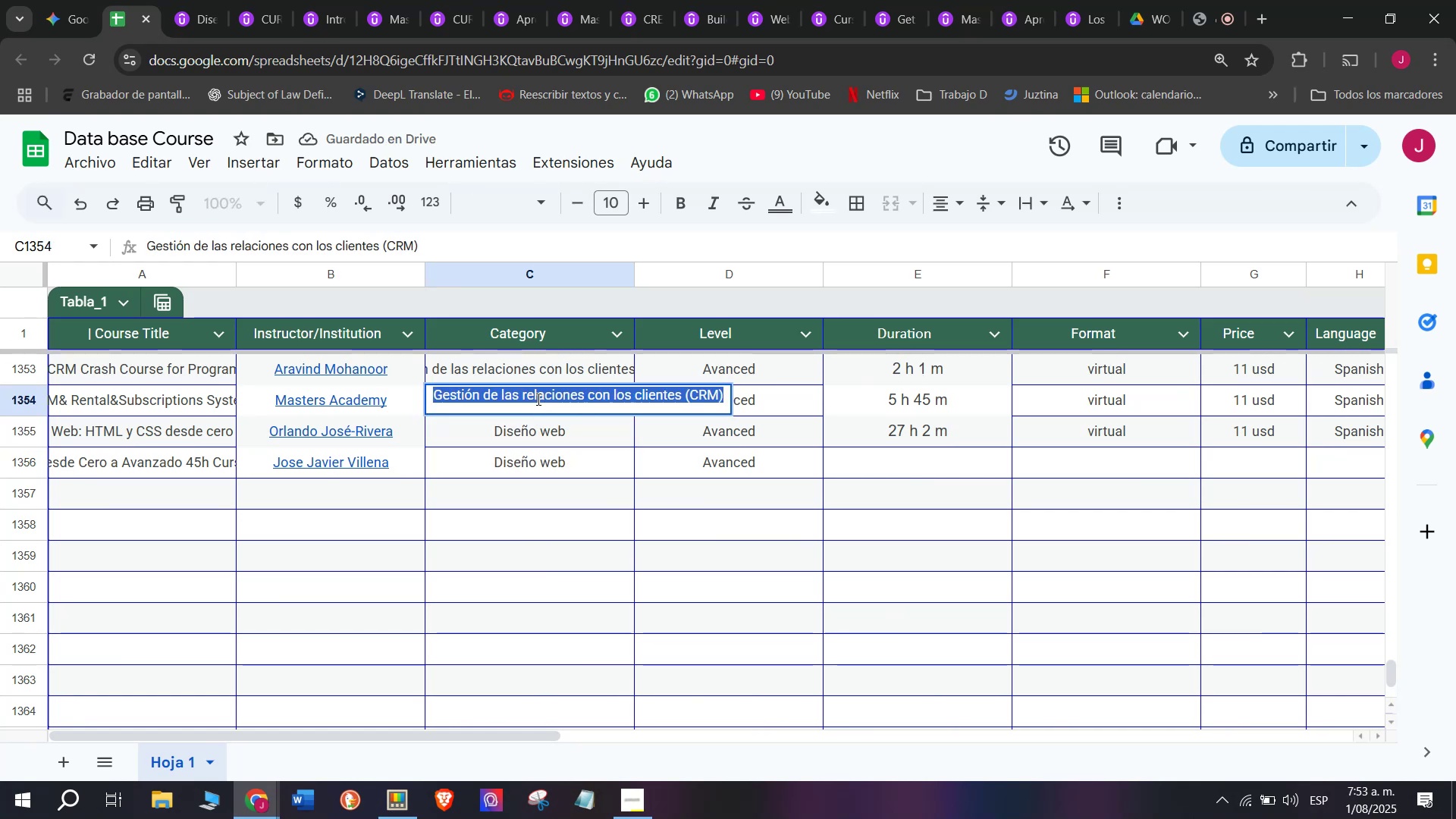 
key(Control+V)
 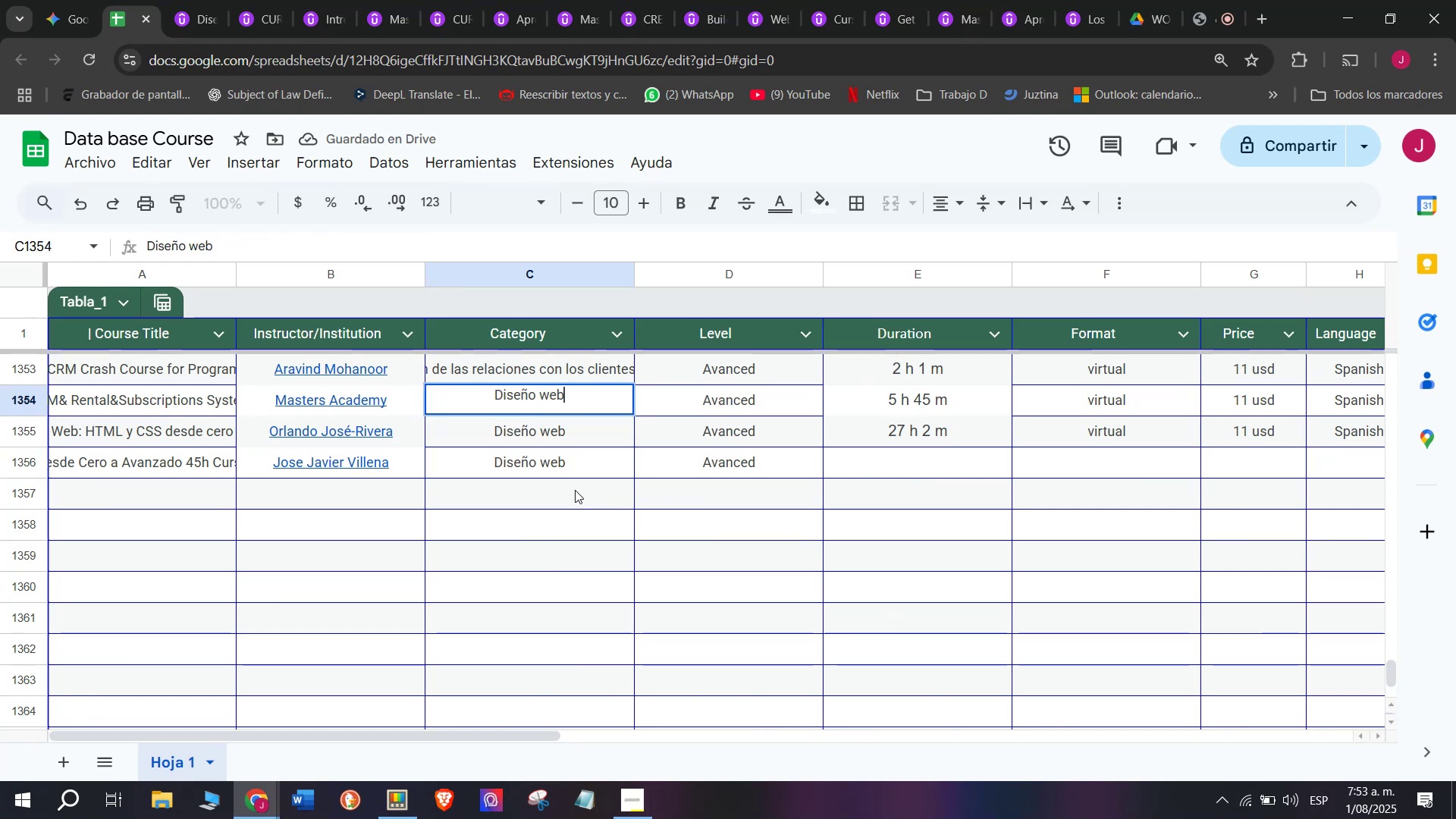 
left_click([575, 490])
 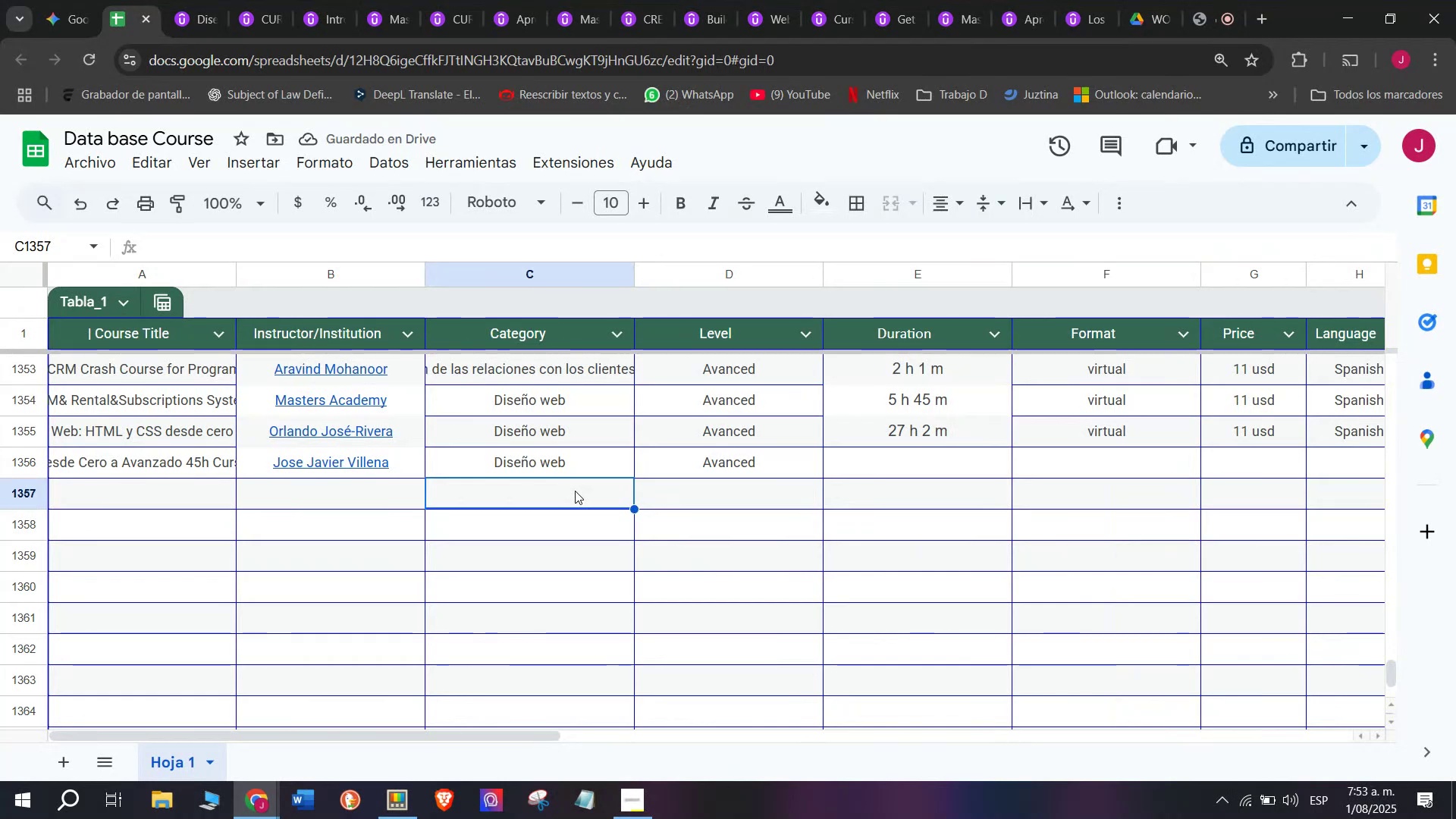 
wait(5.17)
 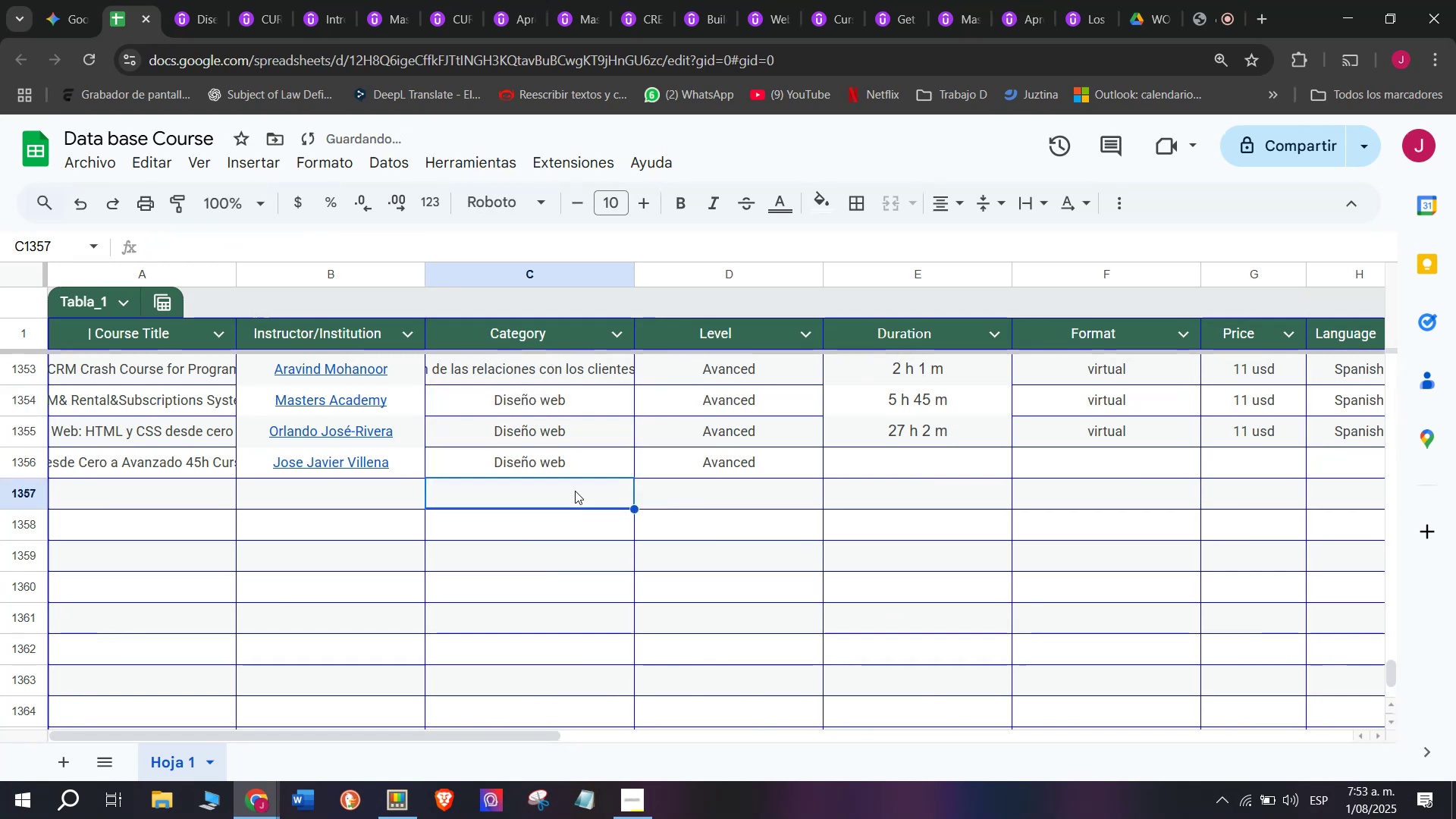 
left_click([870, 478])
 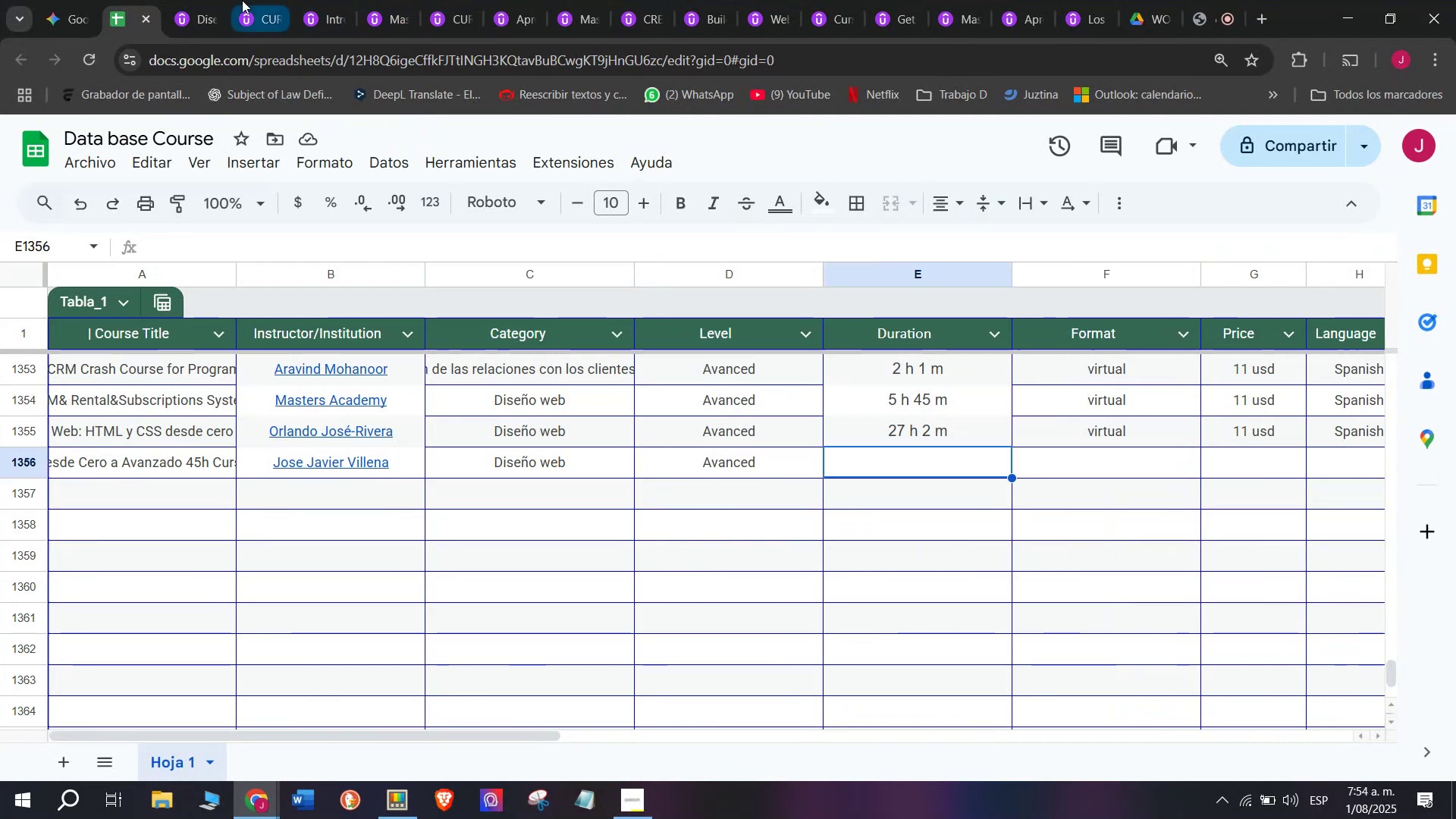 
double_click([212, 0])
 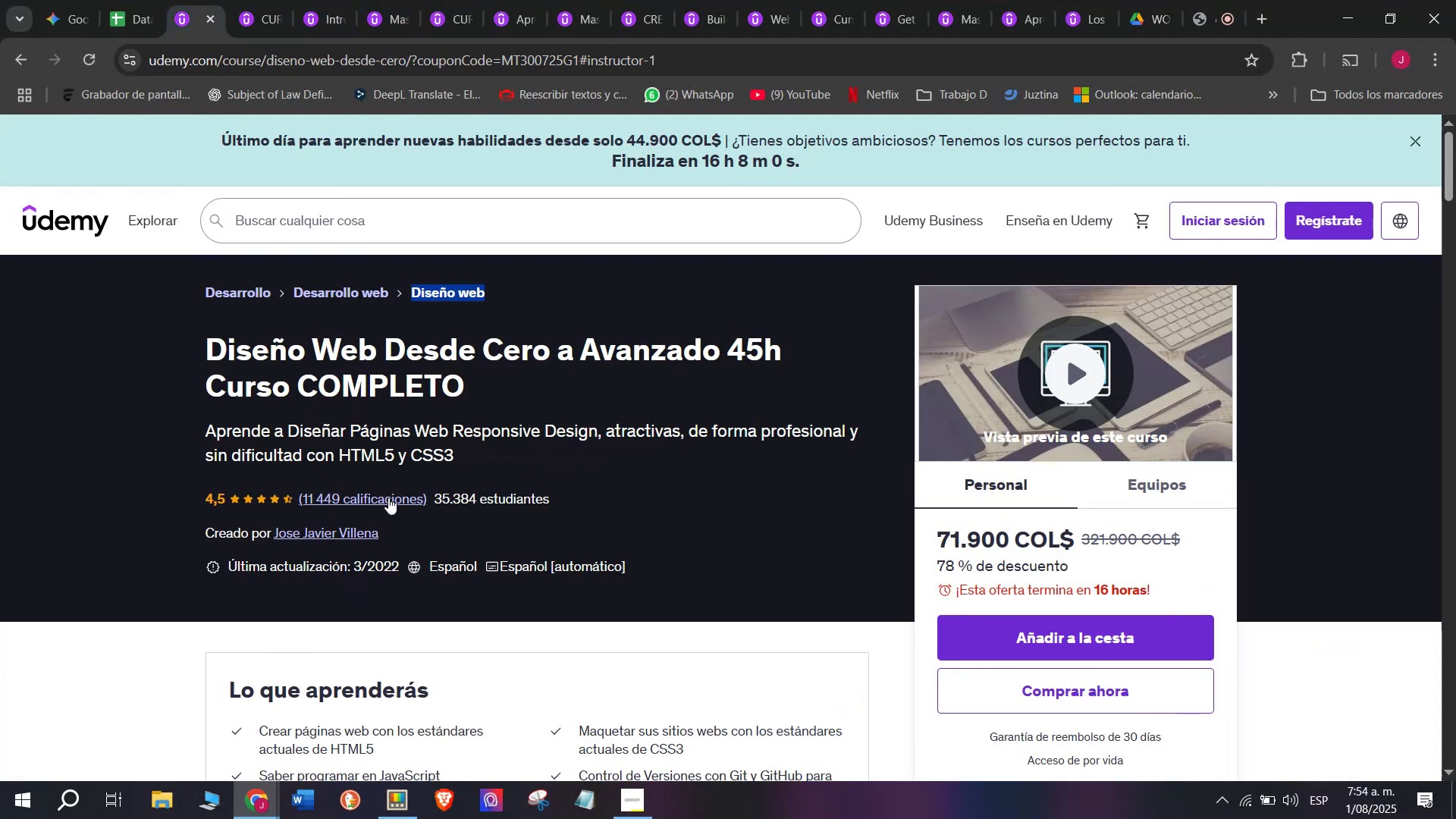 
scroll: coordinate [391, 500], scroll_direction: down, amount: 2.0
 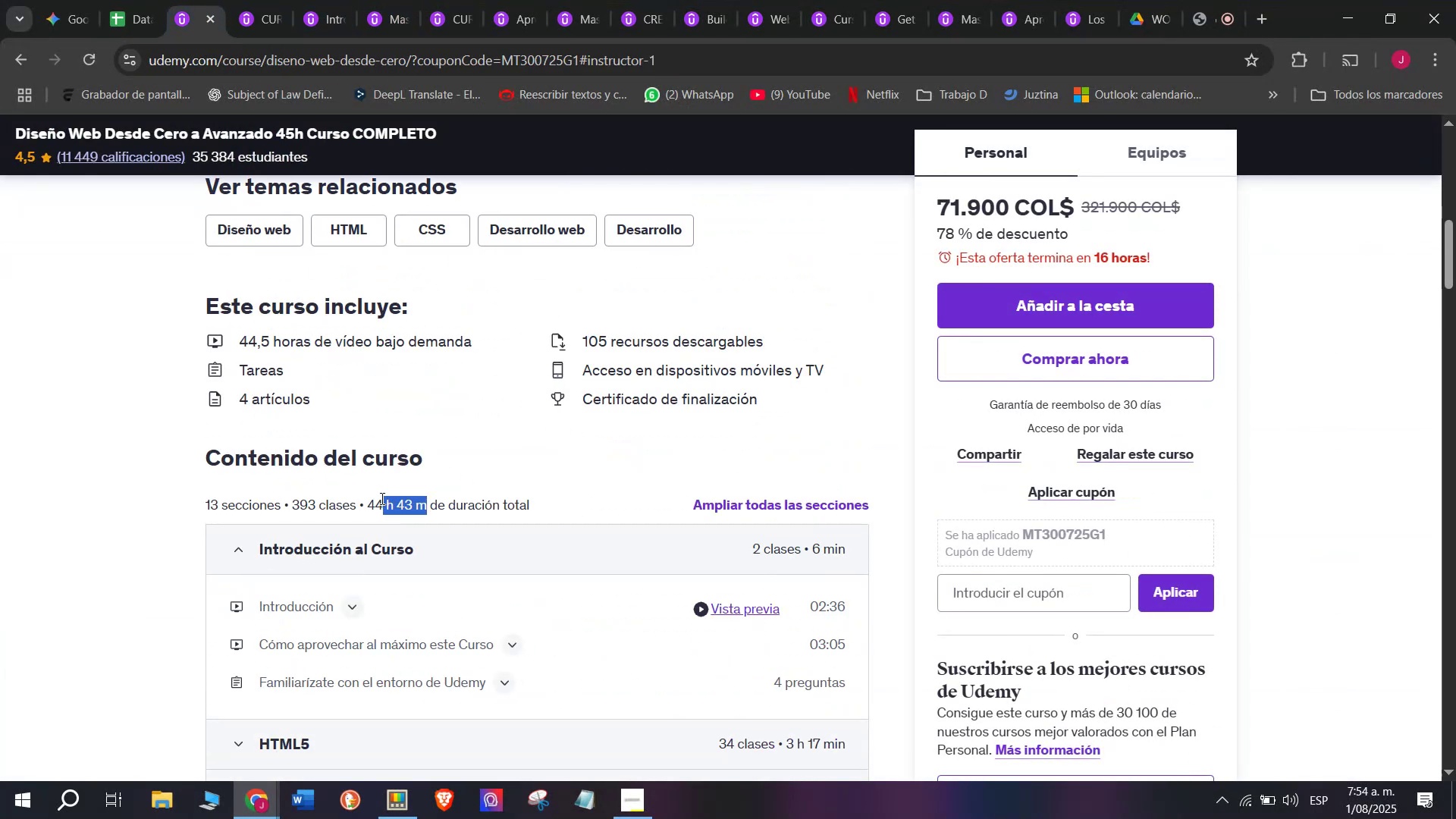 
key(Break)
 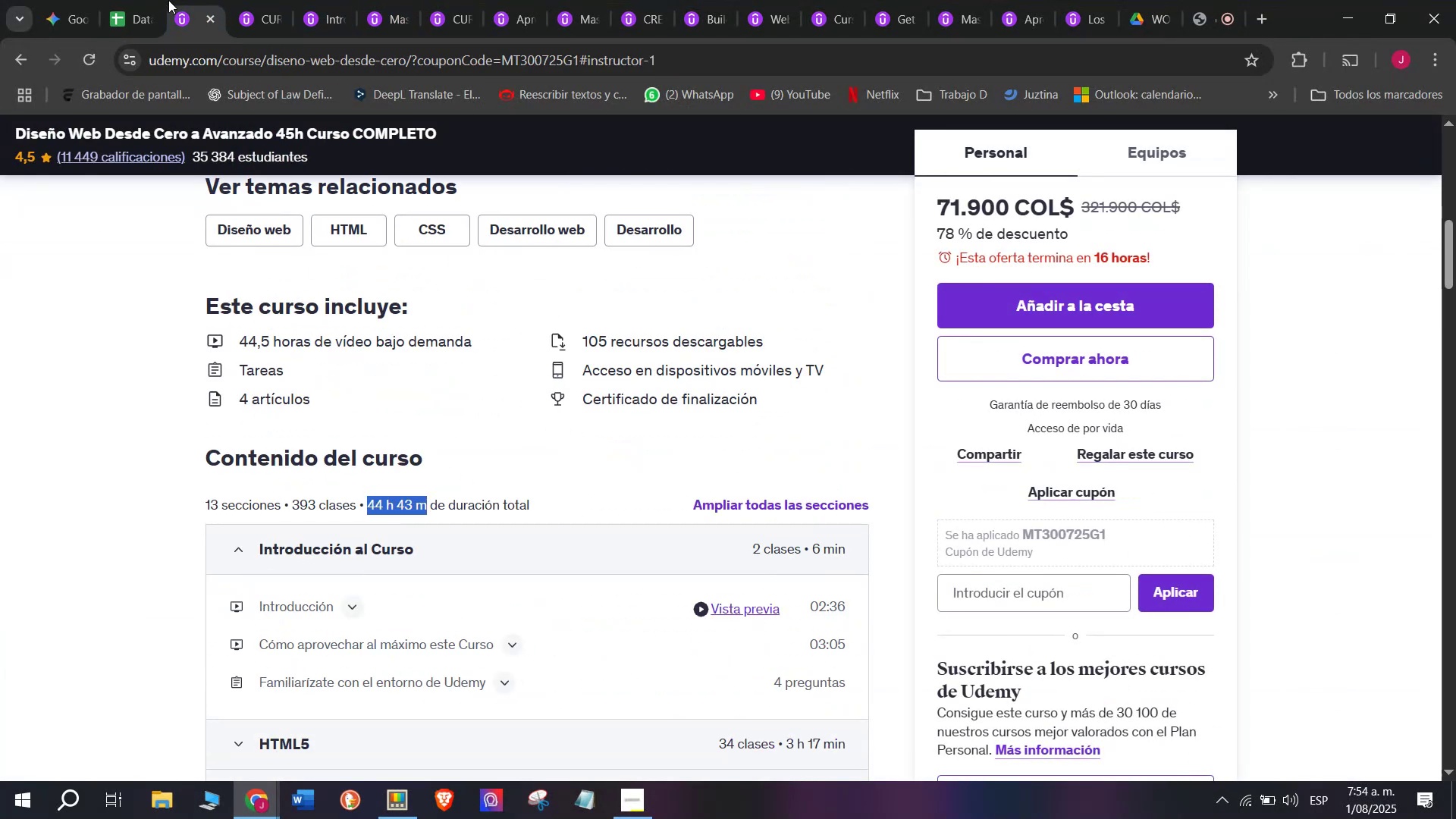 
key(Control+ControlLeft)
 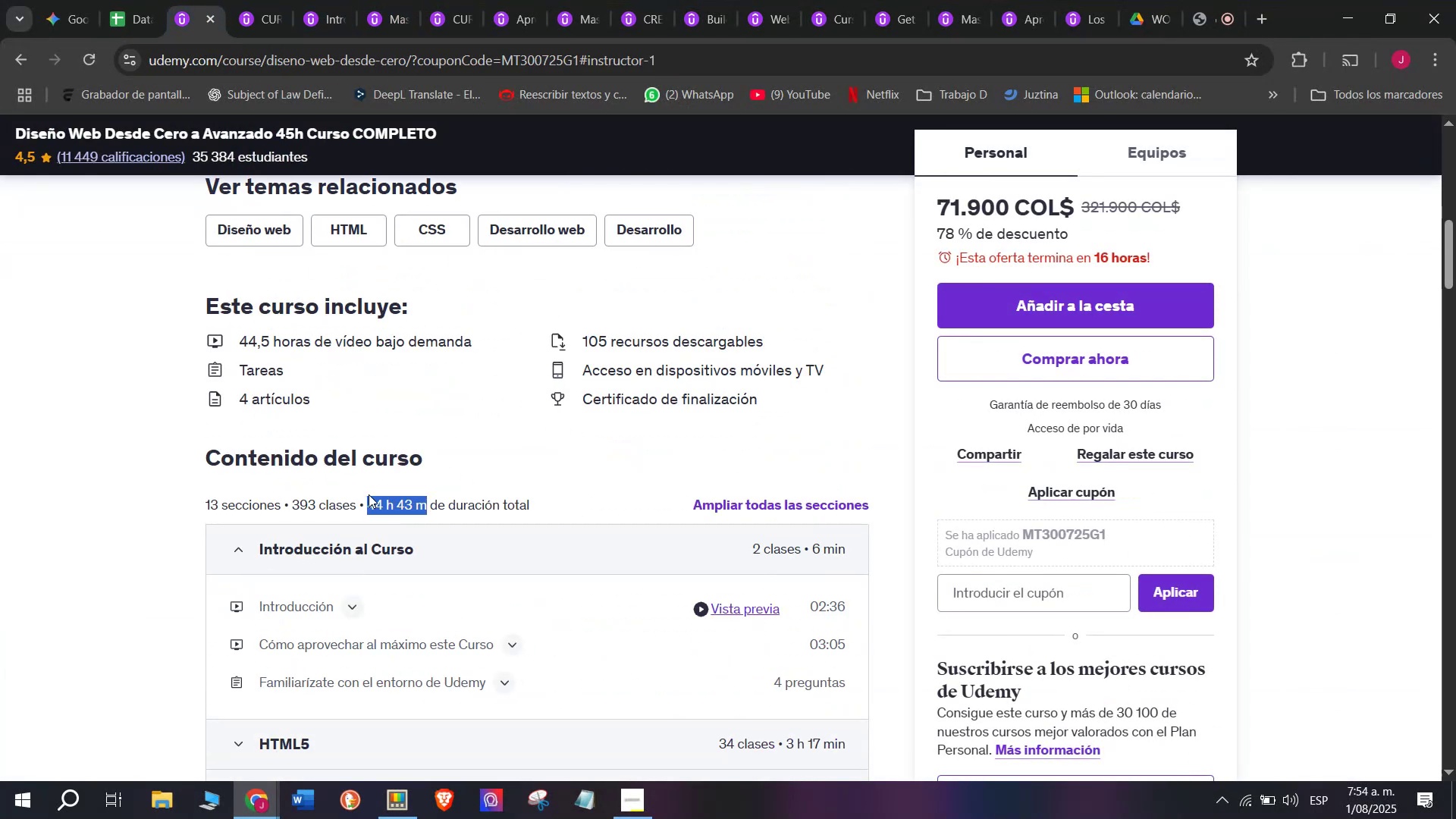 
key(Control+C)
 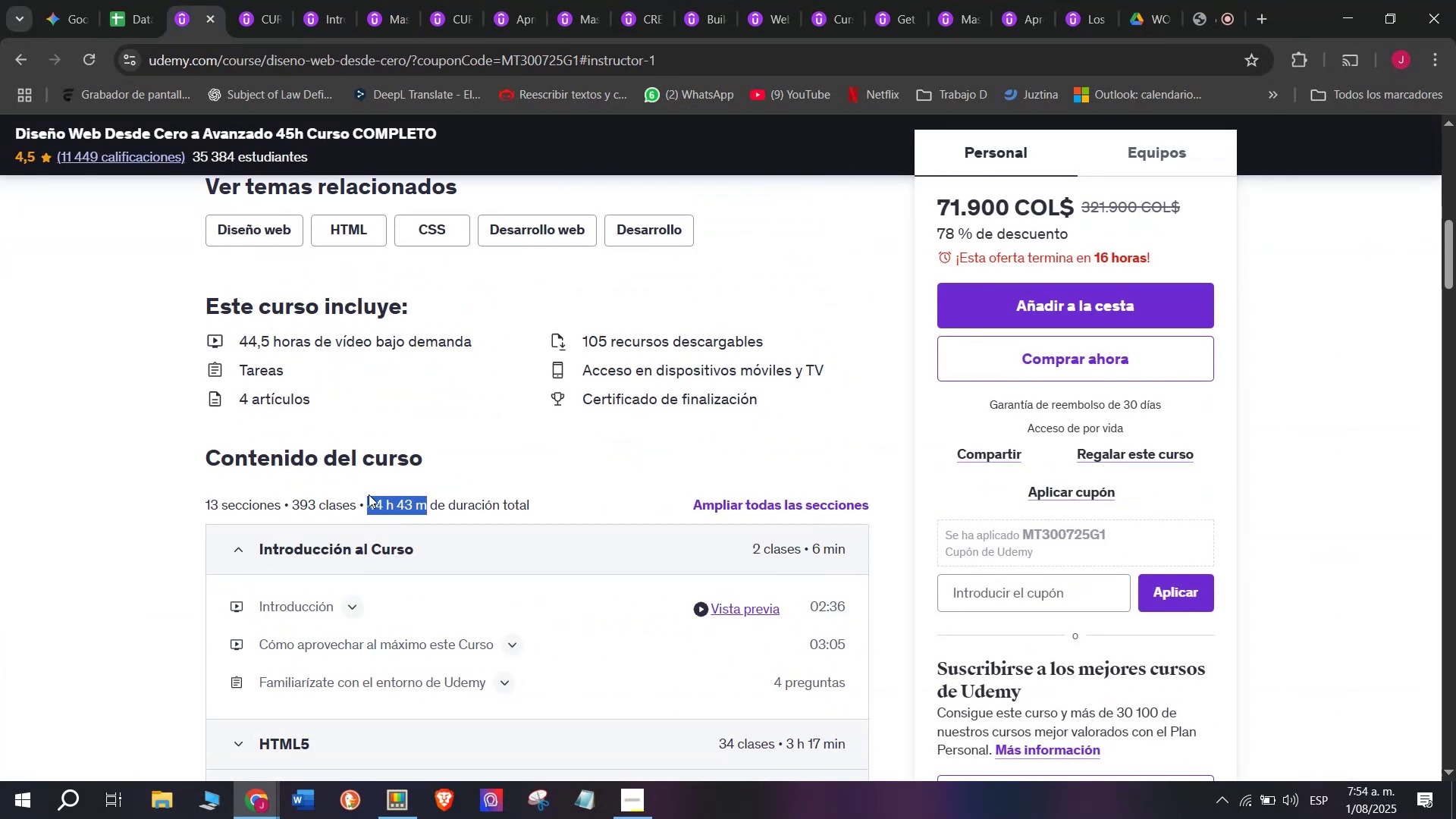 
key(Break)
 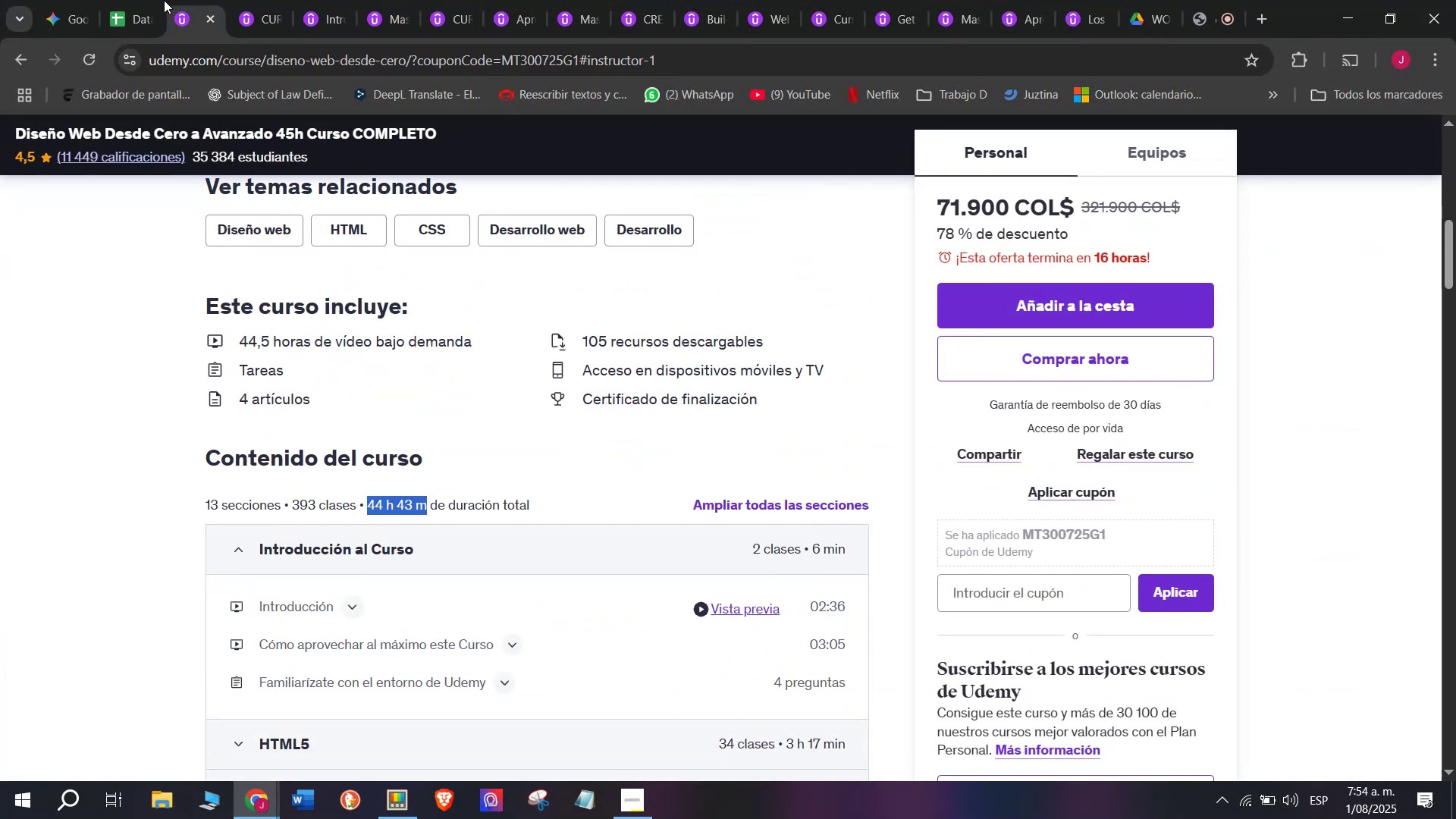 
key(Control+ControlLeft)
 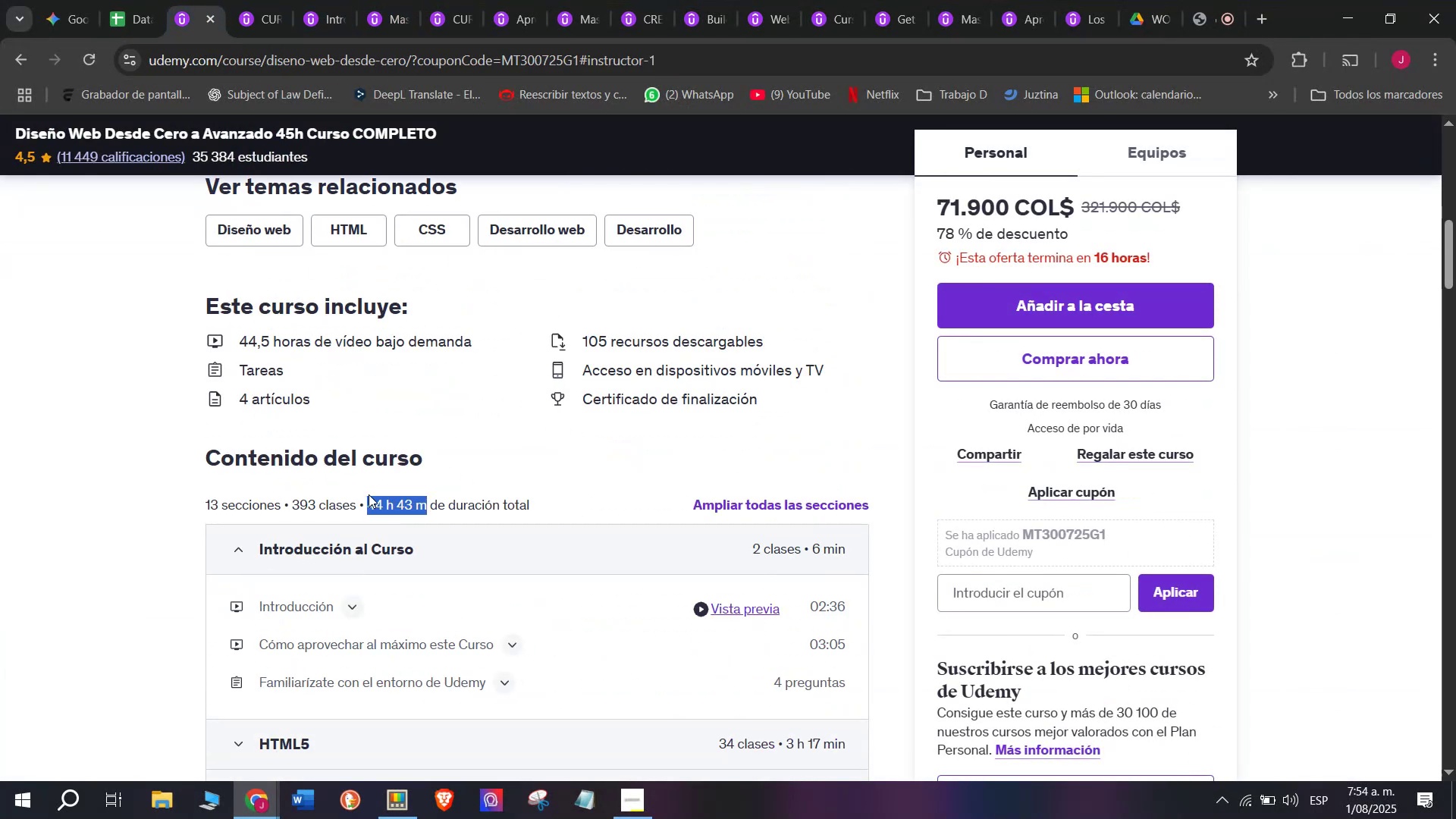 
key(Control+C)
 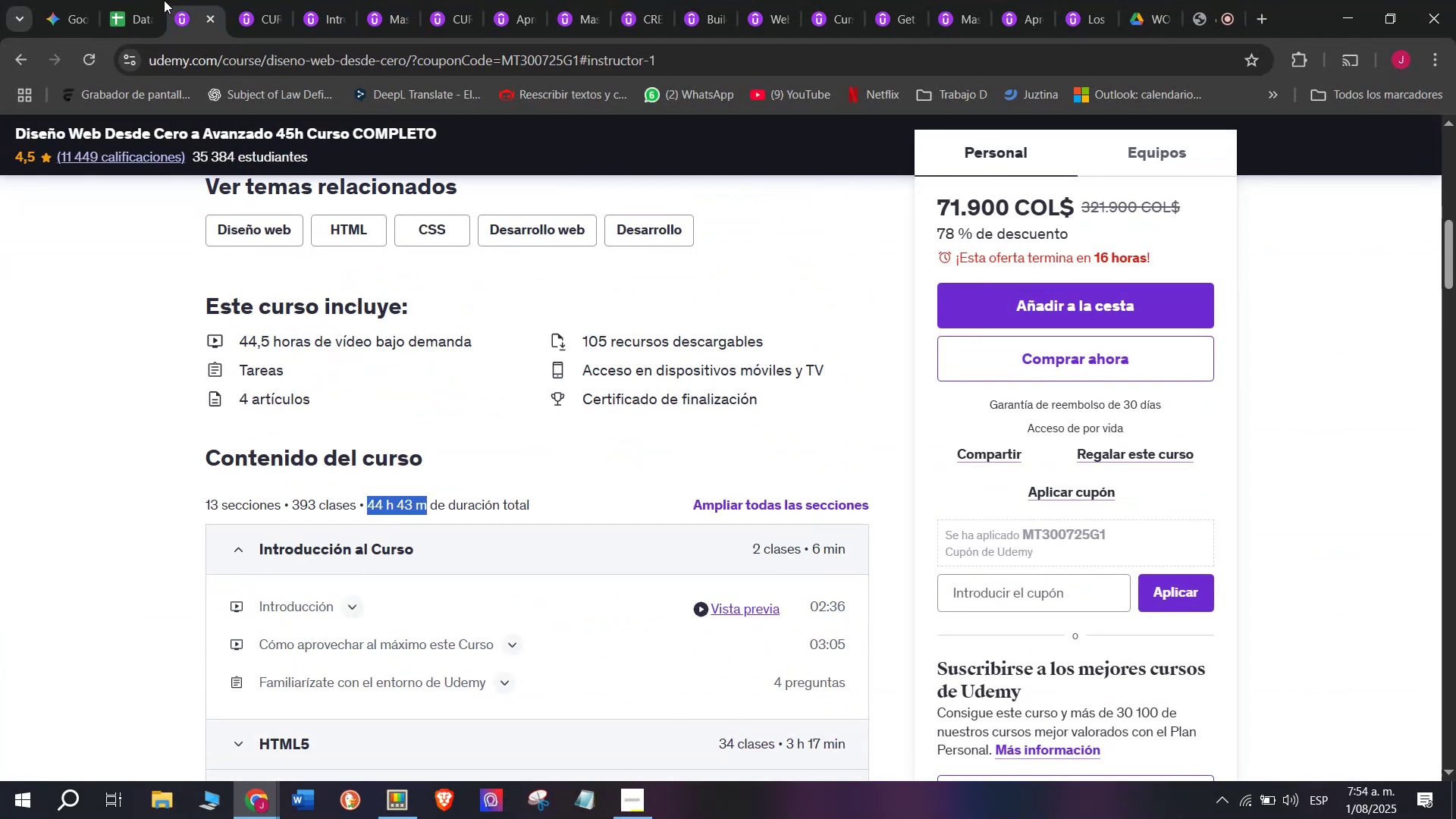 
left_click([164, 0])
 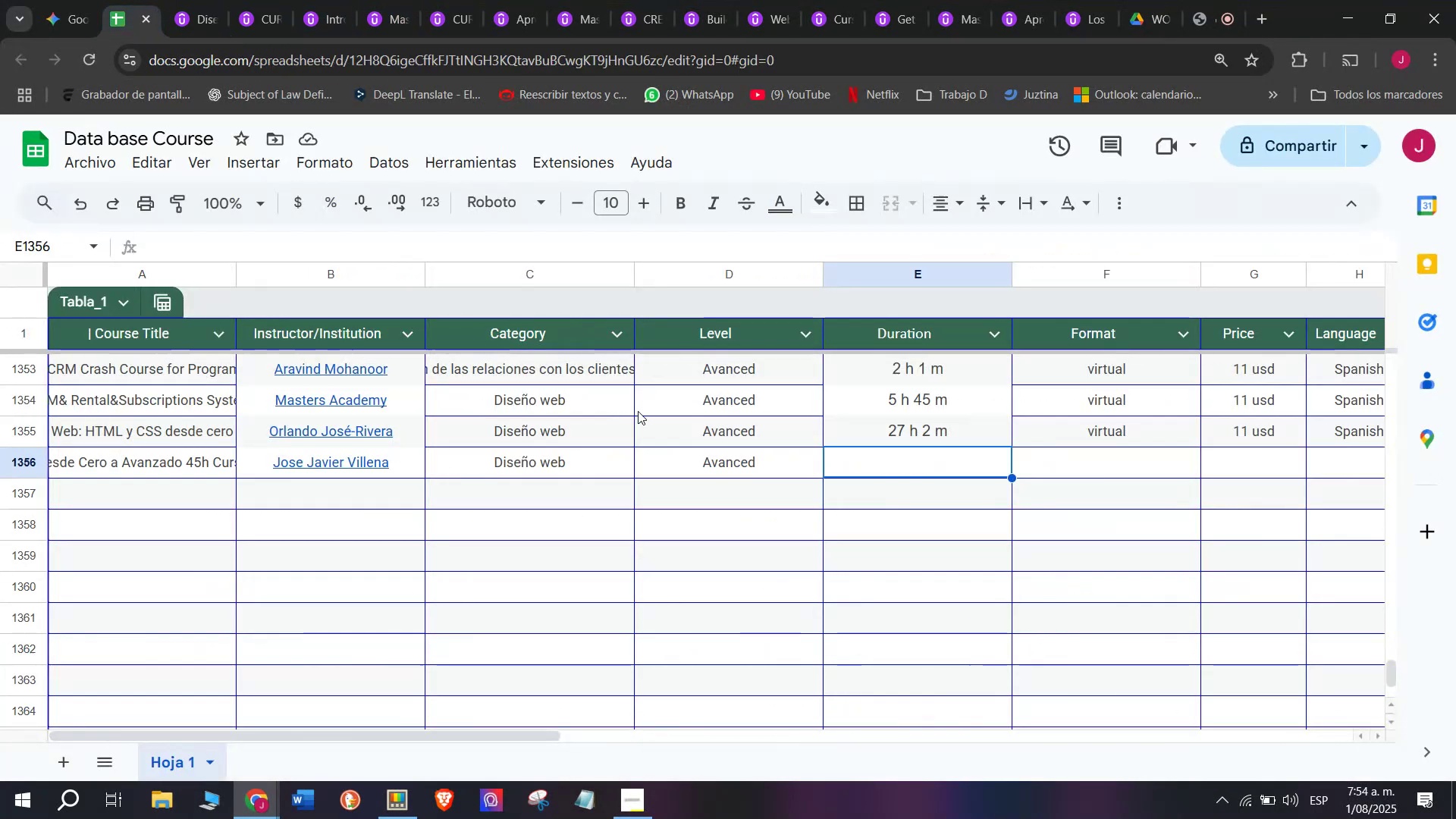 
key(Z)
 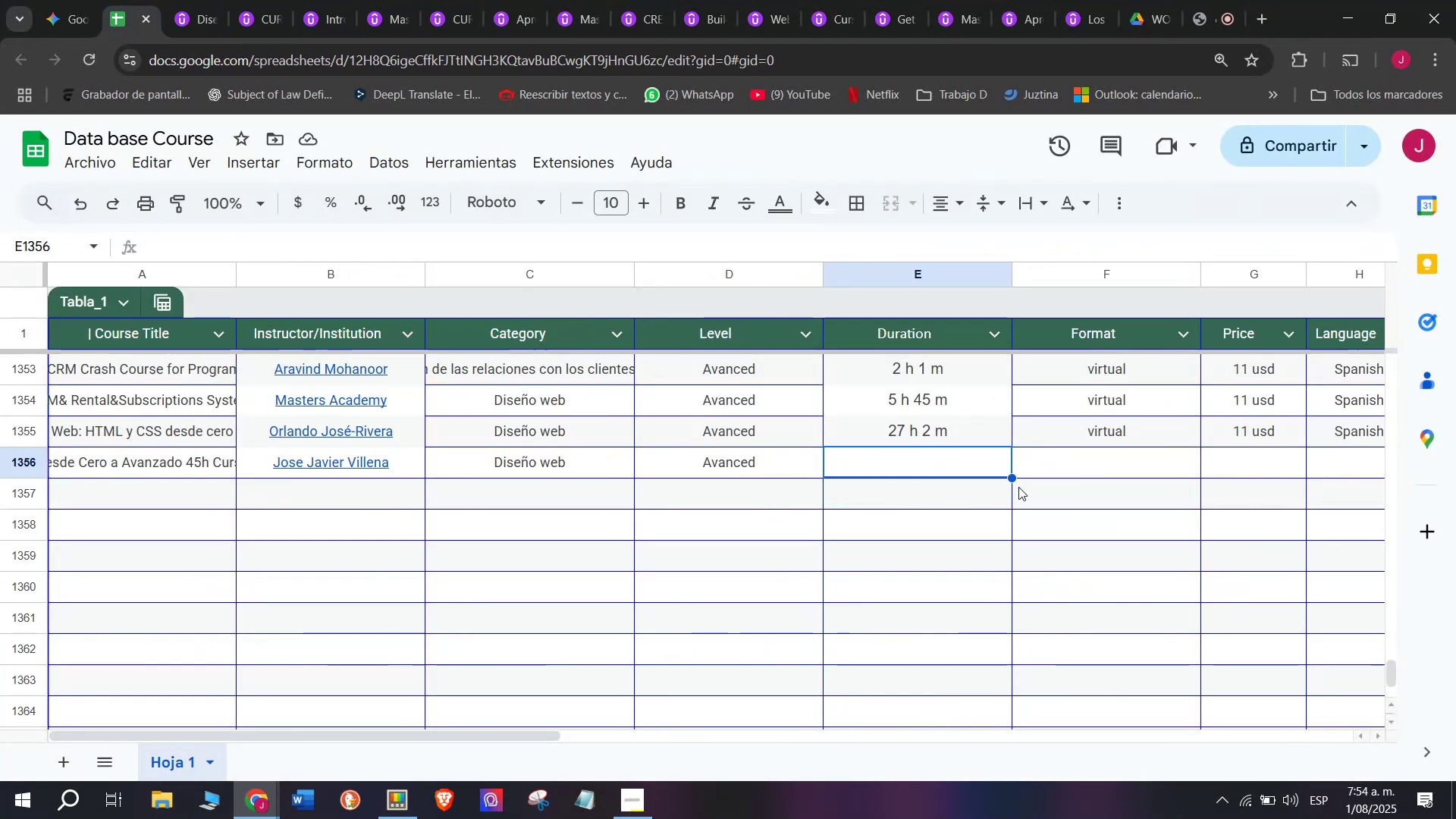 
key(Control+ControlLeft)
 